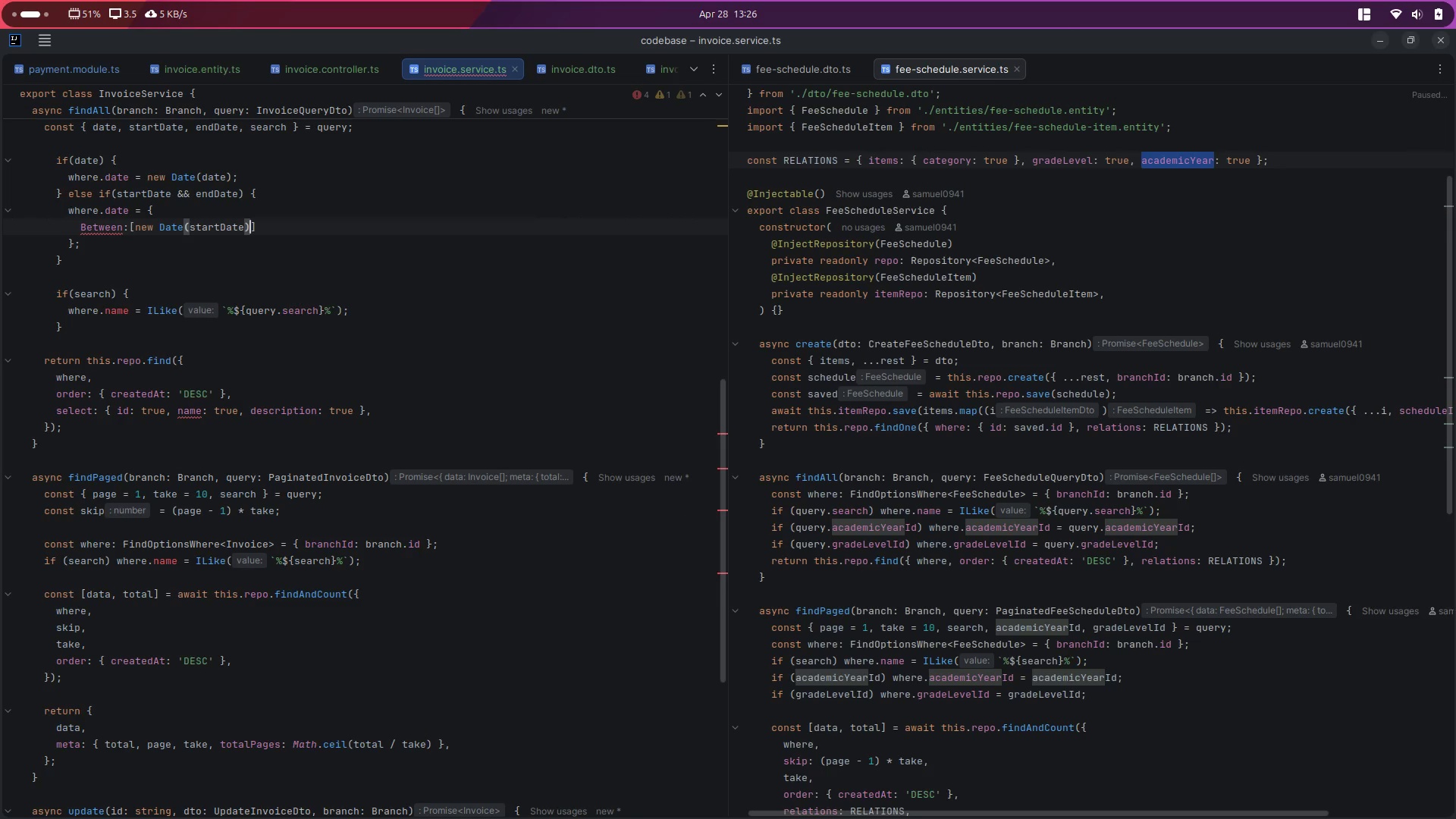 
type(, newDat)
key(Backspace)
key(Backspace)
type( )
key(Backspace)
key(Backspace)
type( Date(ed)
 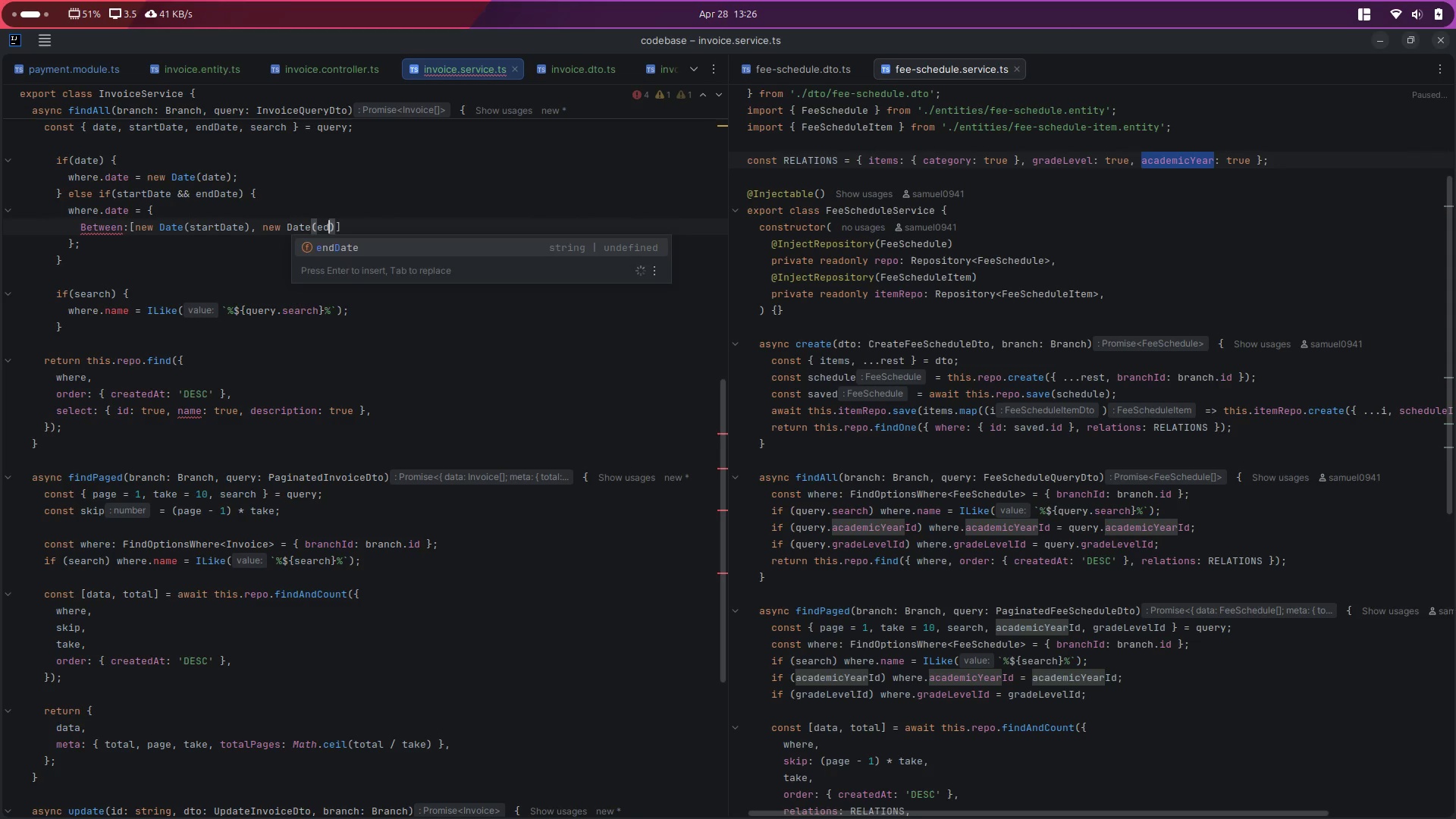 
key(Enter)
 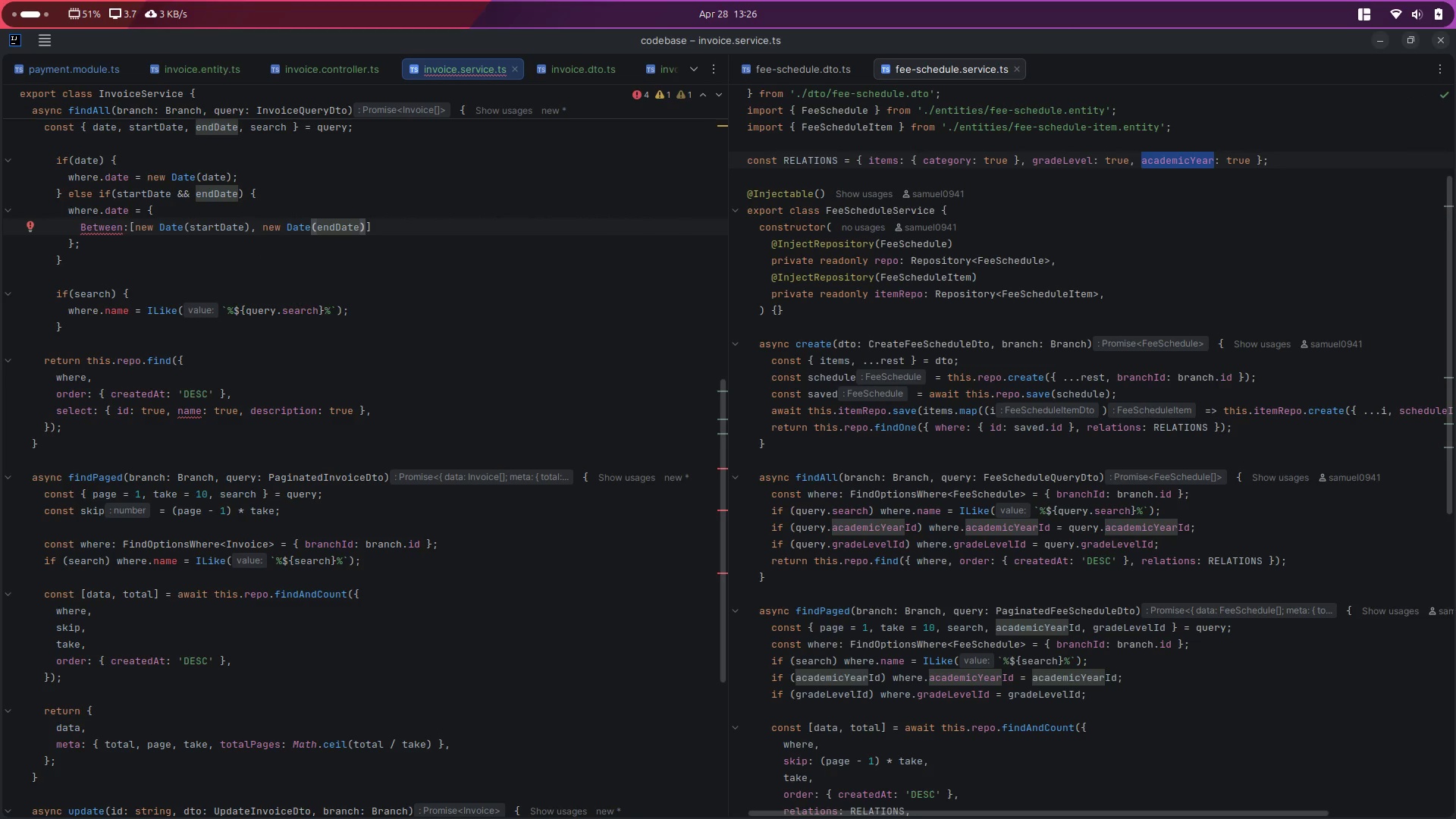 
key(ArrowUp)
 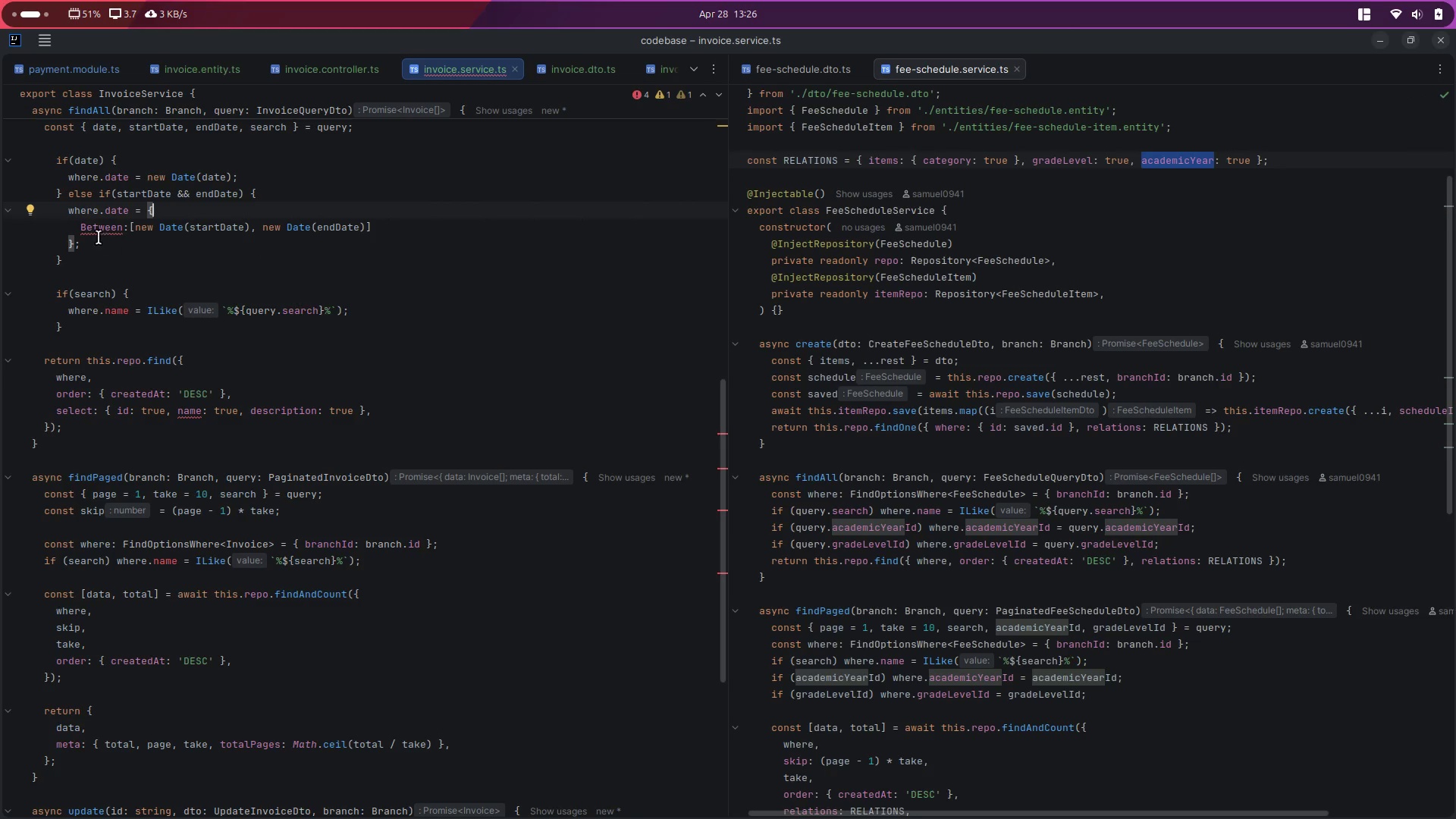 
double_click([96, 232])
 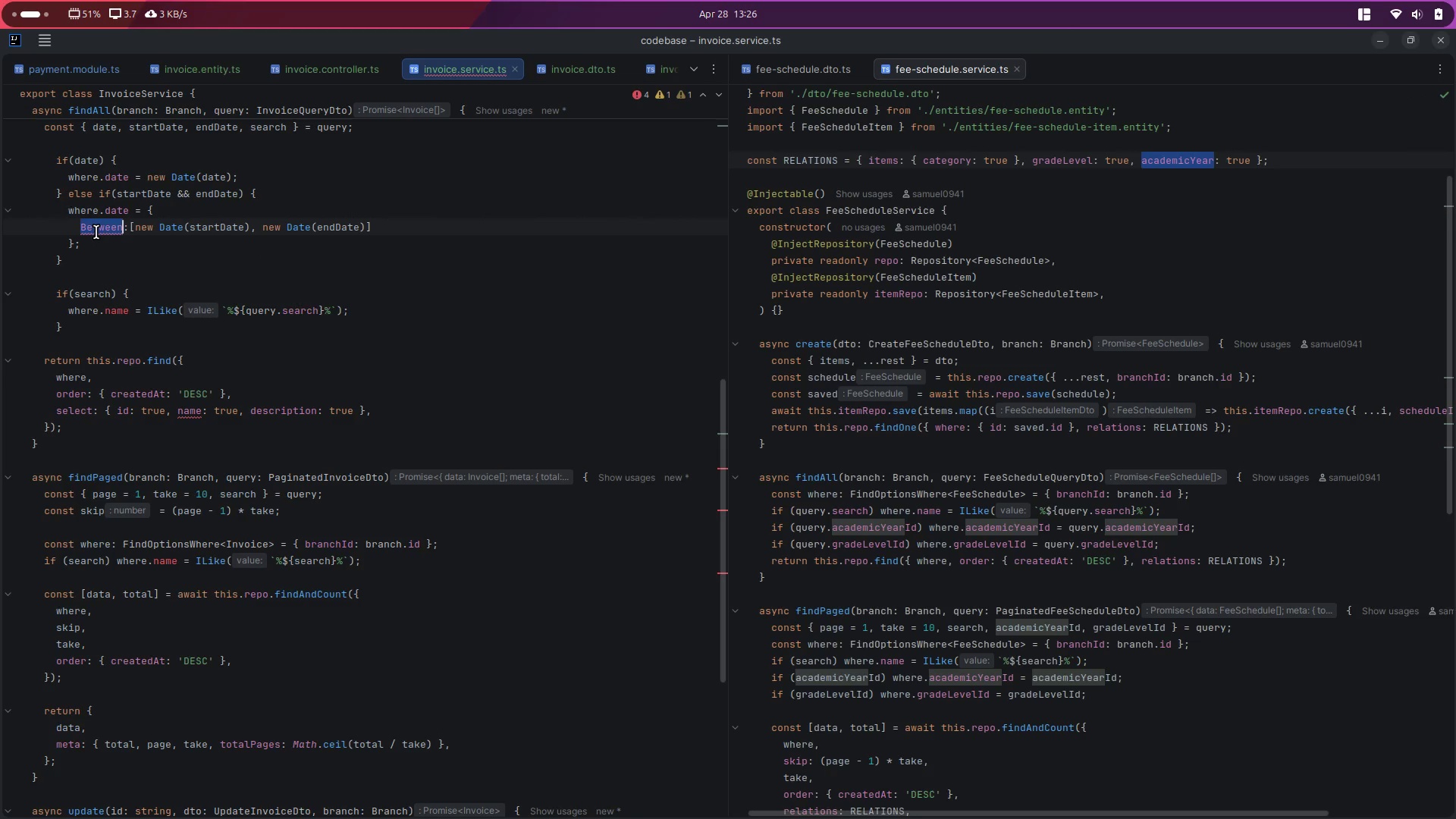 
key(BracketLeft)
 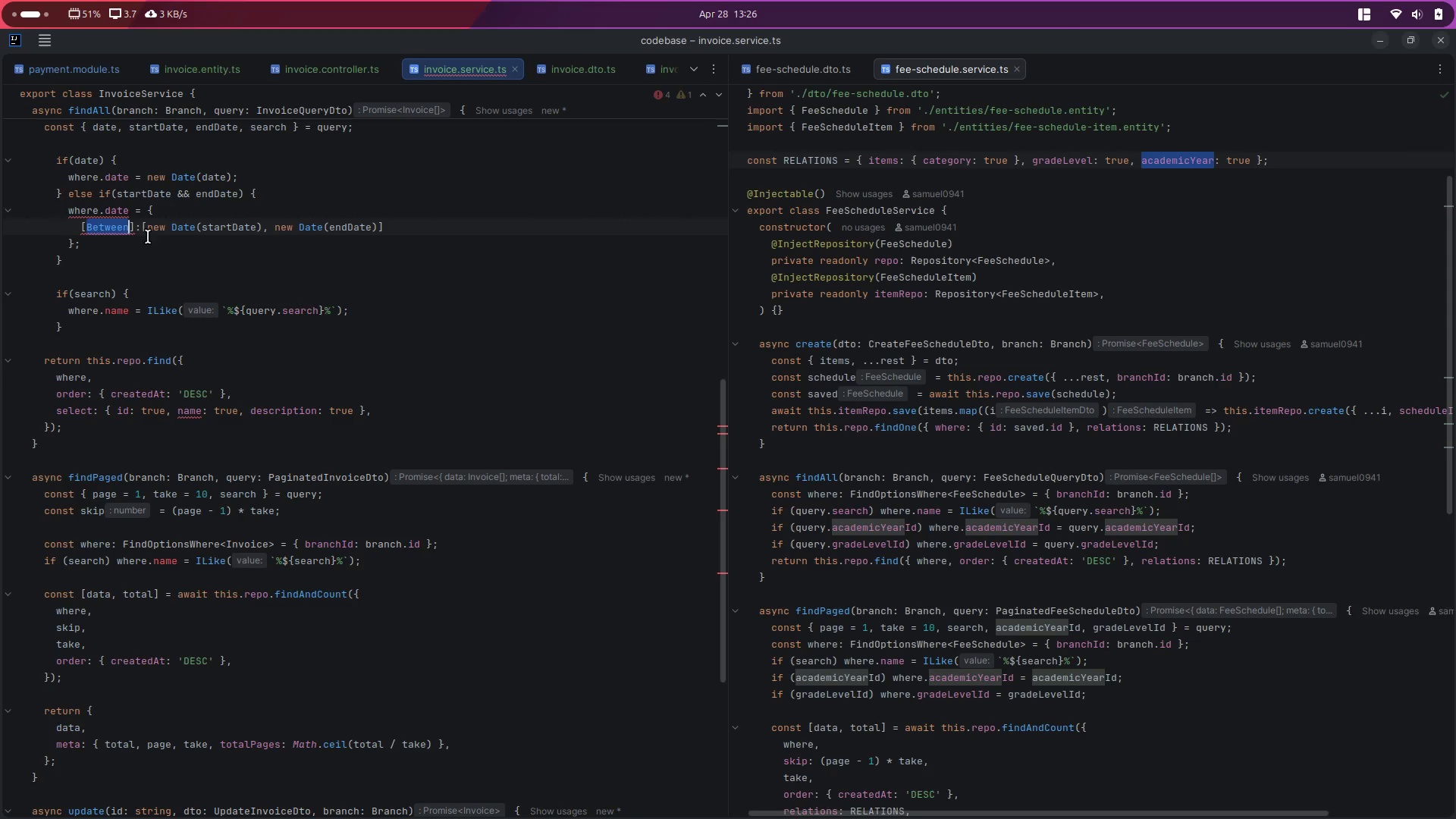 
left_click([208, 259])
 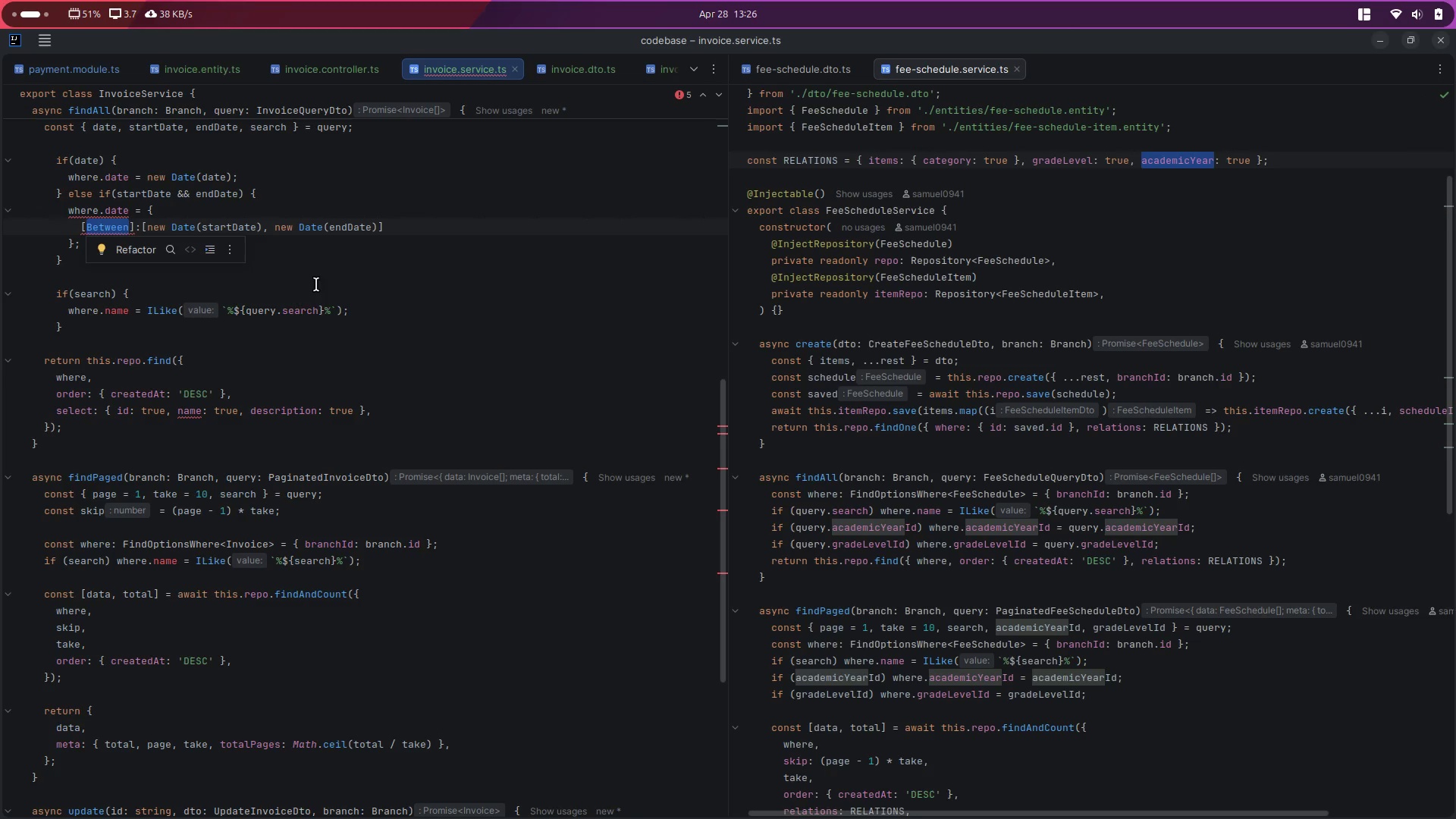 
left_click([322, 287])
 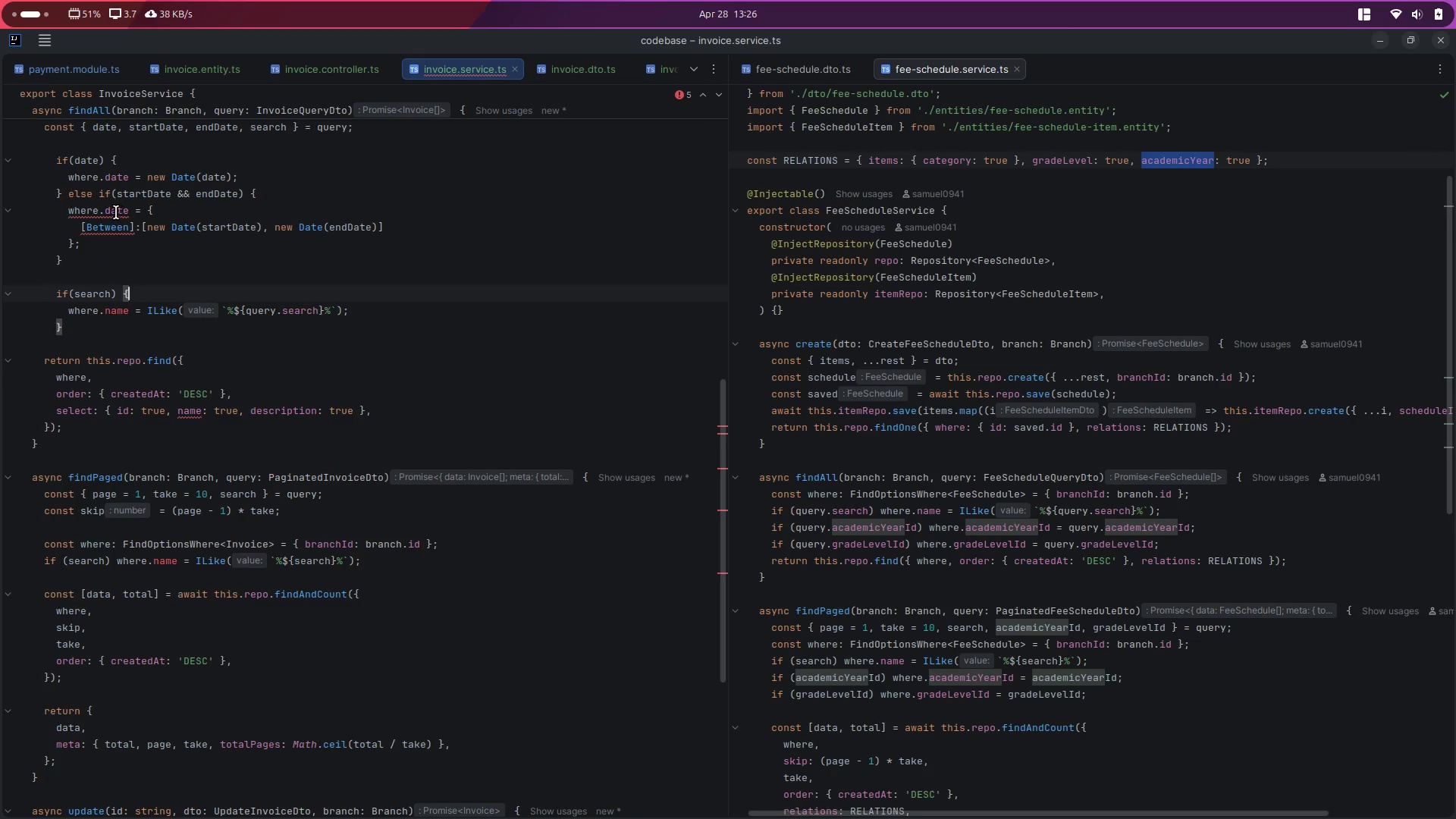 
key(Control+Z)
 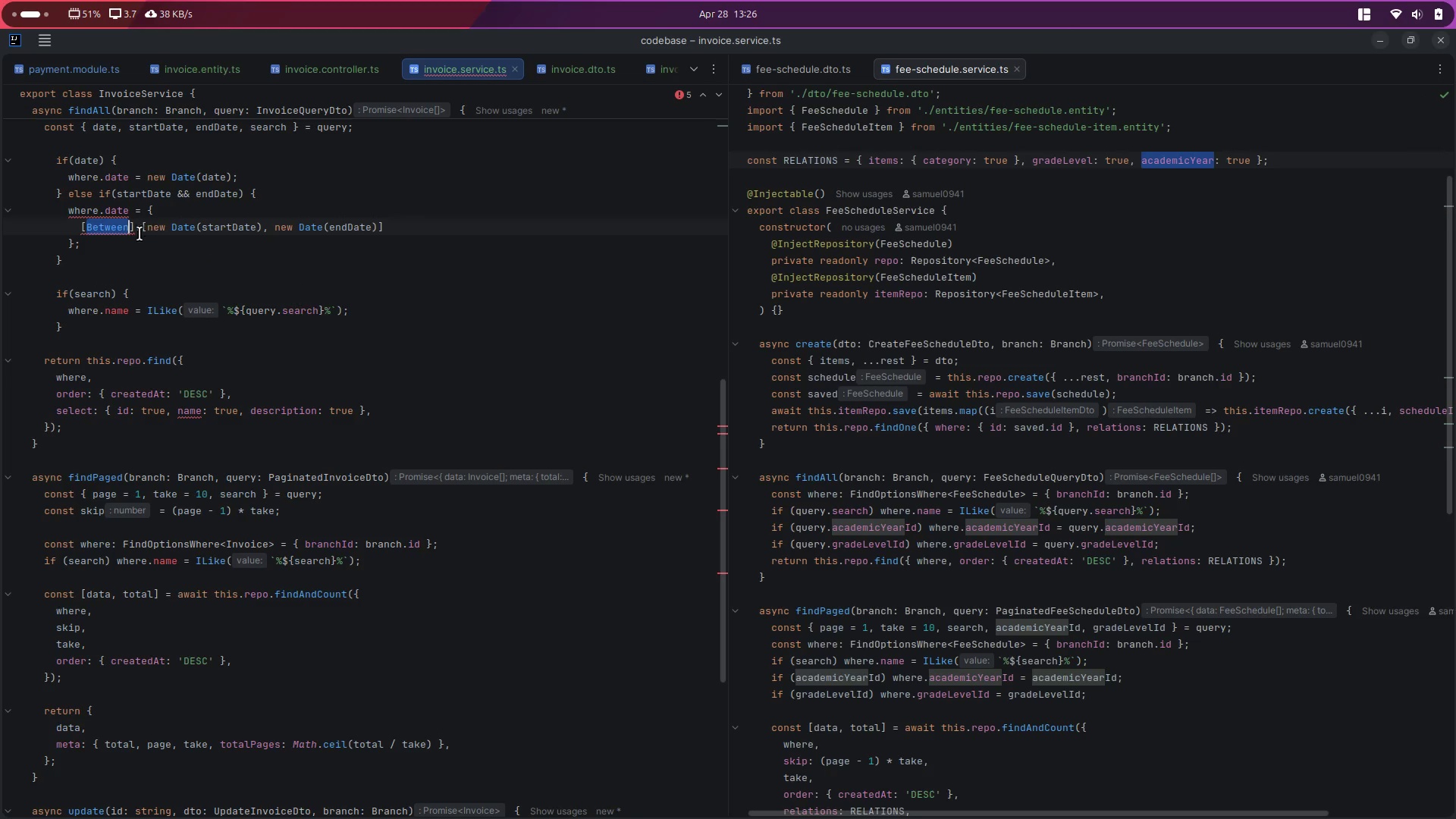 
key(Control+Z)
 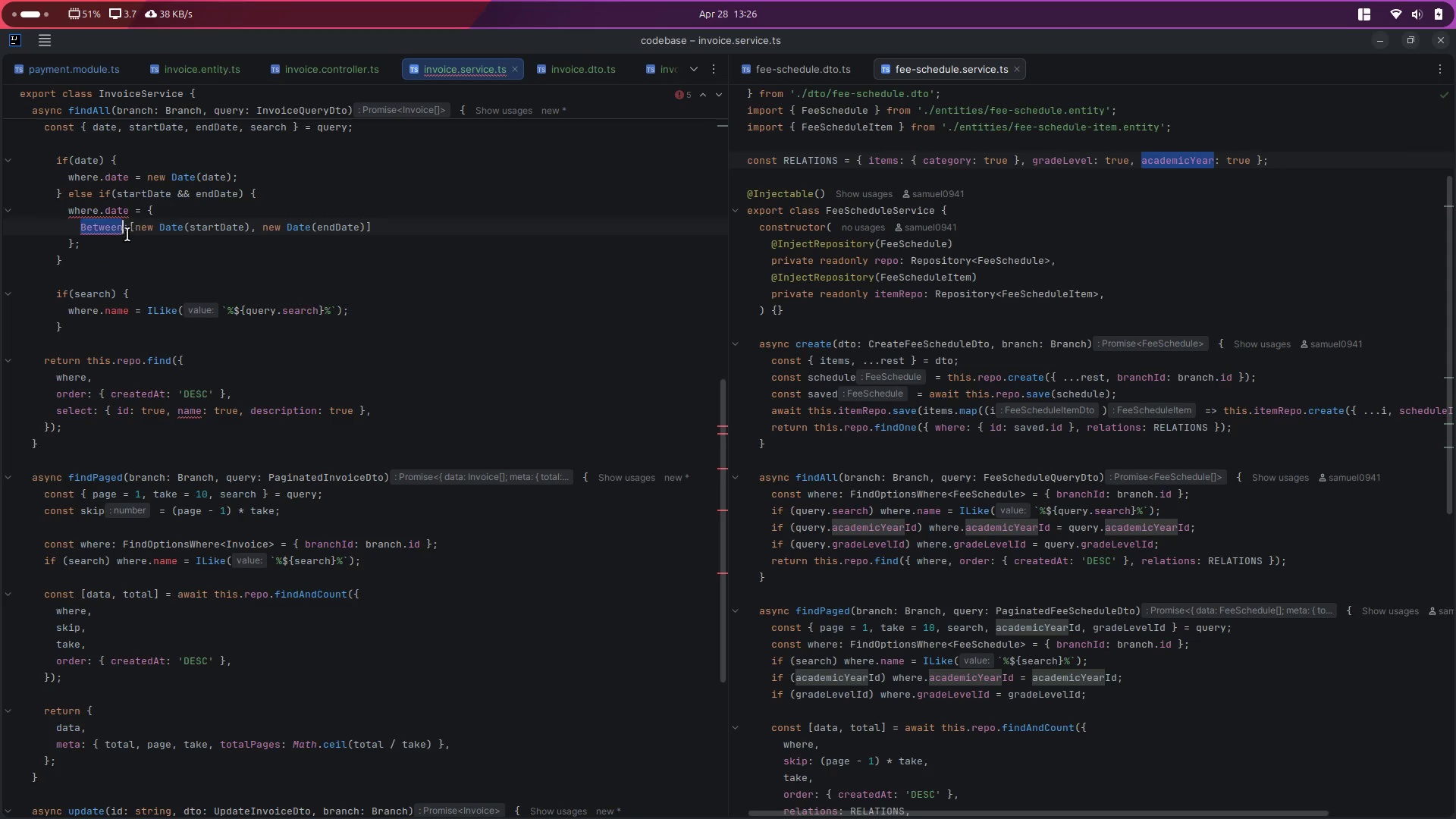 
mouse_move([130, 231])
 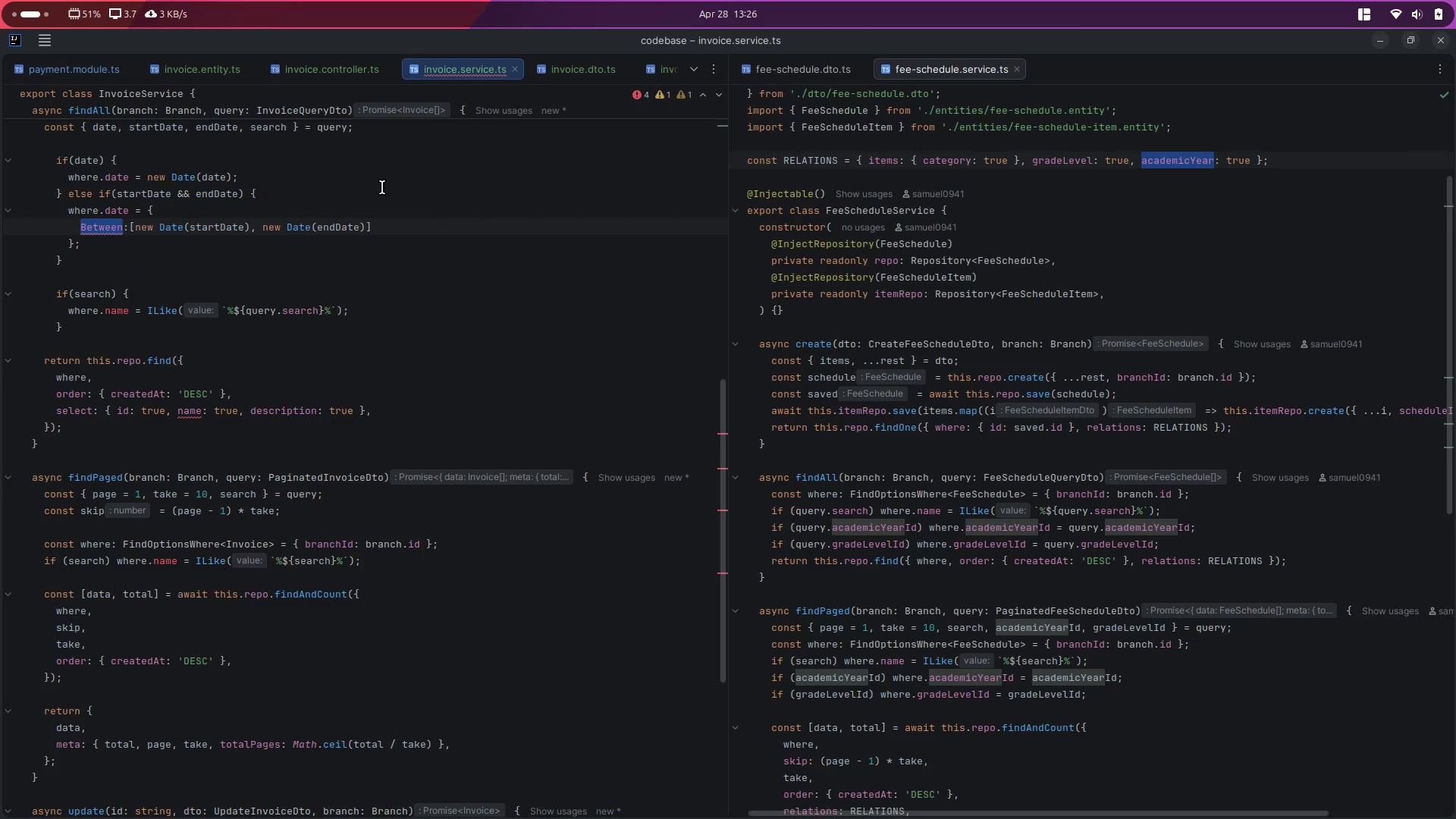 
double_click([170, 225])
 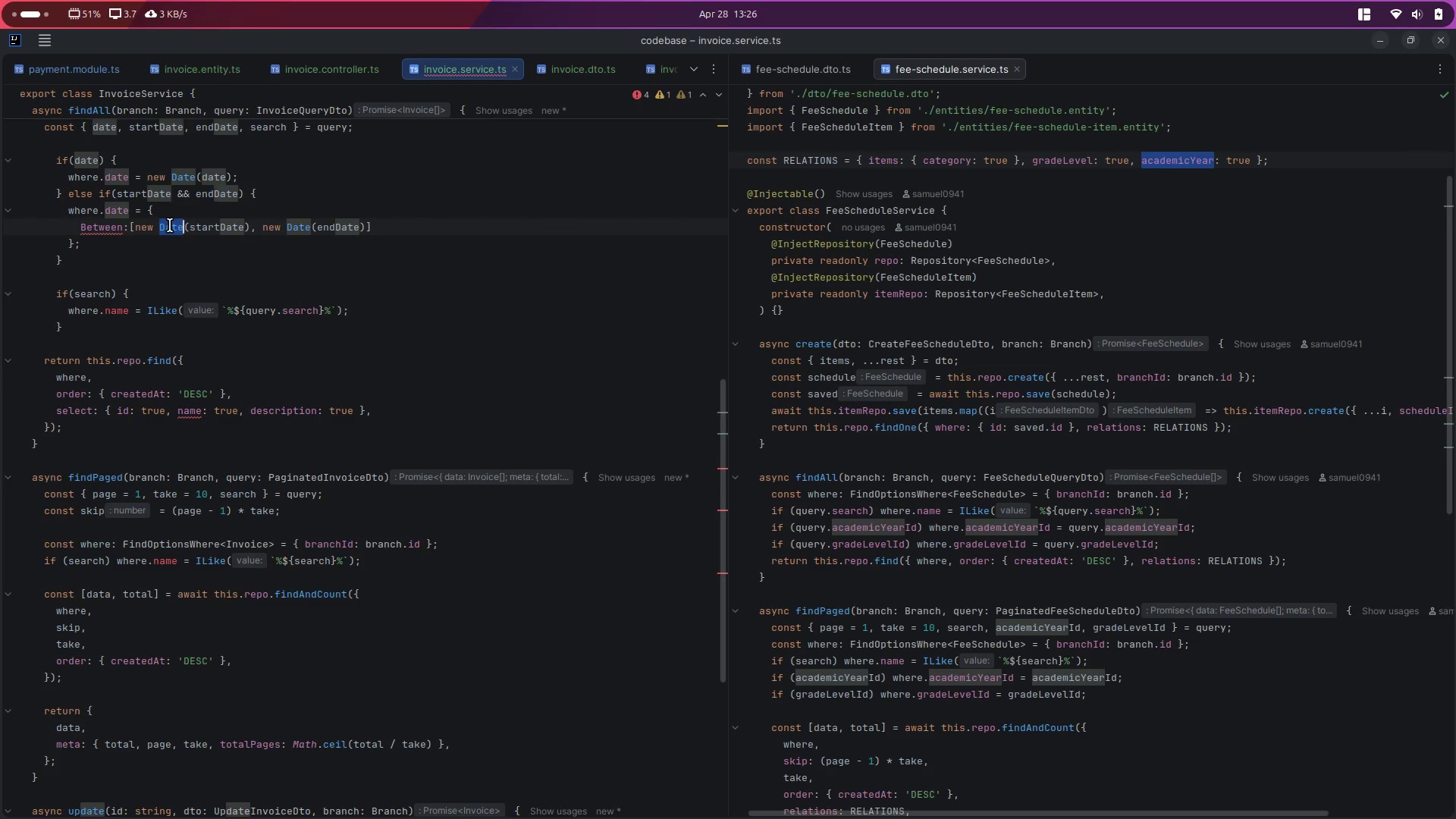 
triple_click([170, 225])
 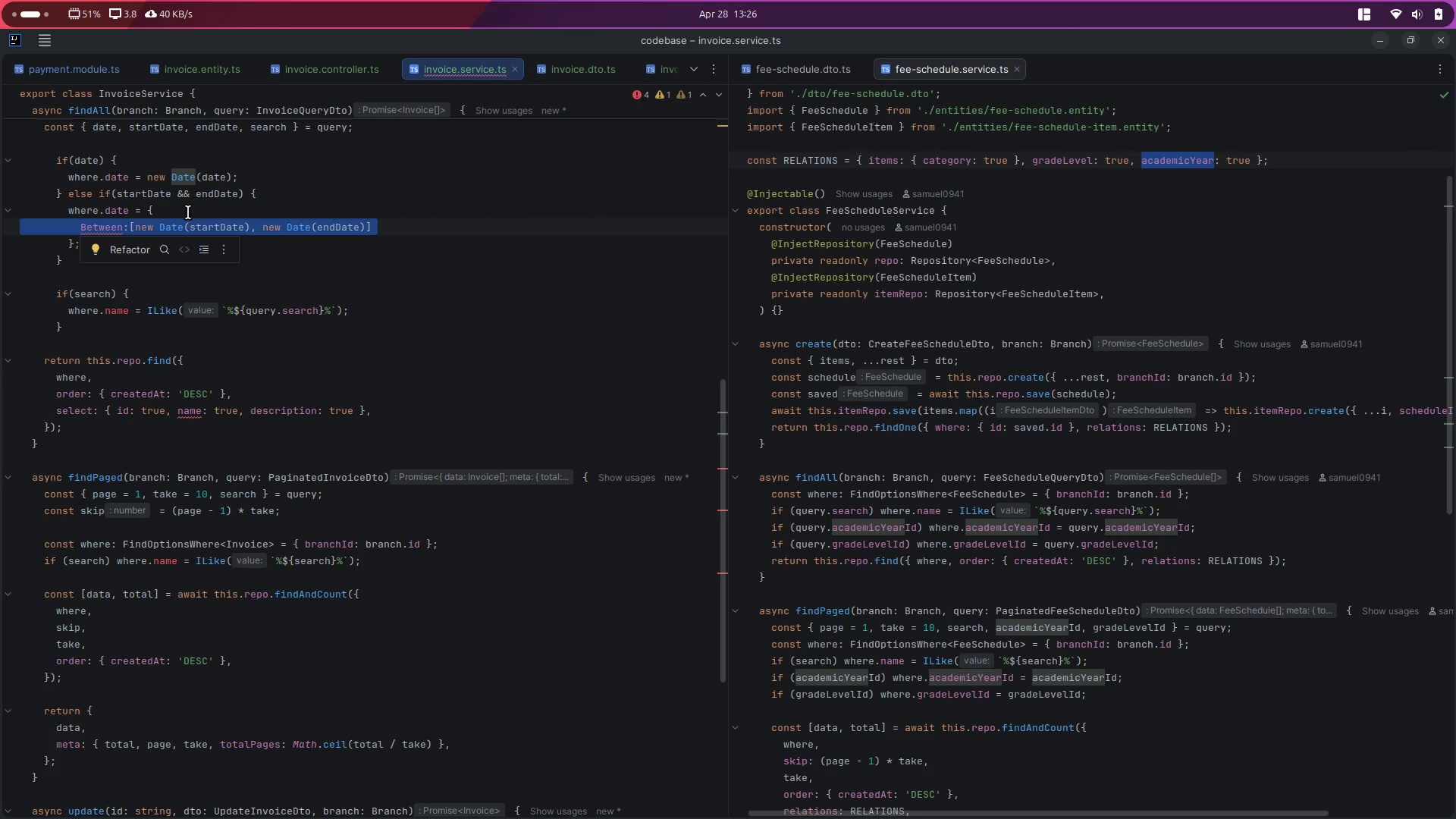 
left_click([191, 210])
 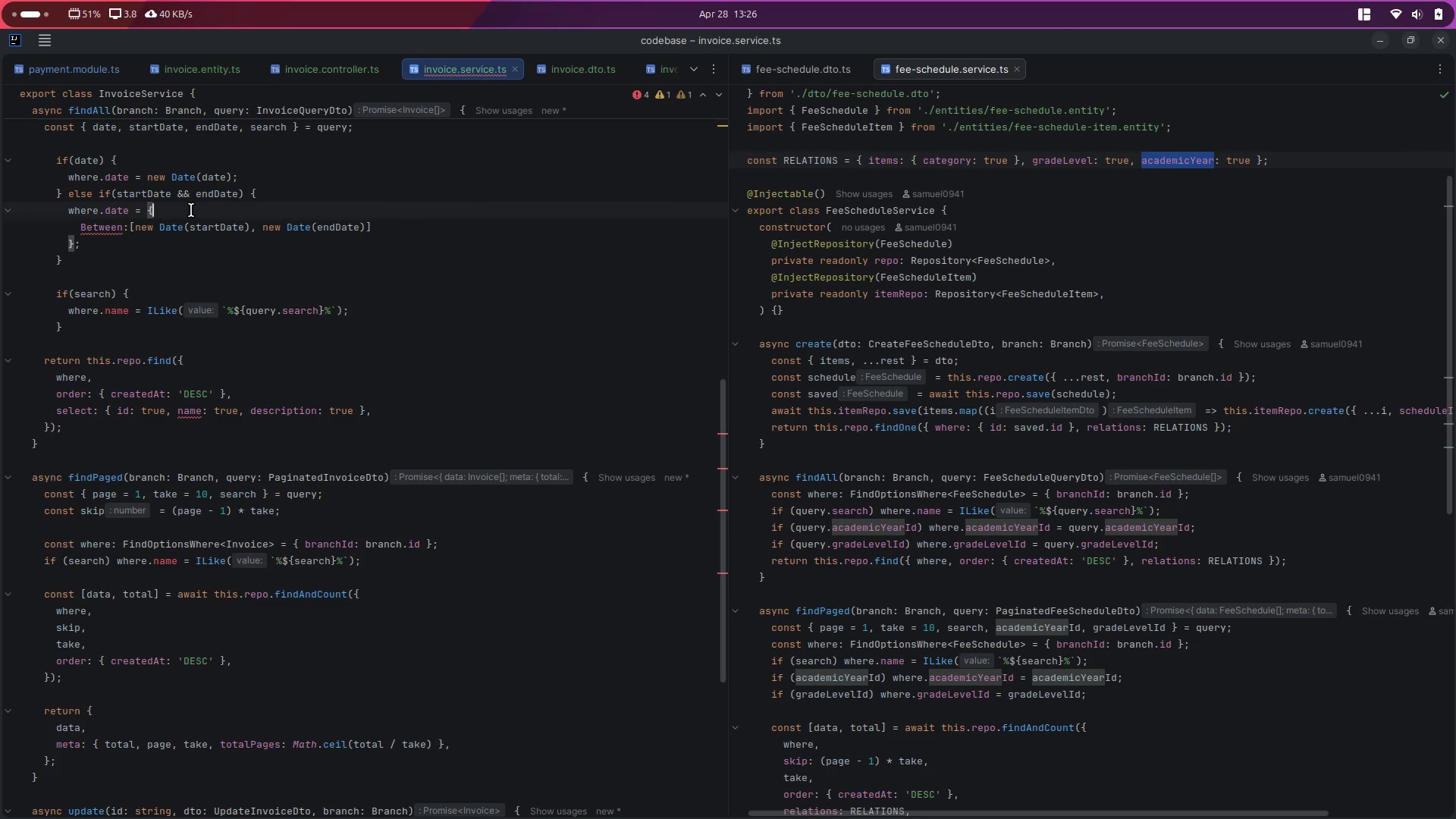 
key(Enter)
 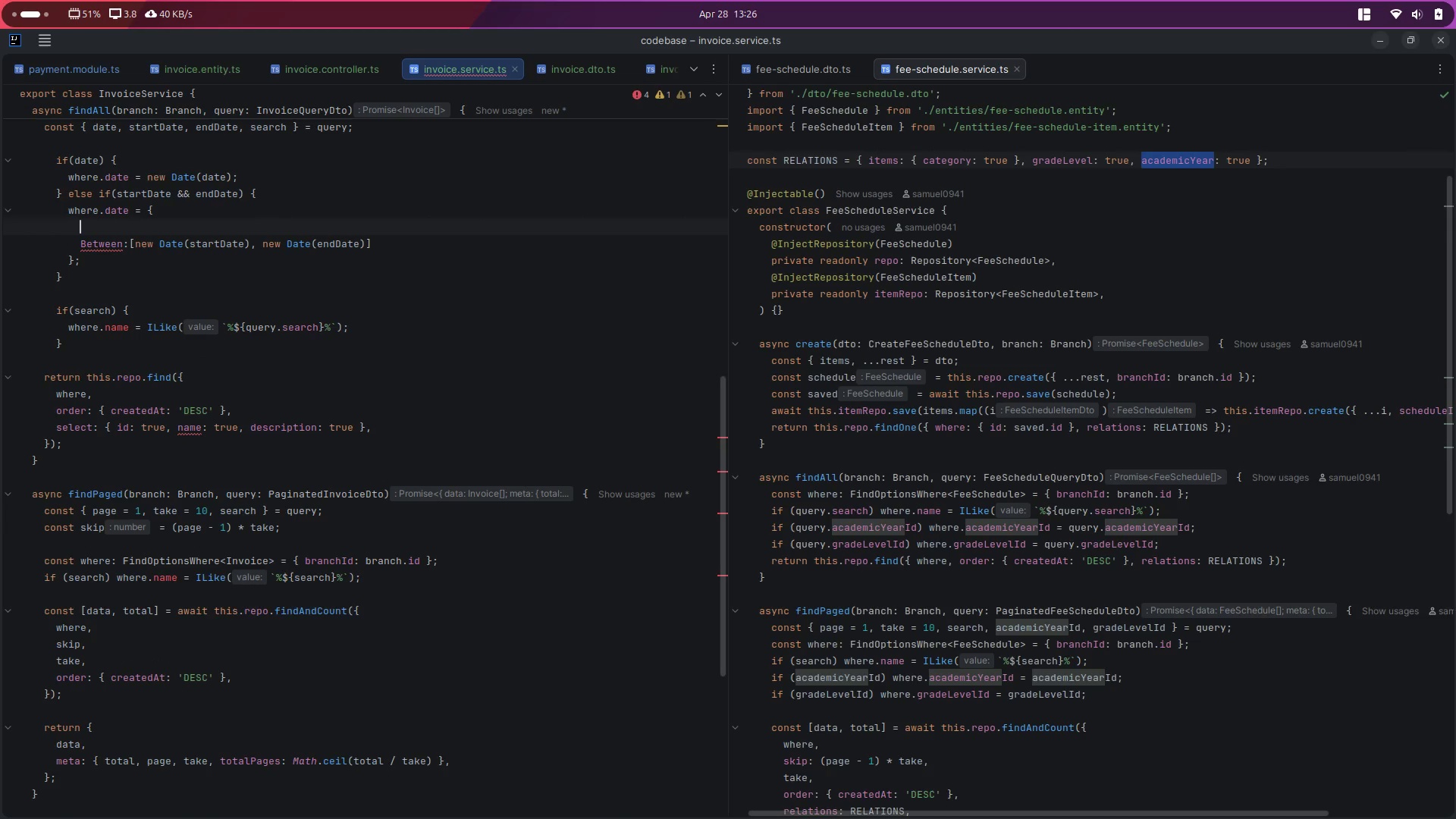 
key(Control+Space)
 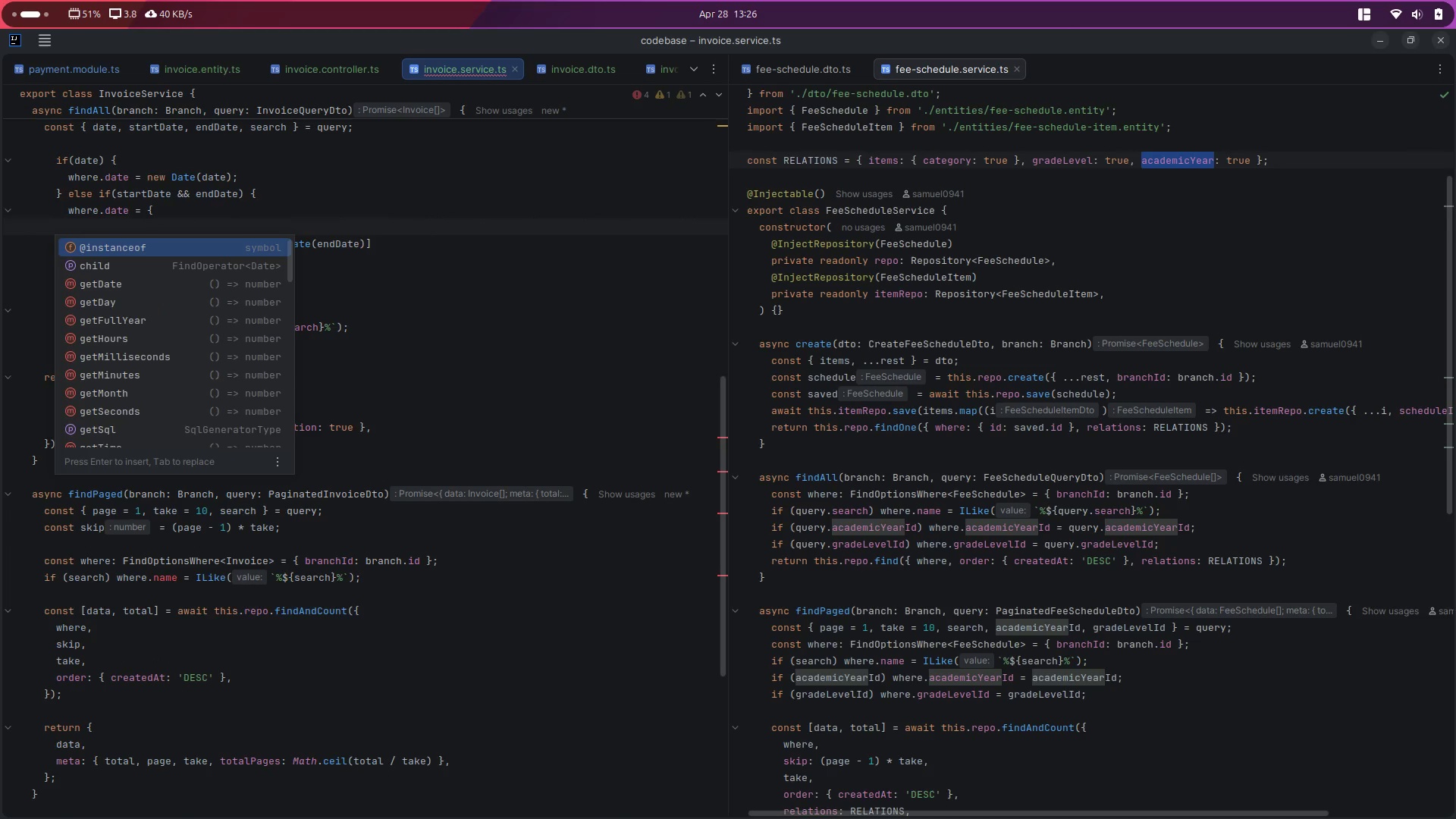 
type(bet)
key(Backspace)
key(Backspace)
key(Backspace)
type(gre)
key(Backspace)
key(Backspace)
key(Backspace)
type(let)
 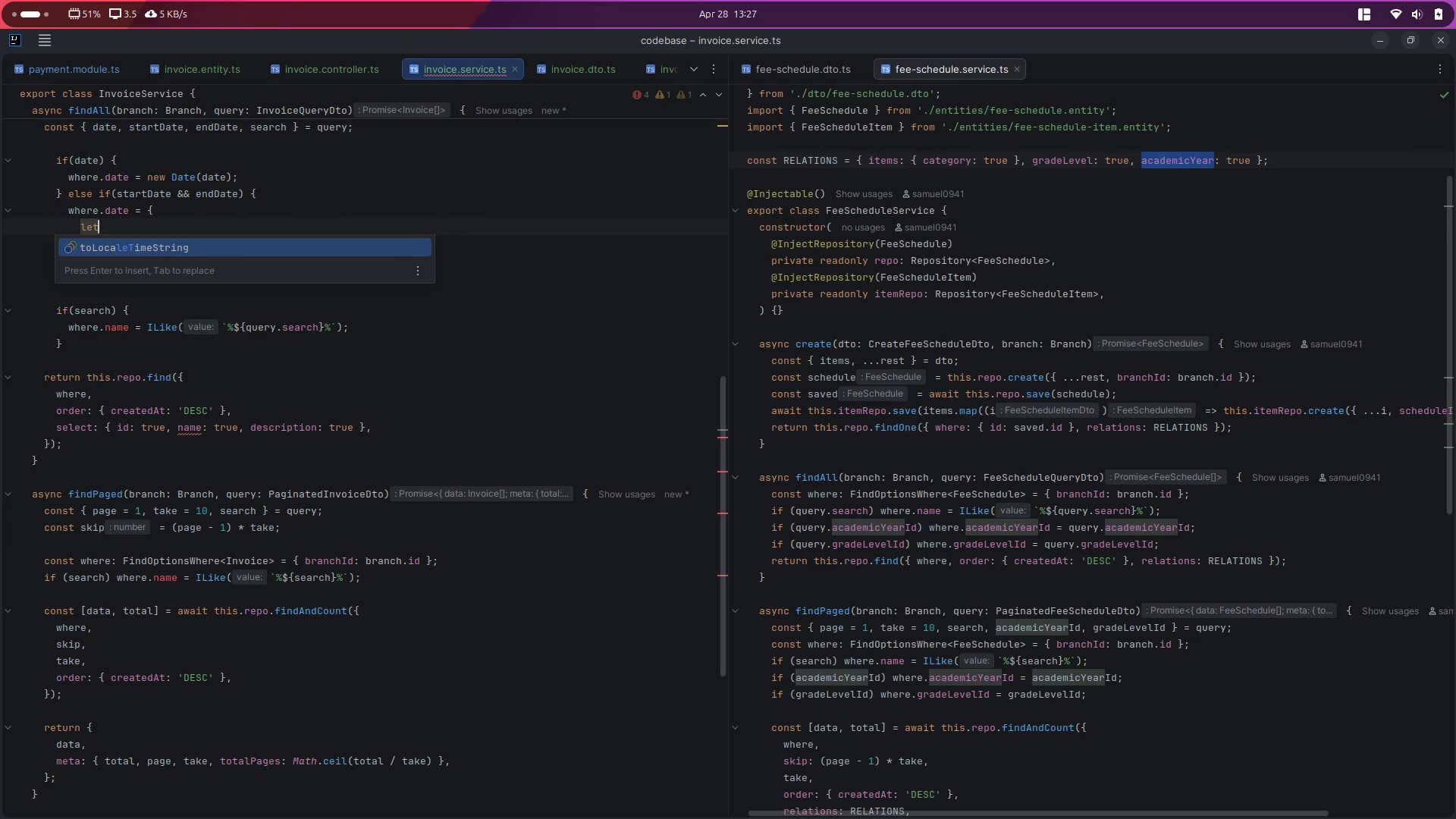 
hold_key(key=ControlLeft, duration=1.09)
 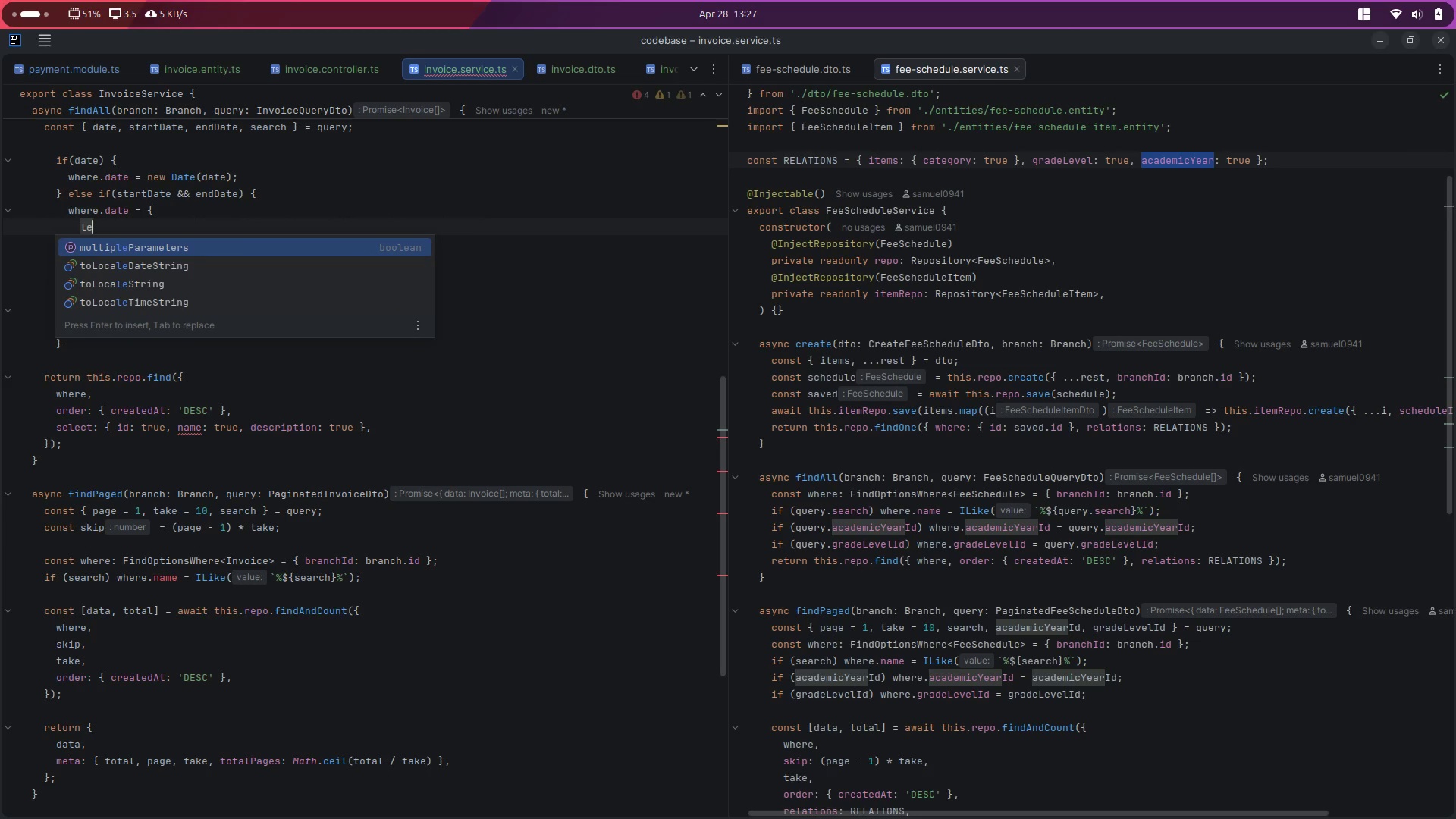 
key(Control+Z)
 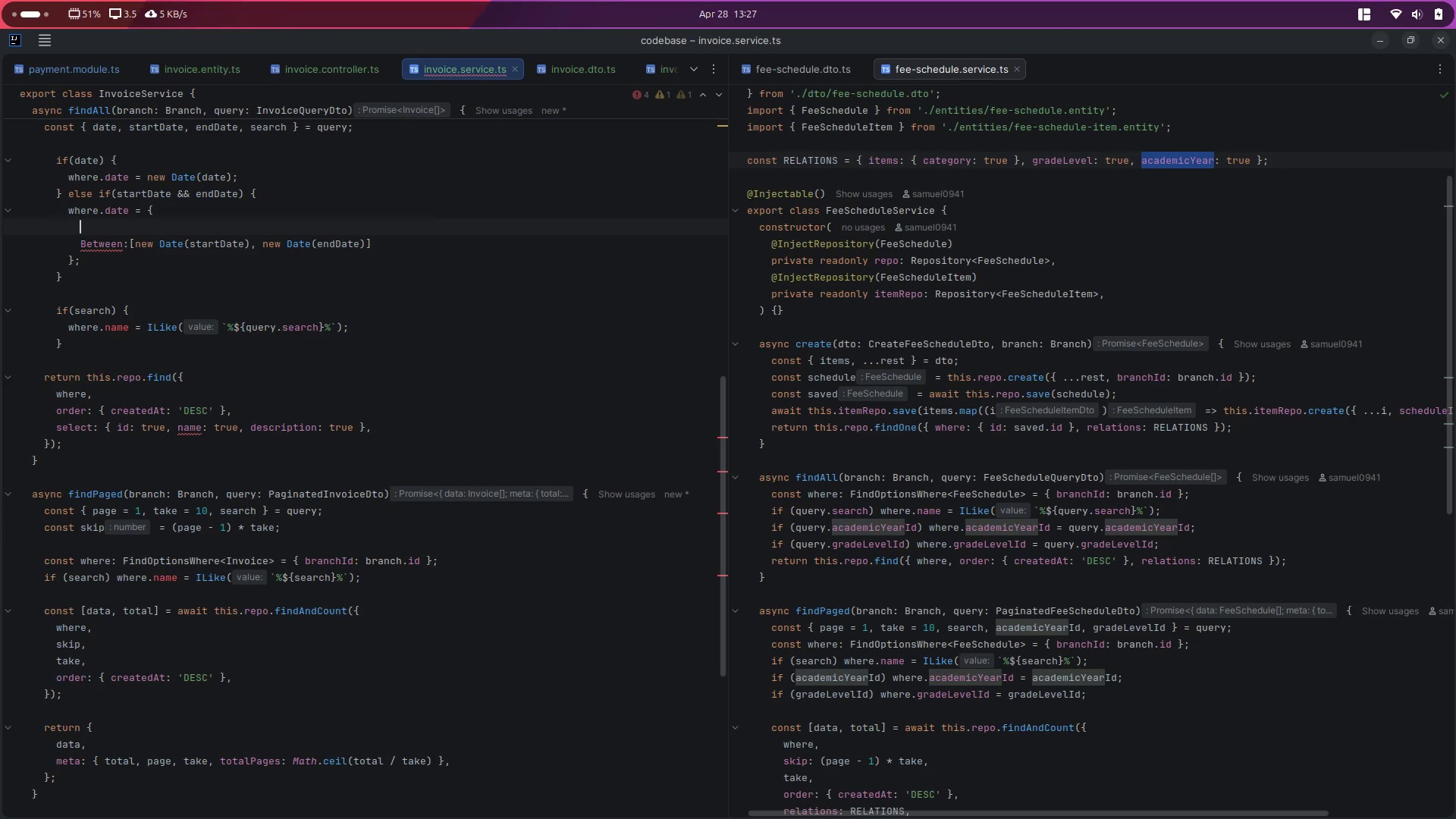 
key(ArrowDown)
 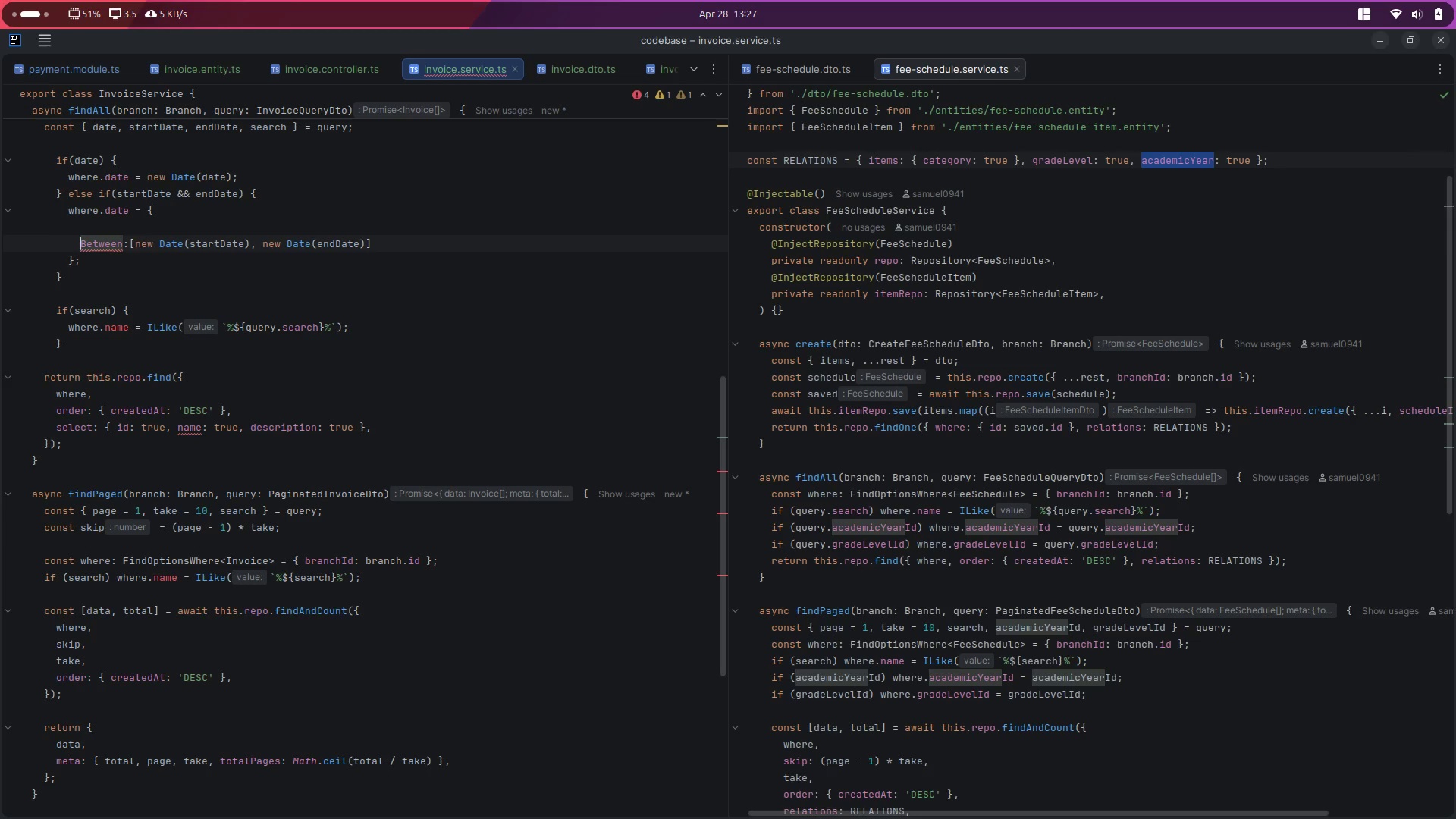 
key(Control+Shift+F)
 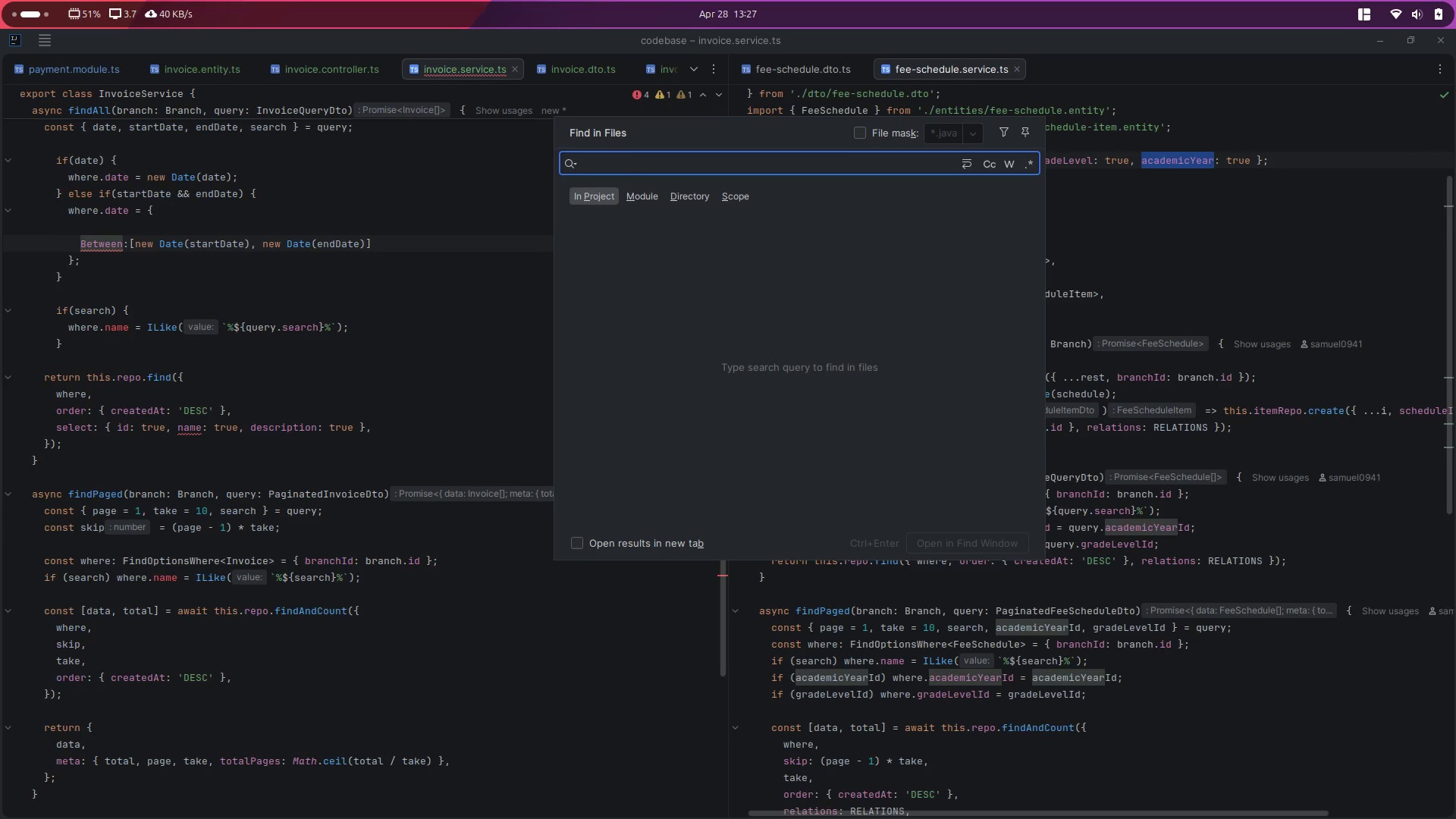 
type(Between)
 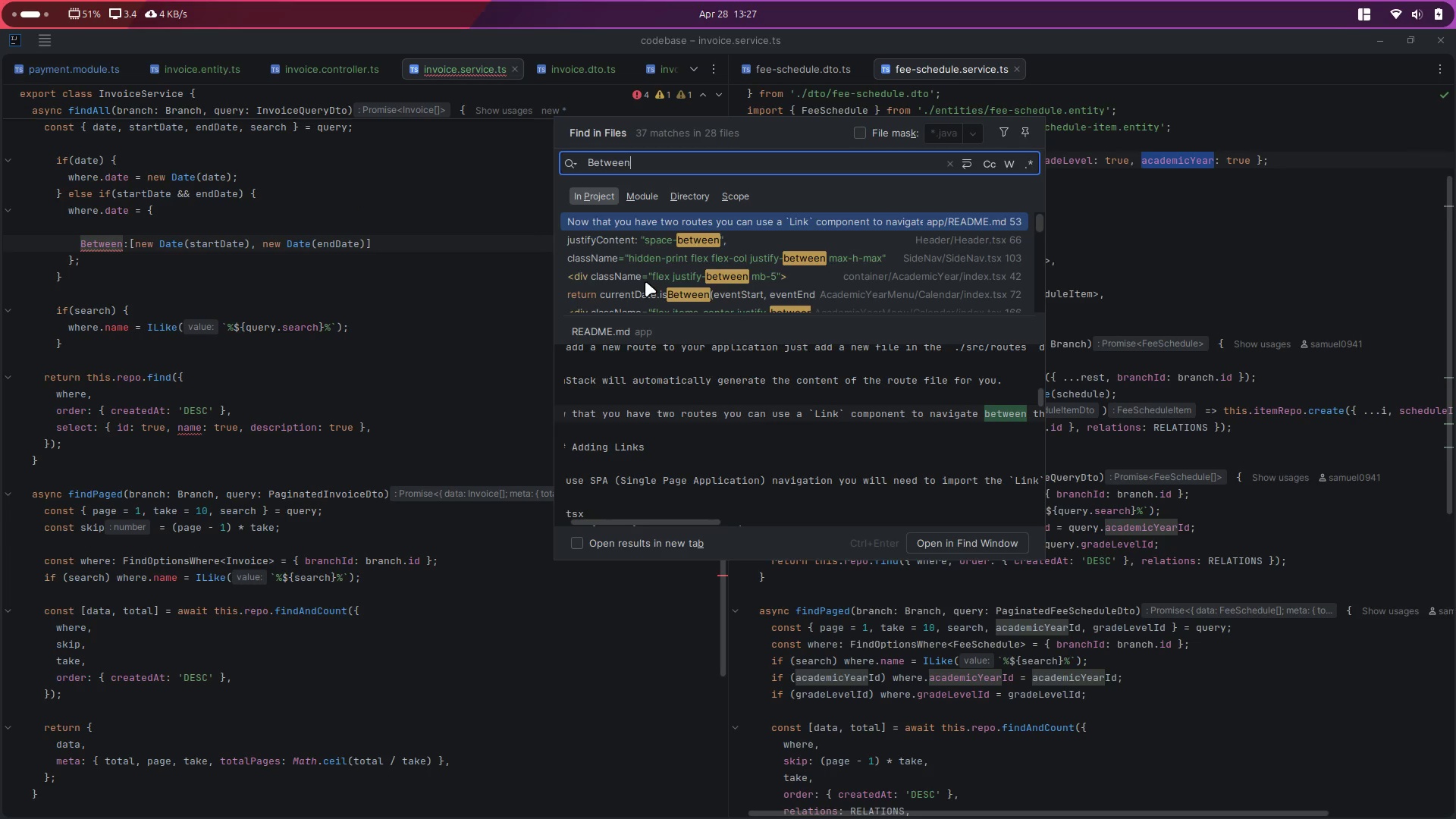 
scroll: coordinate [645, 281], scroll_direction: down, amount: 10.0
 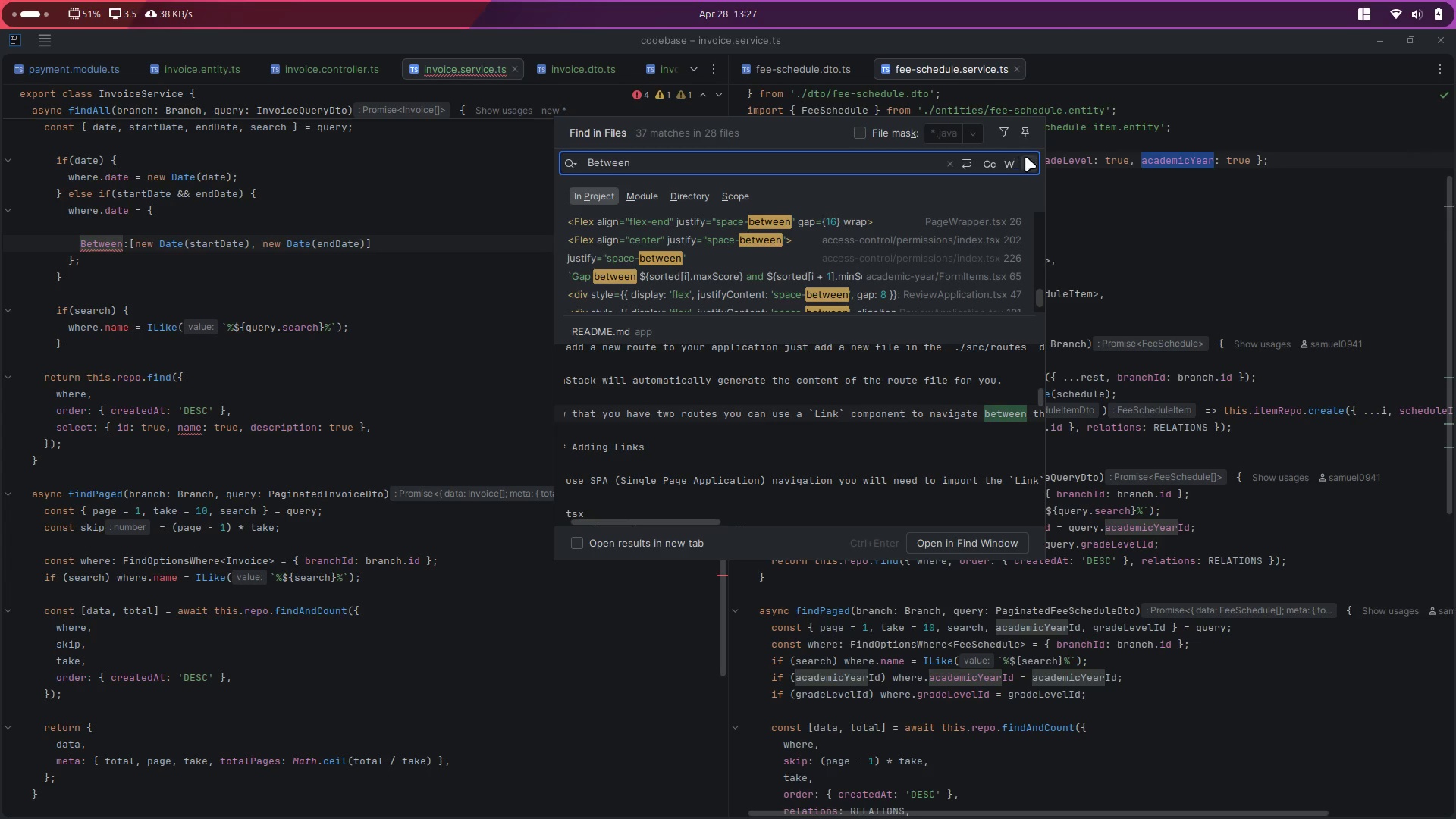 
mouse_move([654, 199])
 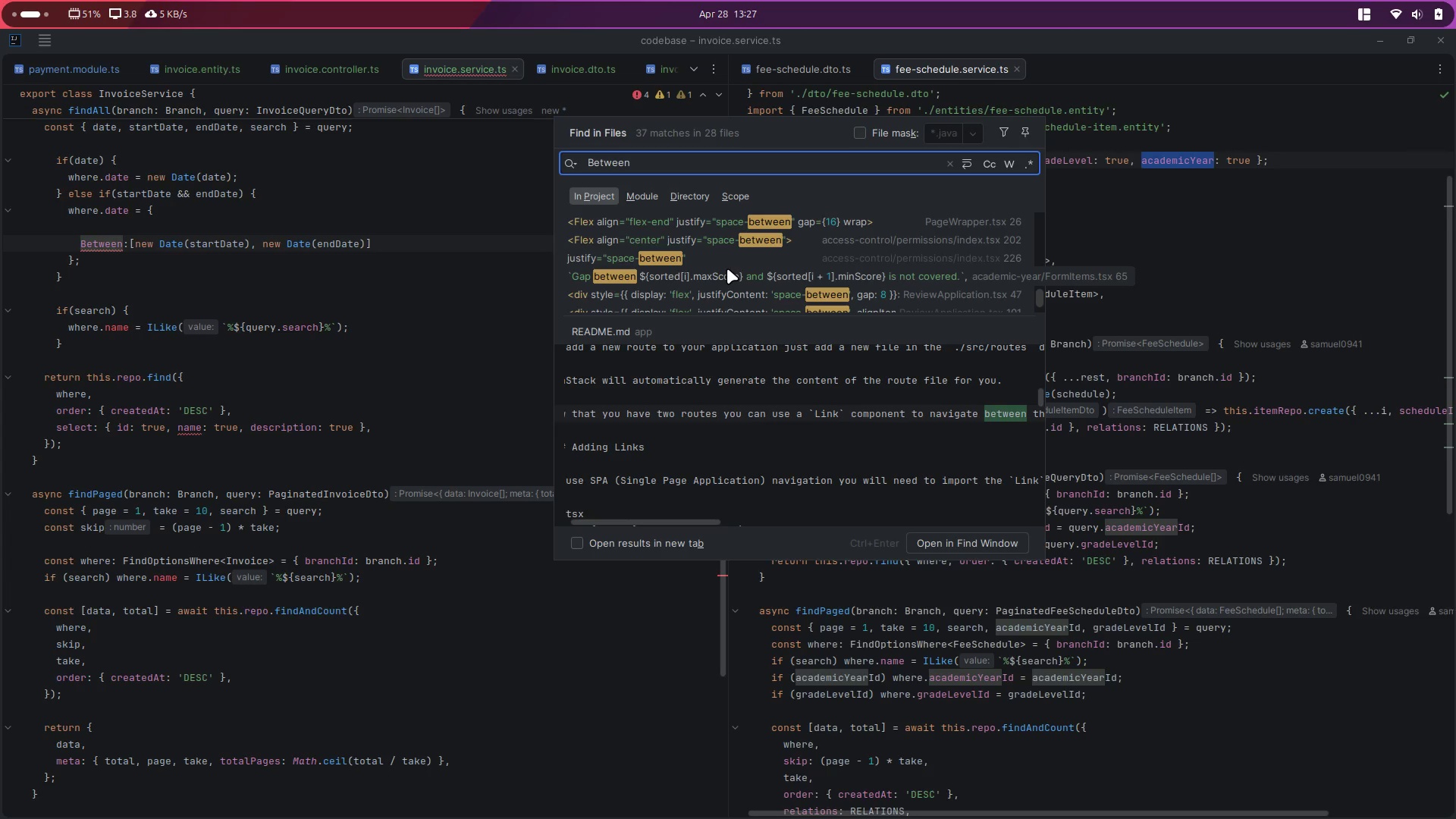 
scroll: coordinate [727, 268], scroll_direction: down, amount: 5.0
 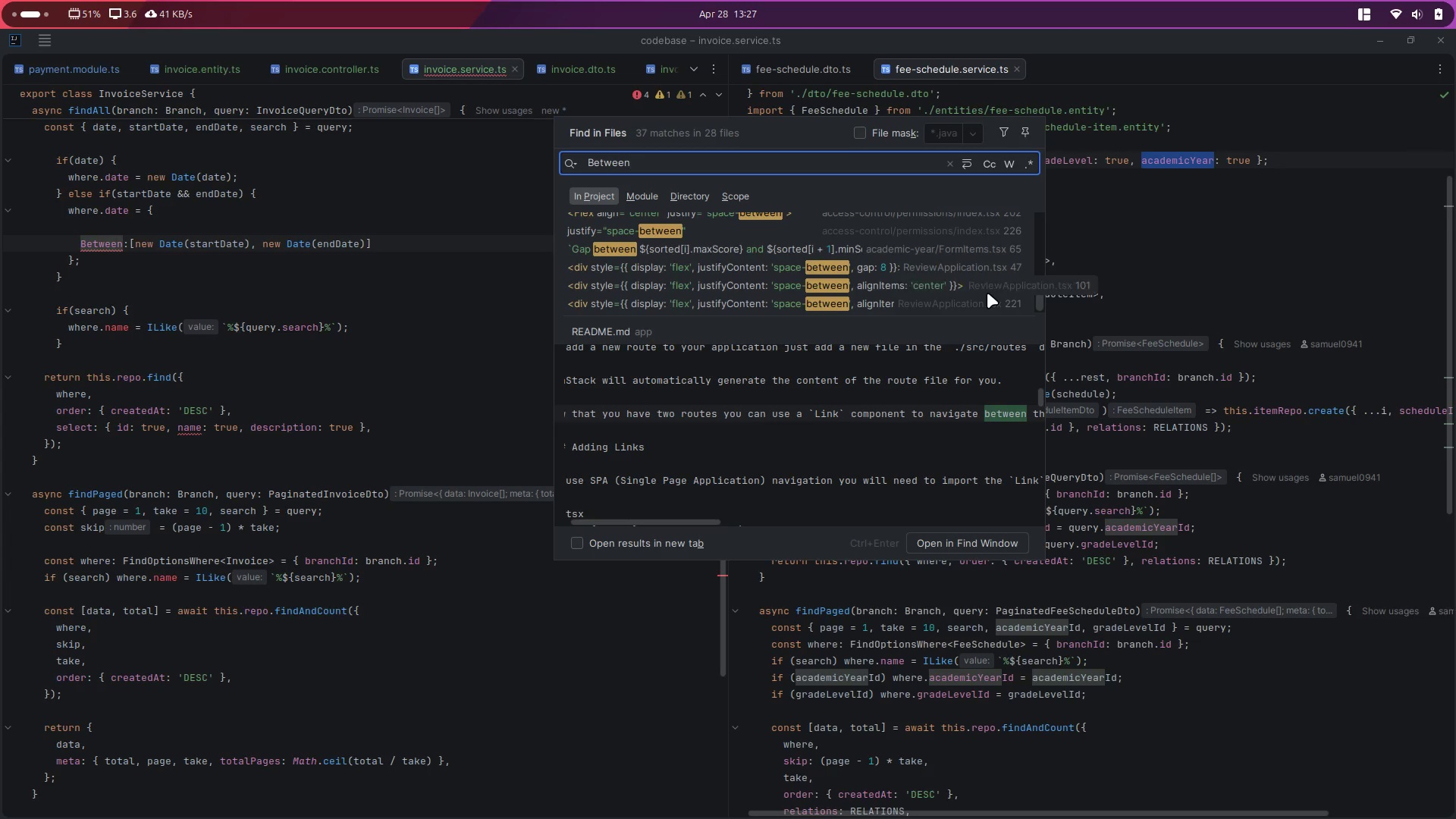 
mouse_move([1000, 175])
 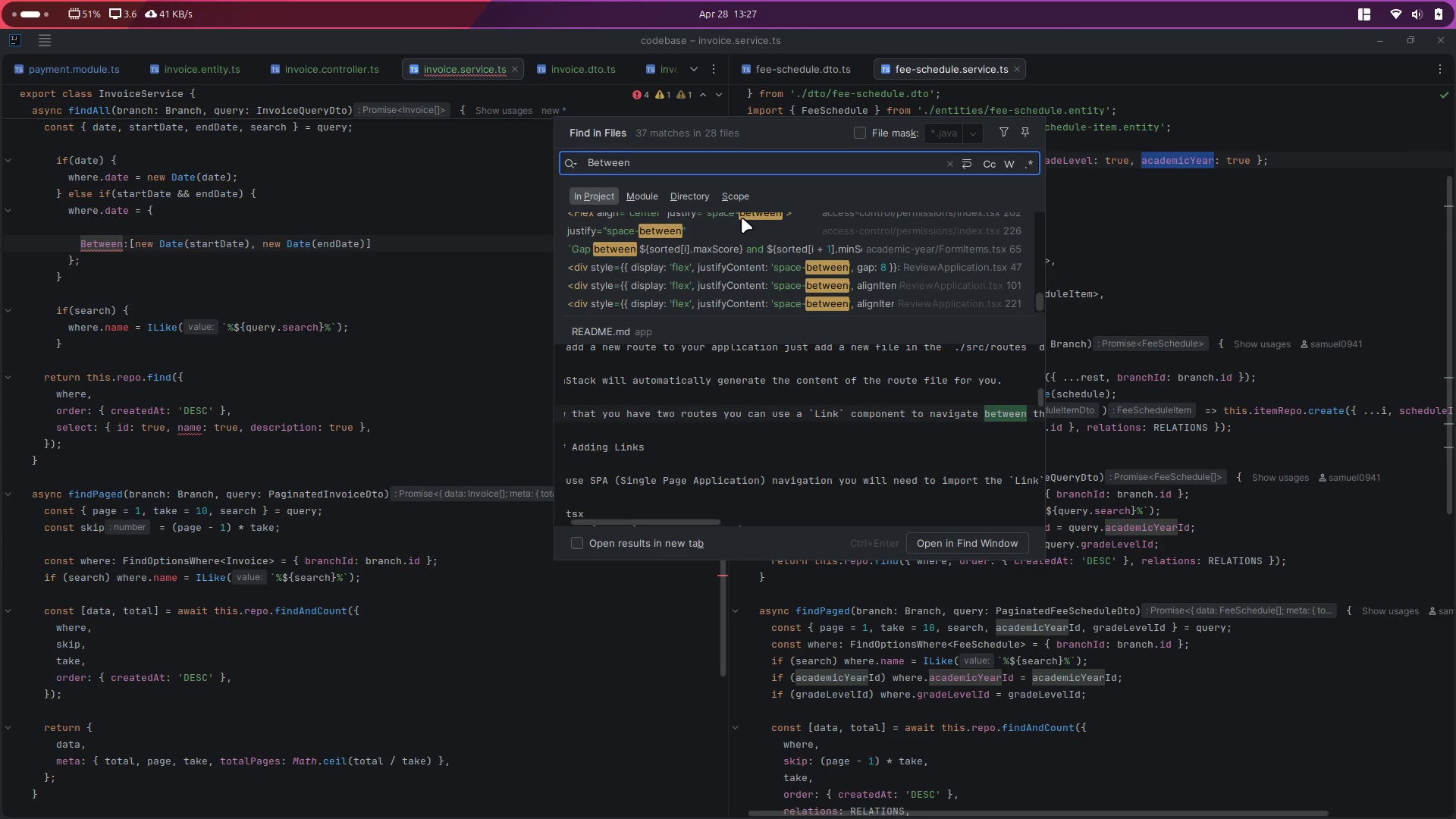 
left_click([639, 198])
 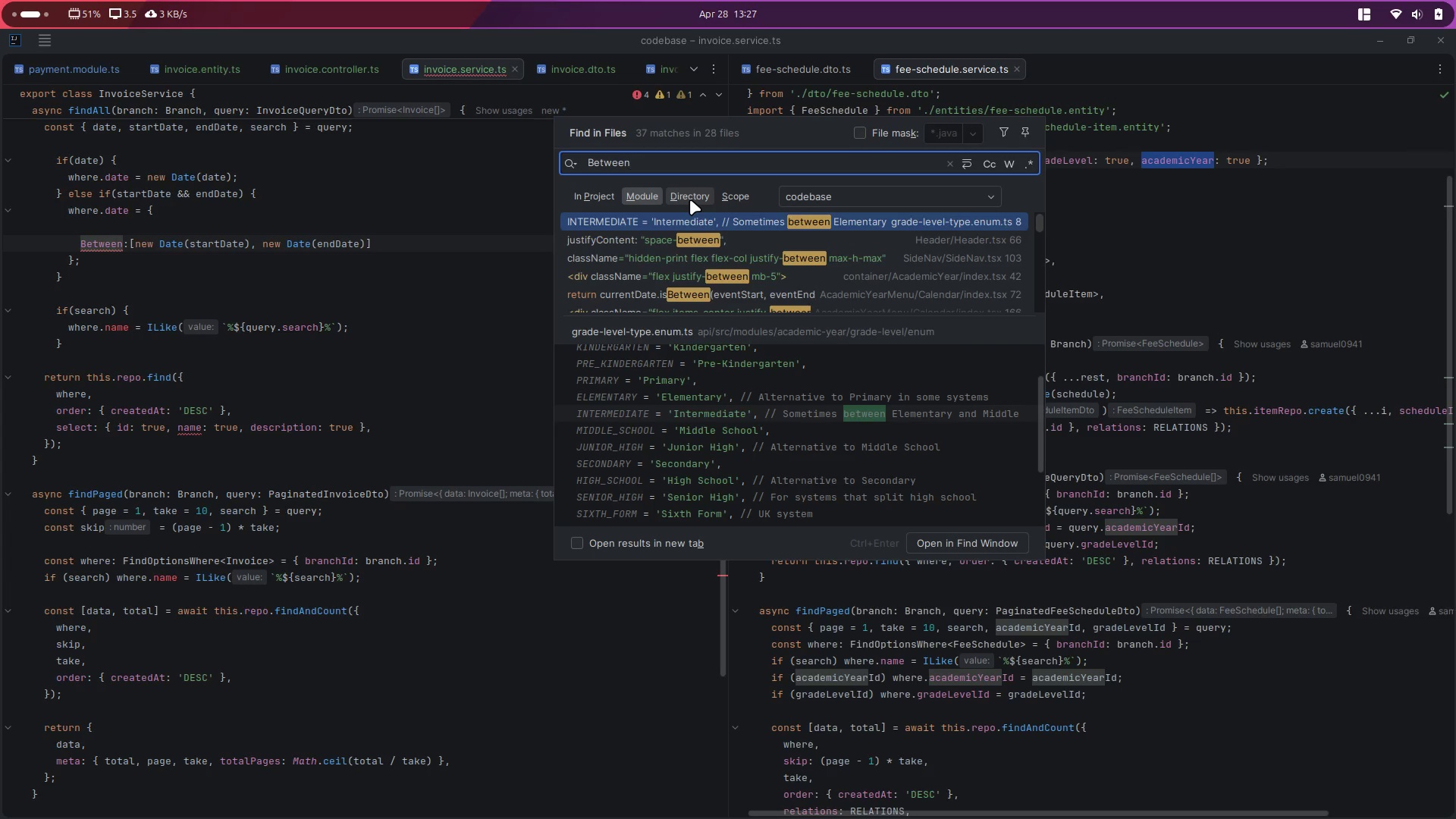 
left_click([690, 199])
 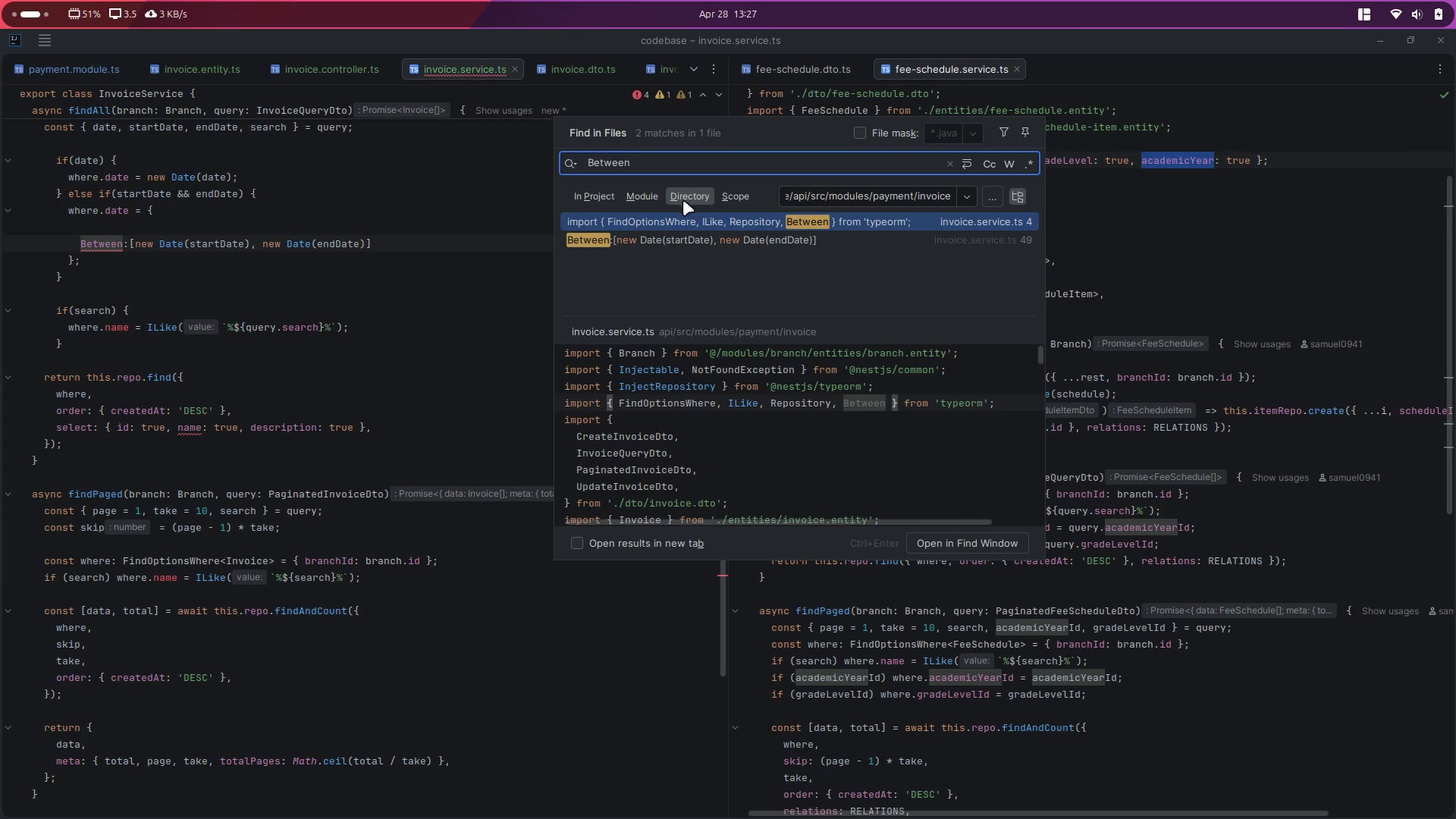 
left_click([643, 196])
 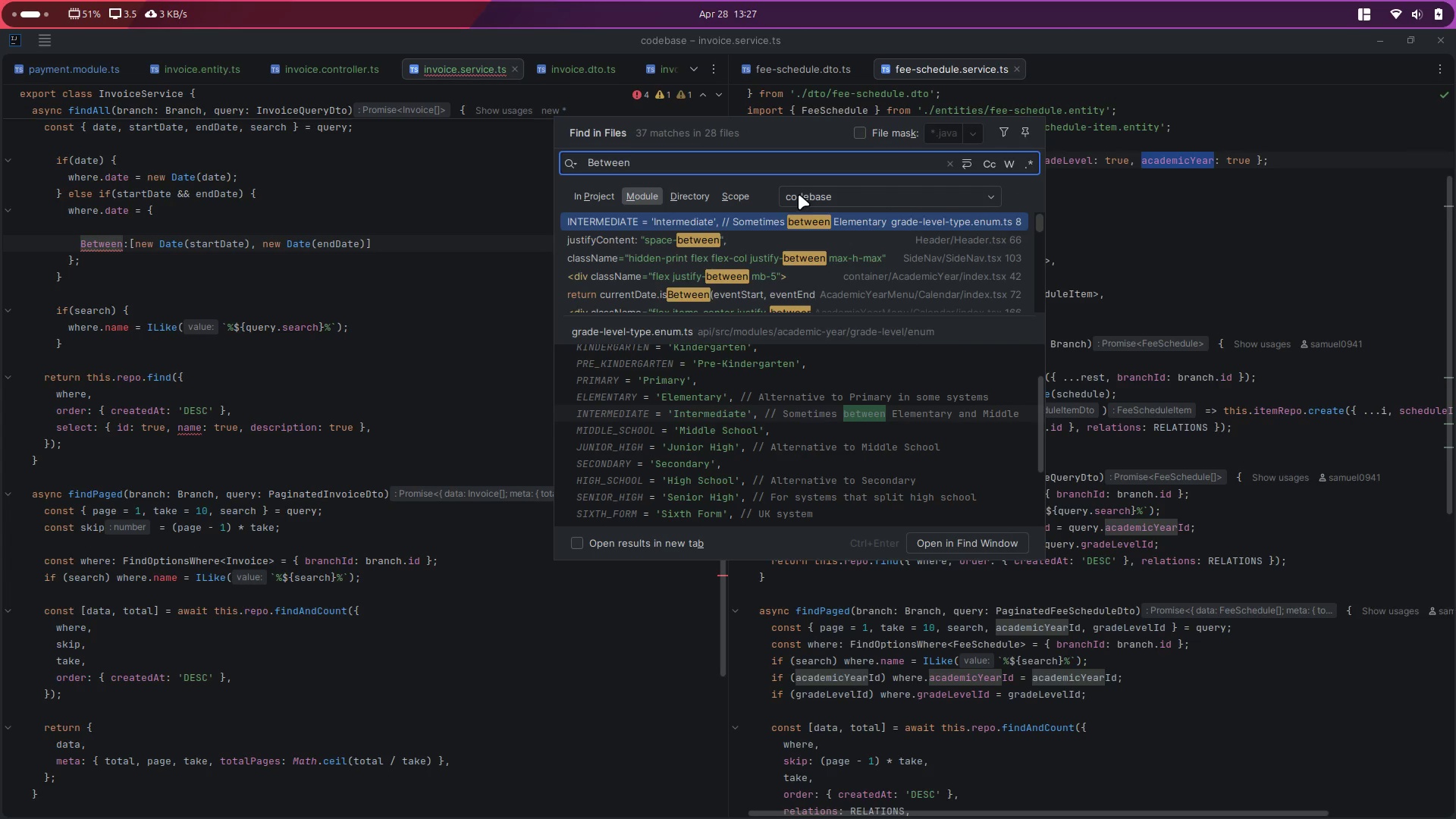 
left_click([849, 187])
 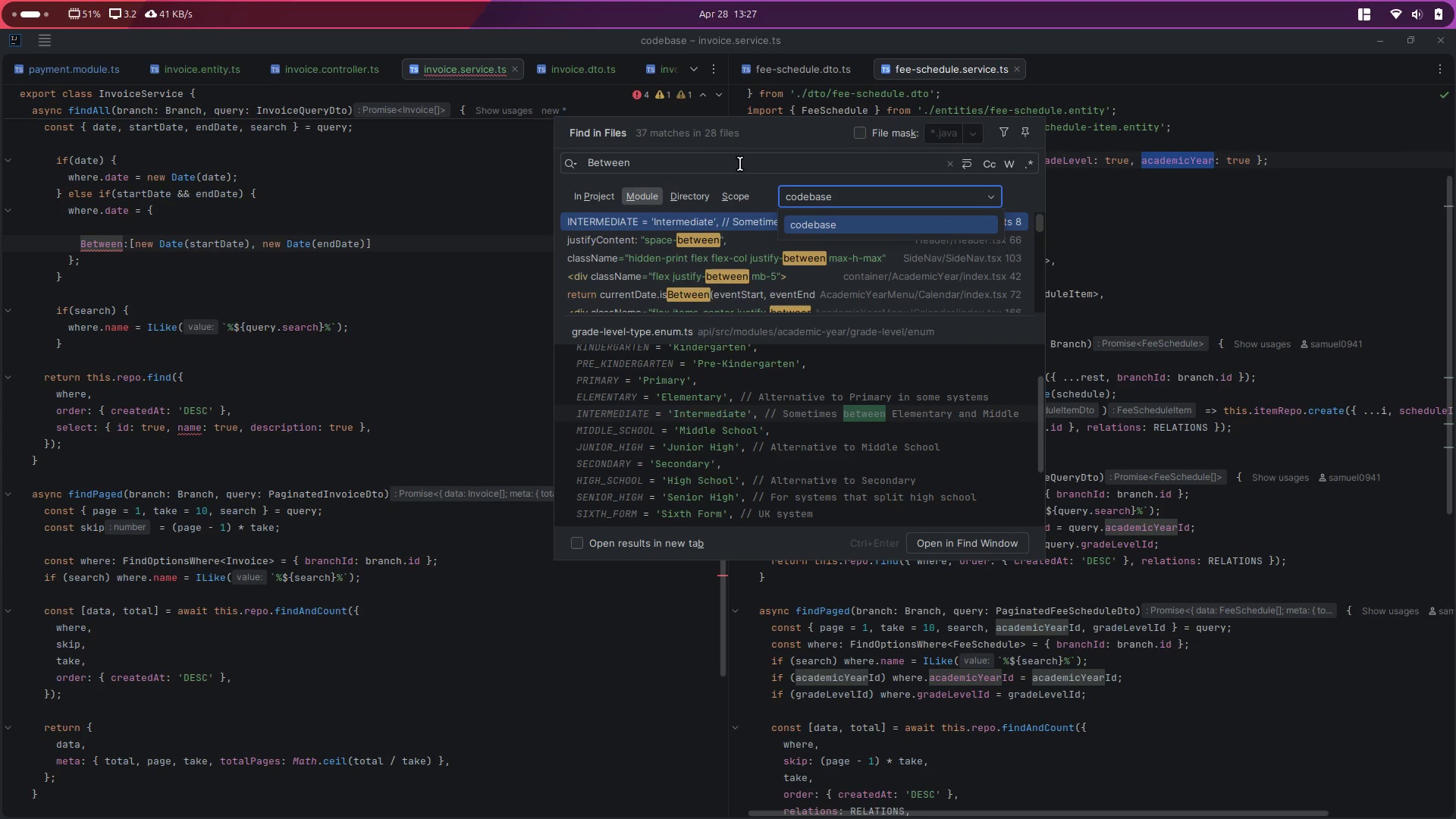 
left_click([739, 185])
 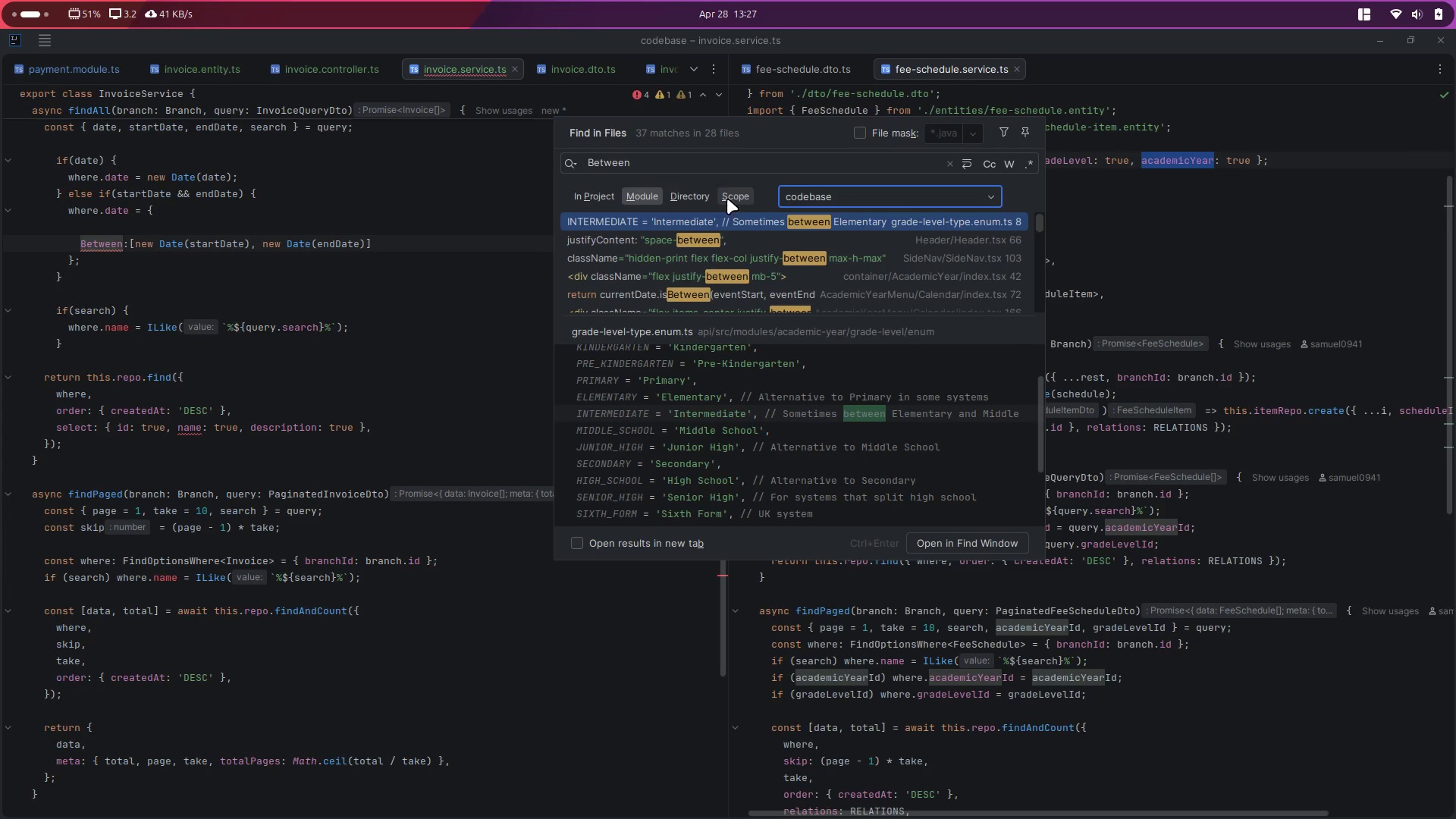 
left_click([727, 199])
 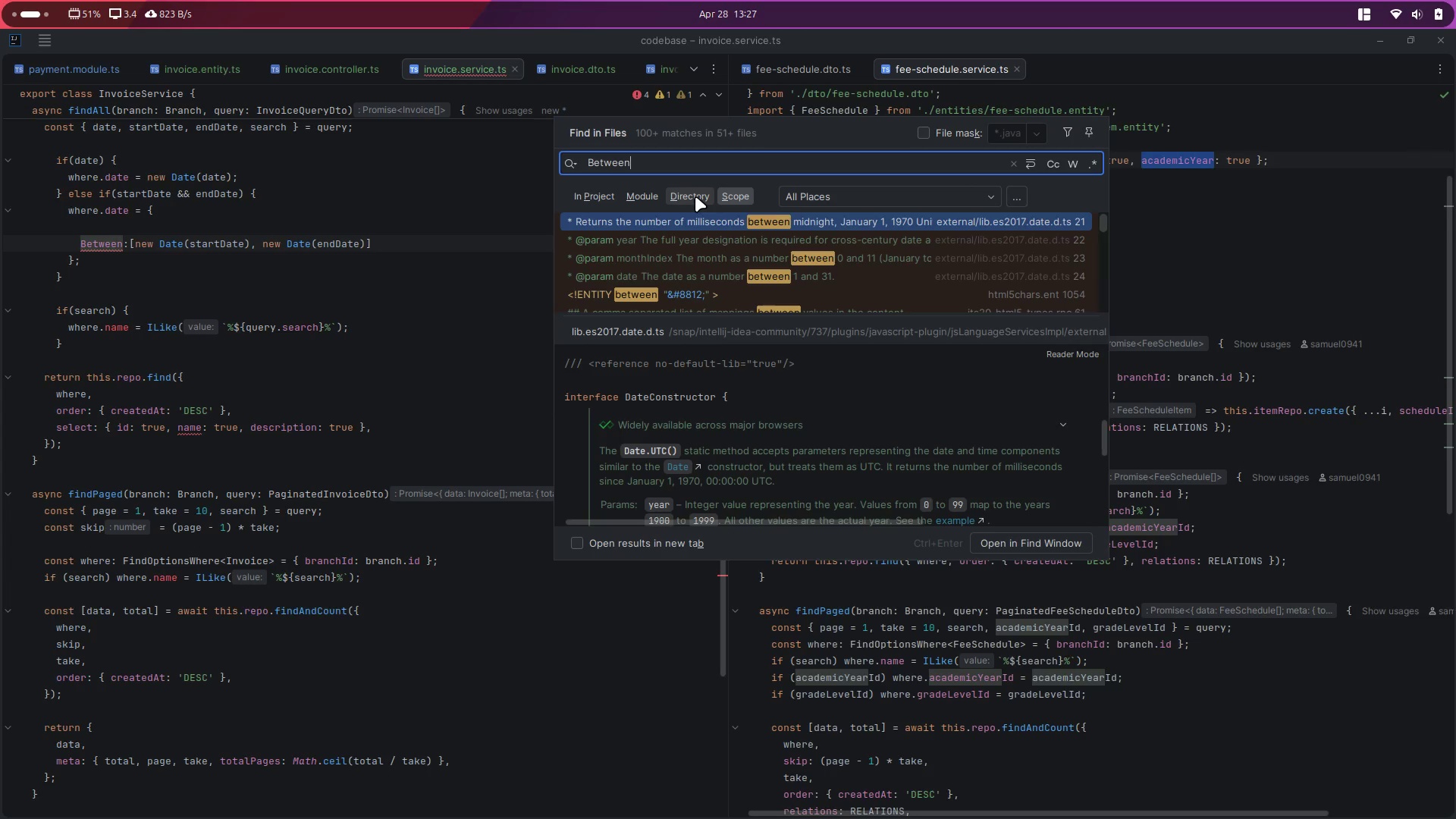 
wait(6.11)
 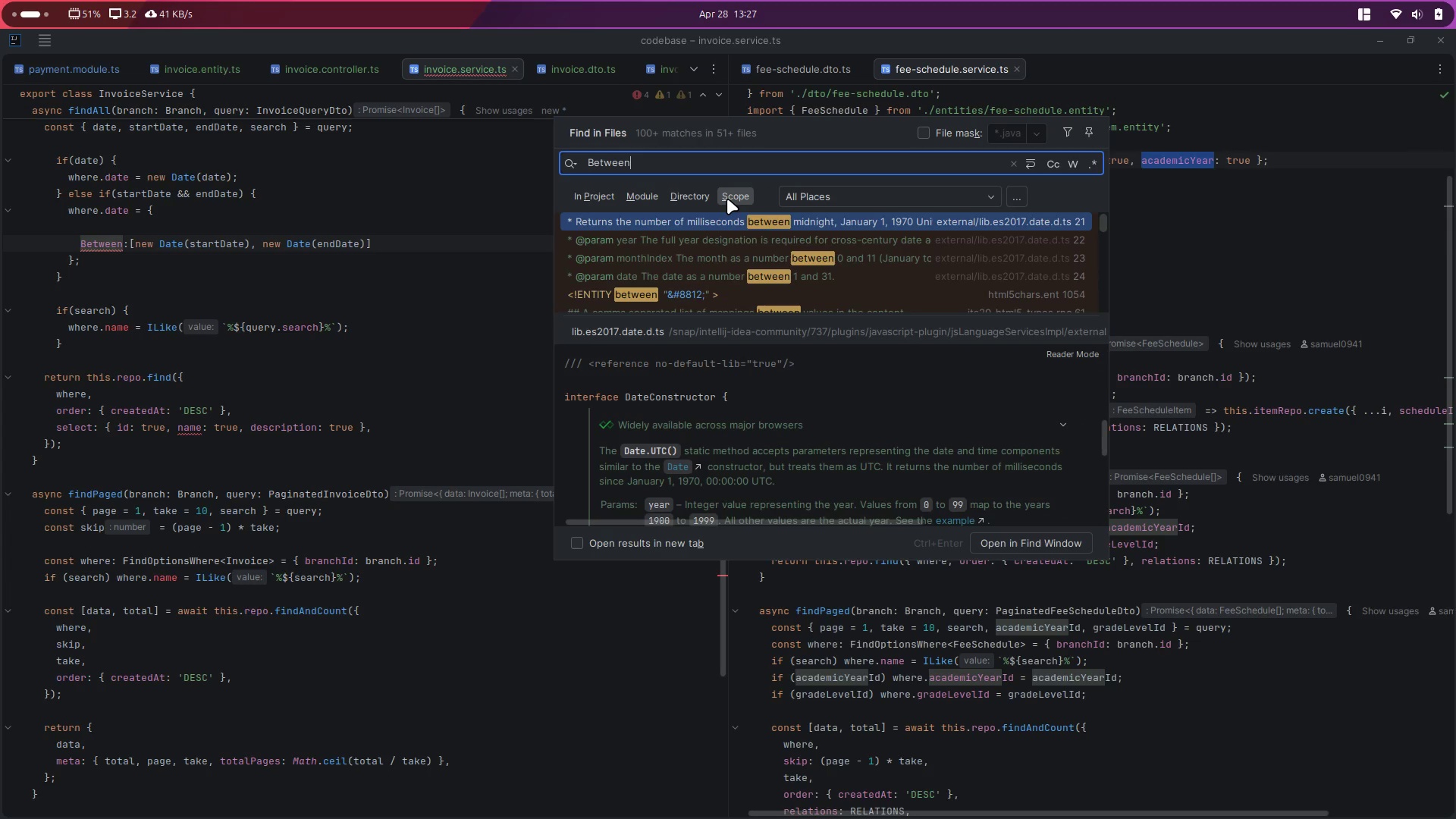 
left_click([695, 196])
 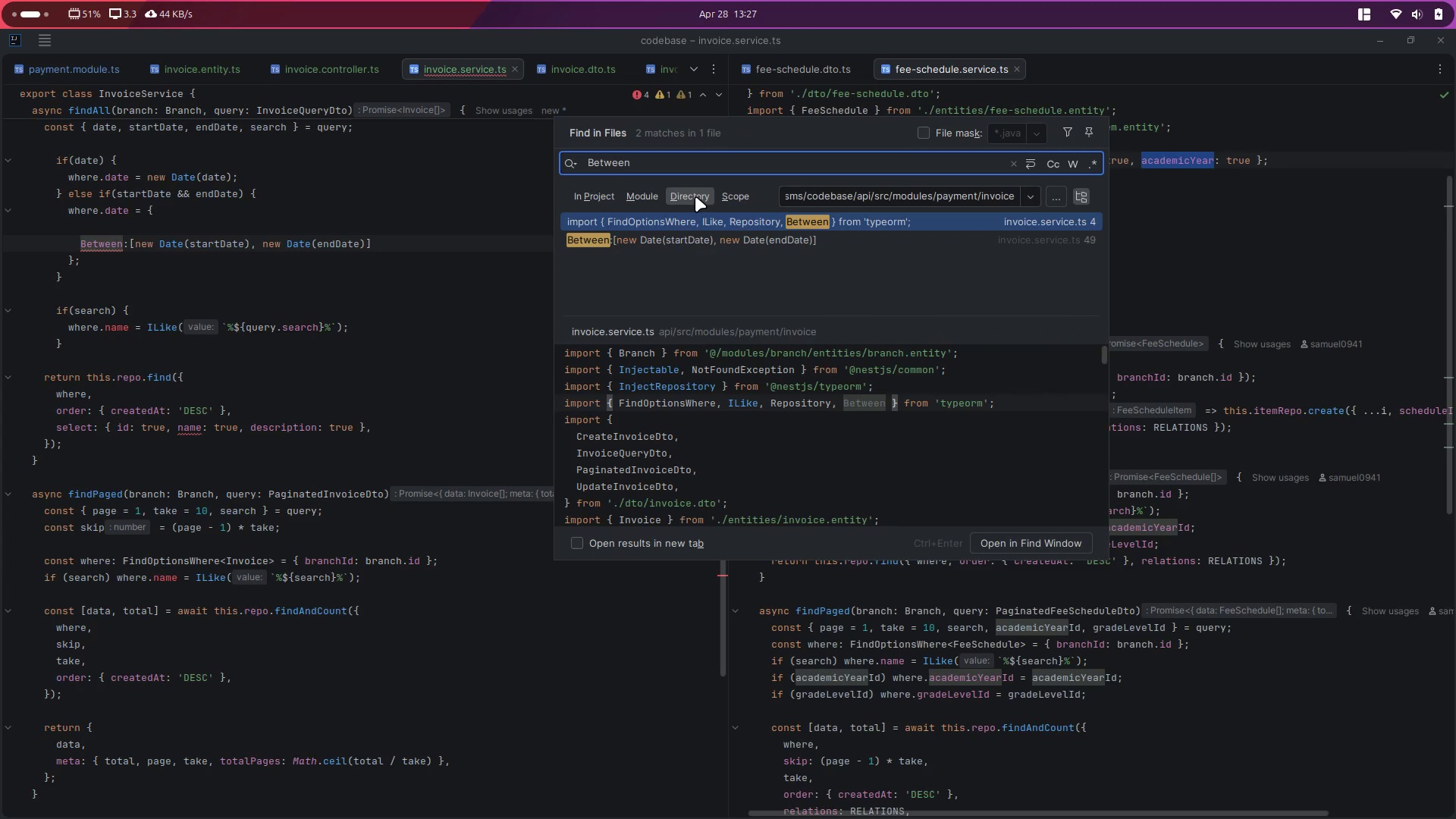 
wait(5.83)
 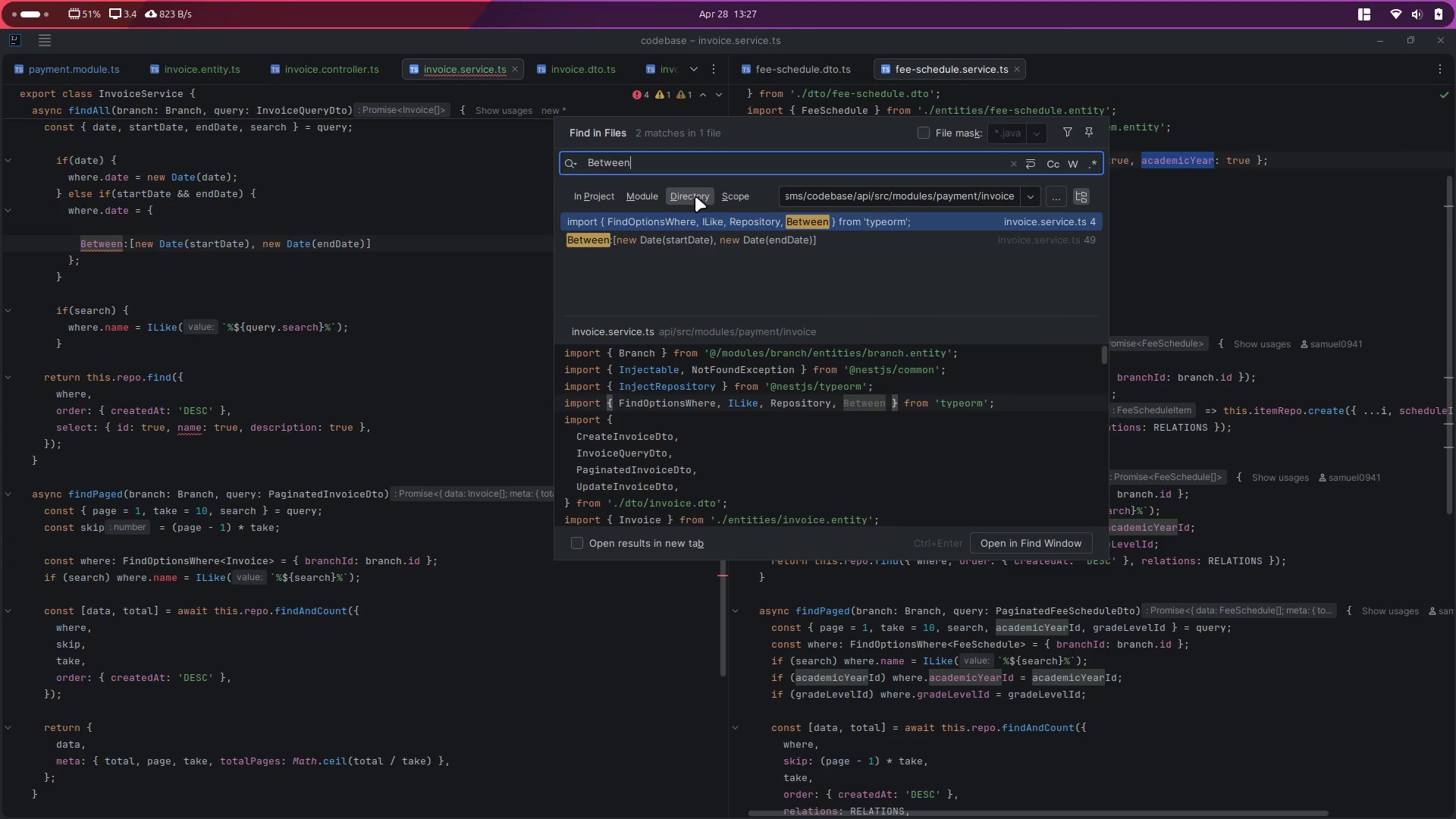 
scroll: coordinate [823, 417], scroll_direction: down, amount: 2.0
 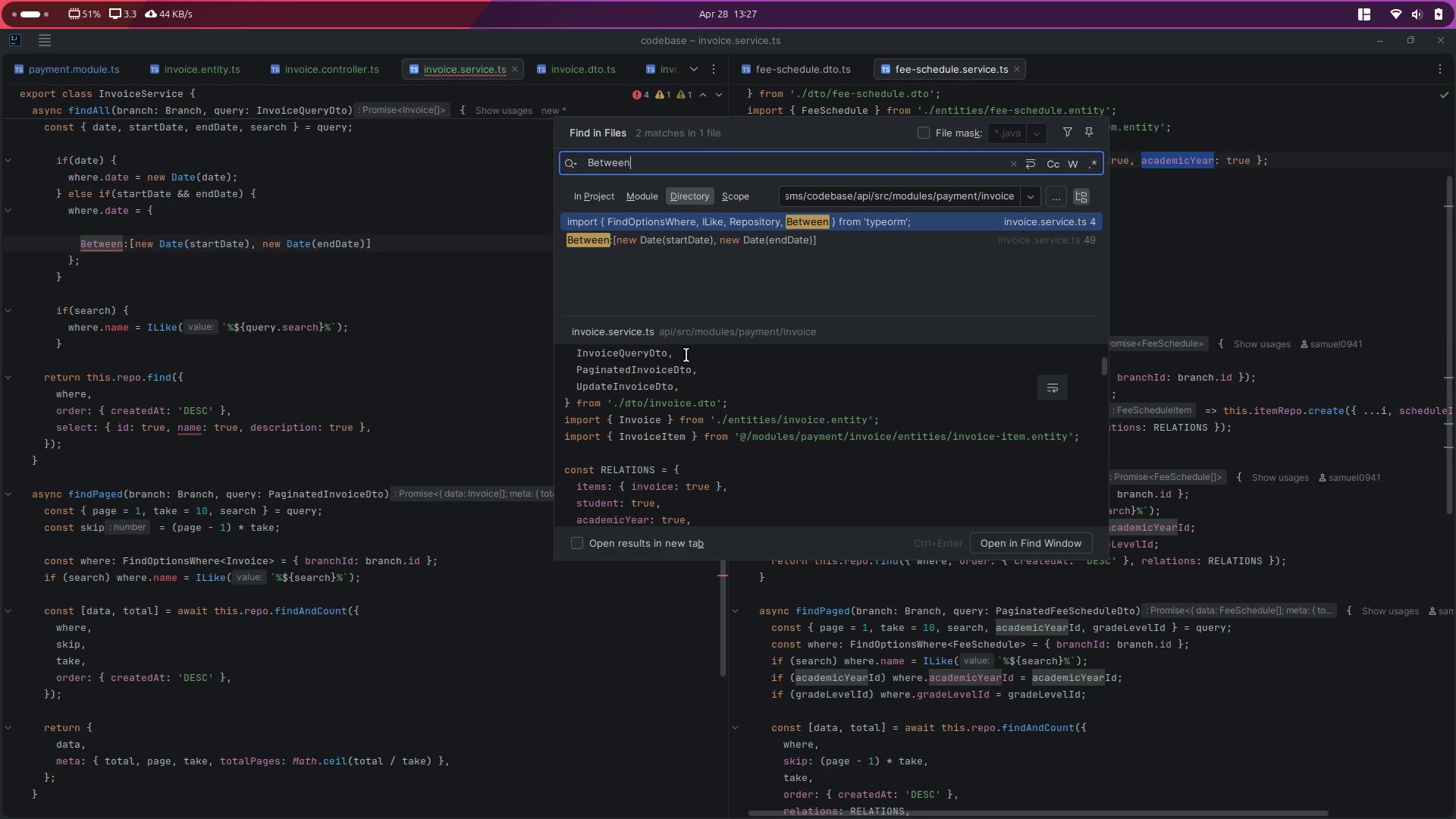 
left_click([389, 285])
 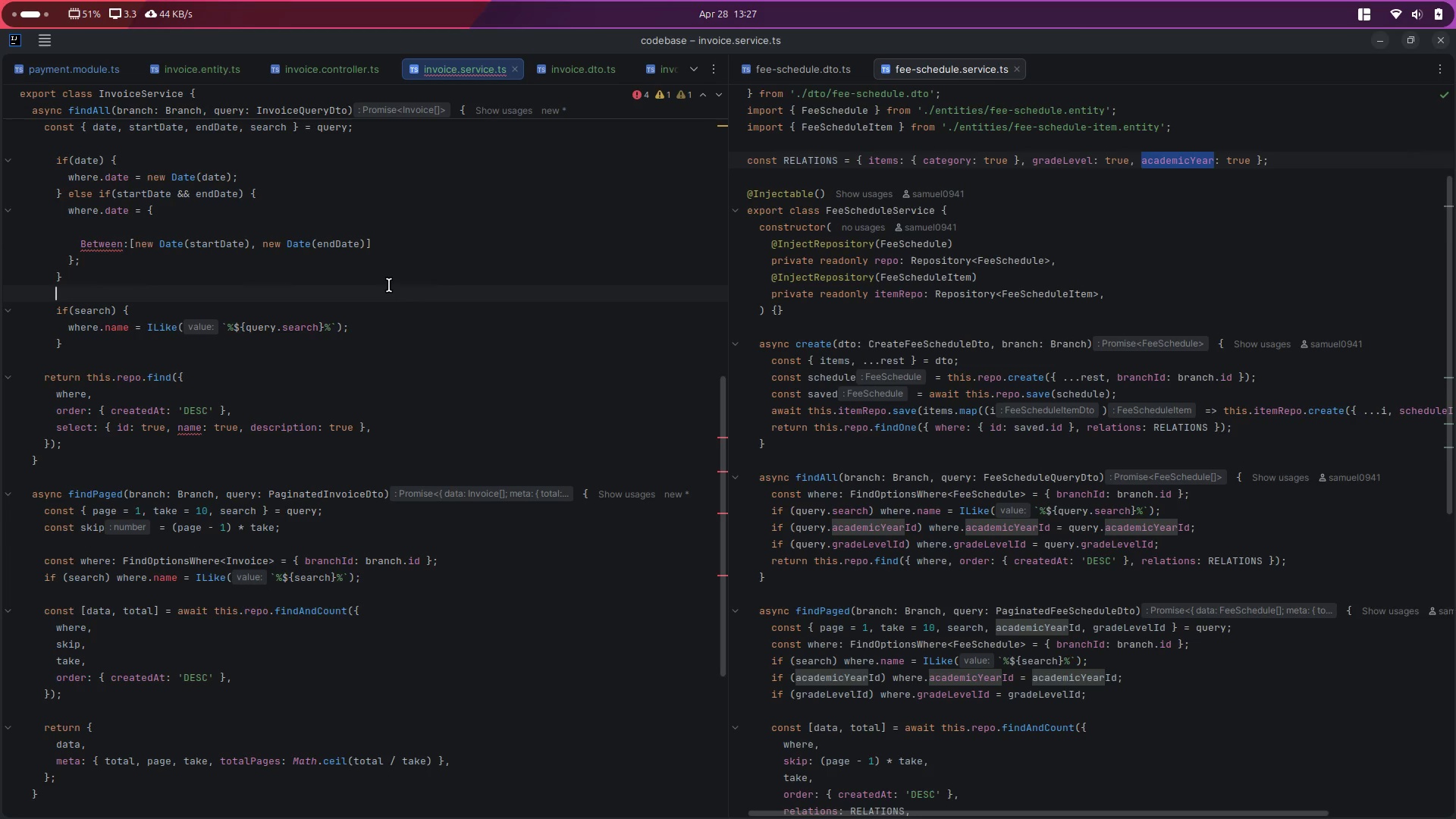 
left_click([389, 285])
 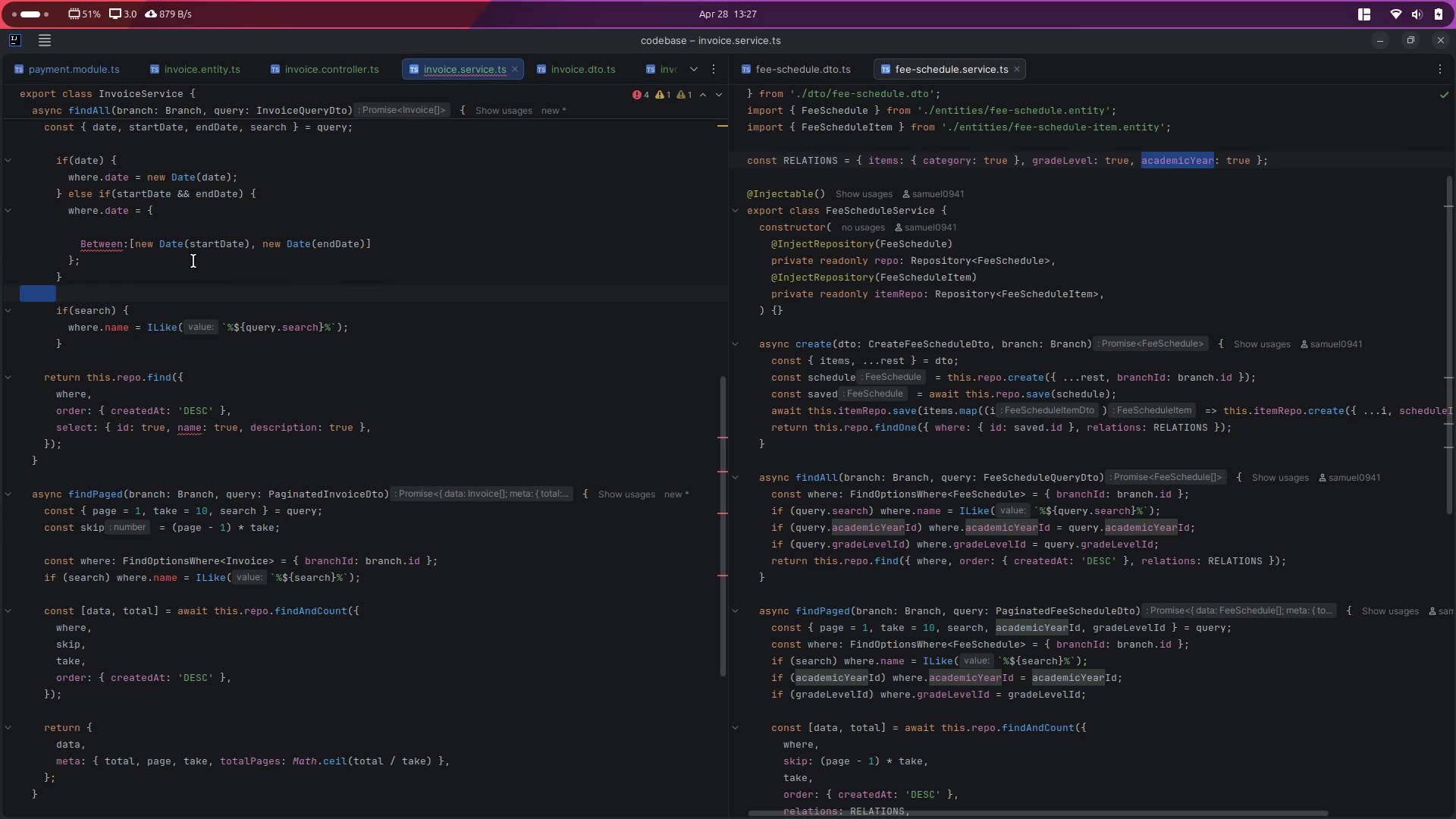 
mouse_move([109, 226])
 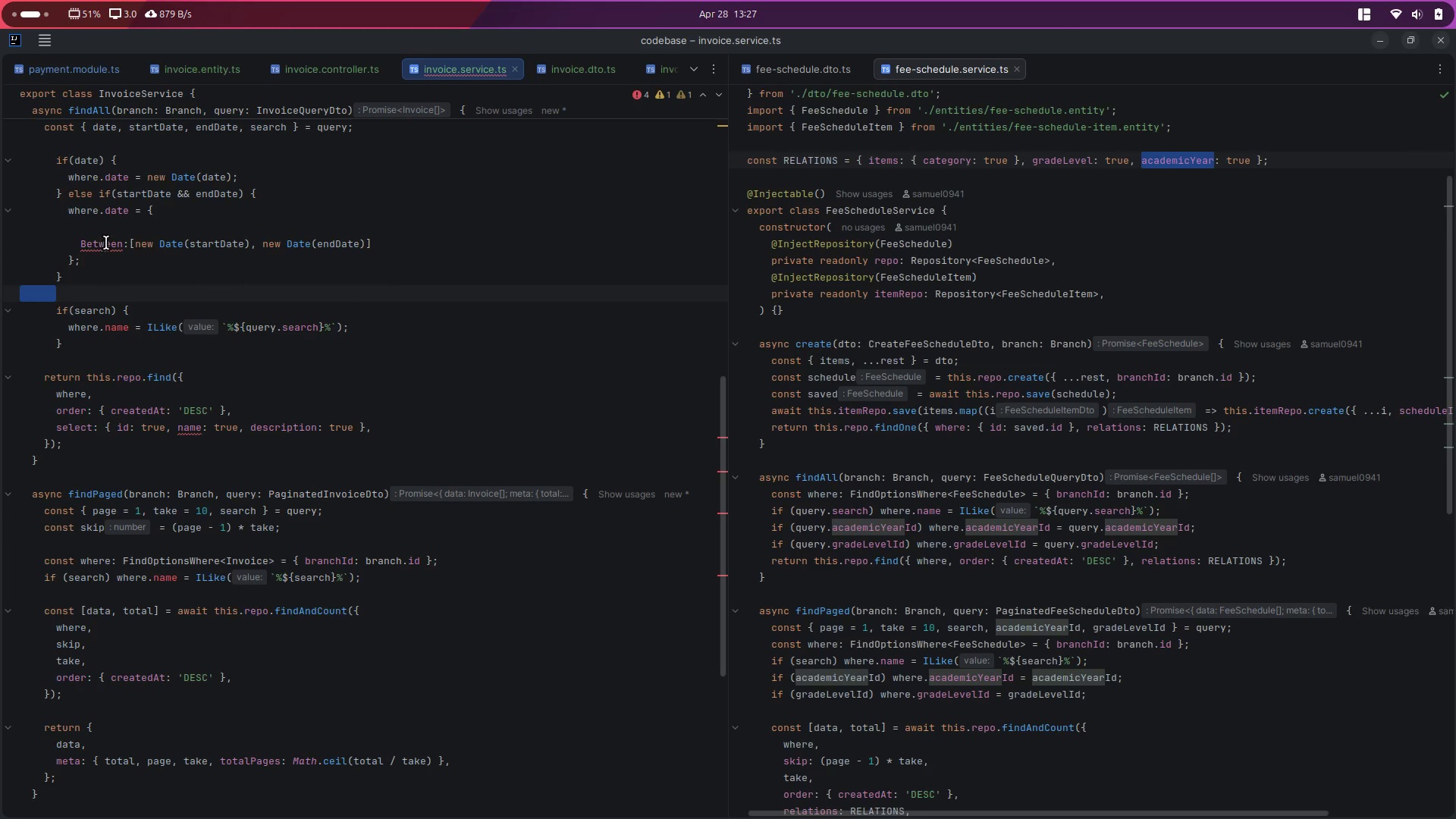 
double_click([106, 243])
 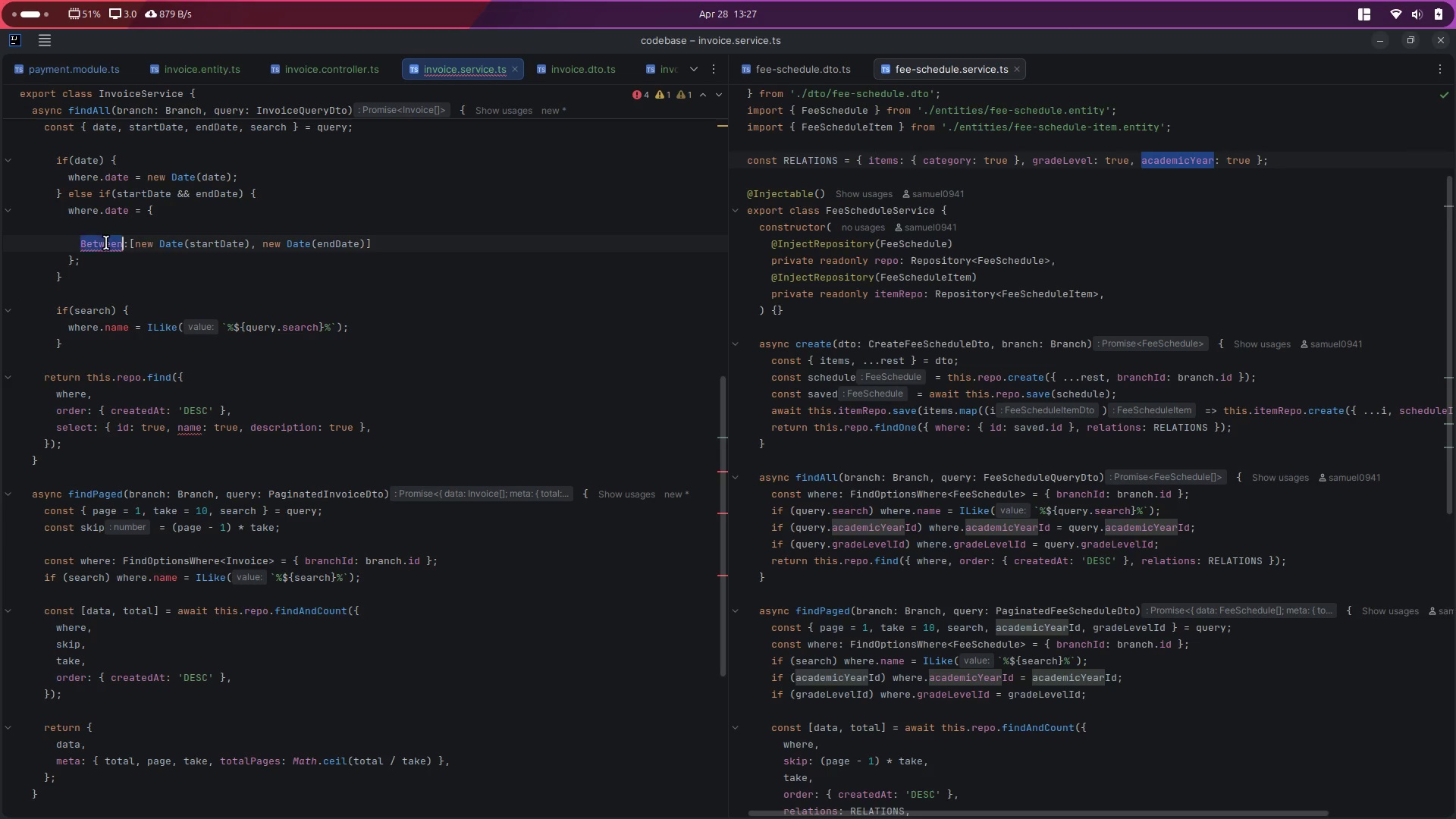 
triple_click([106, 243])
 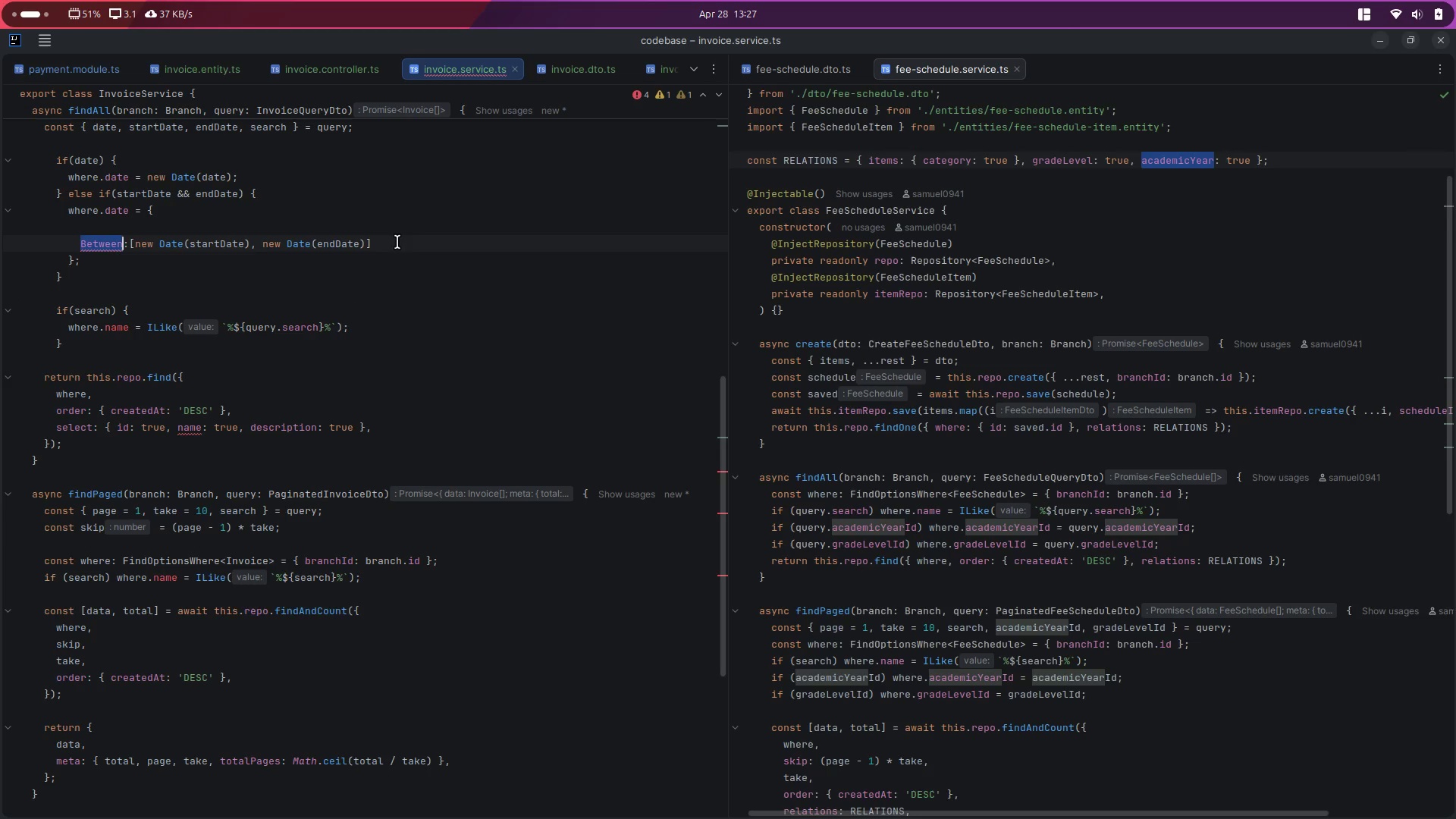 
left_click([406, 240])
 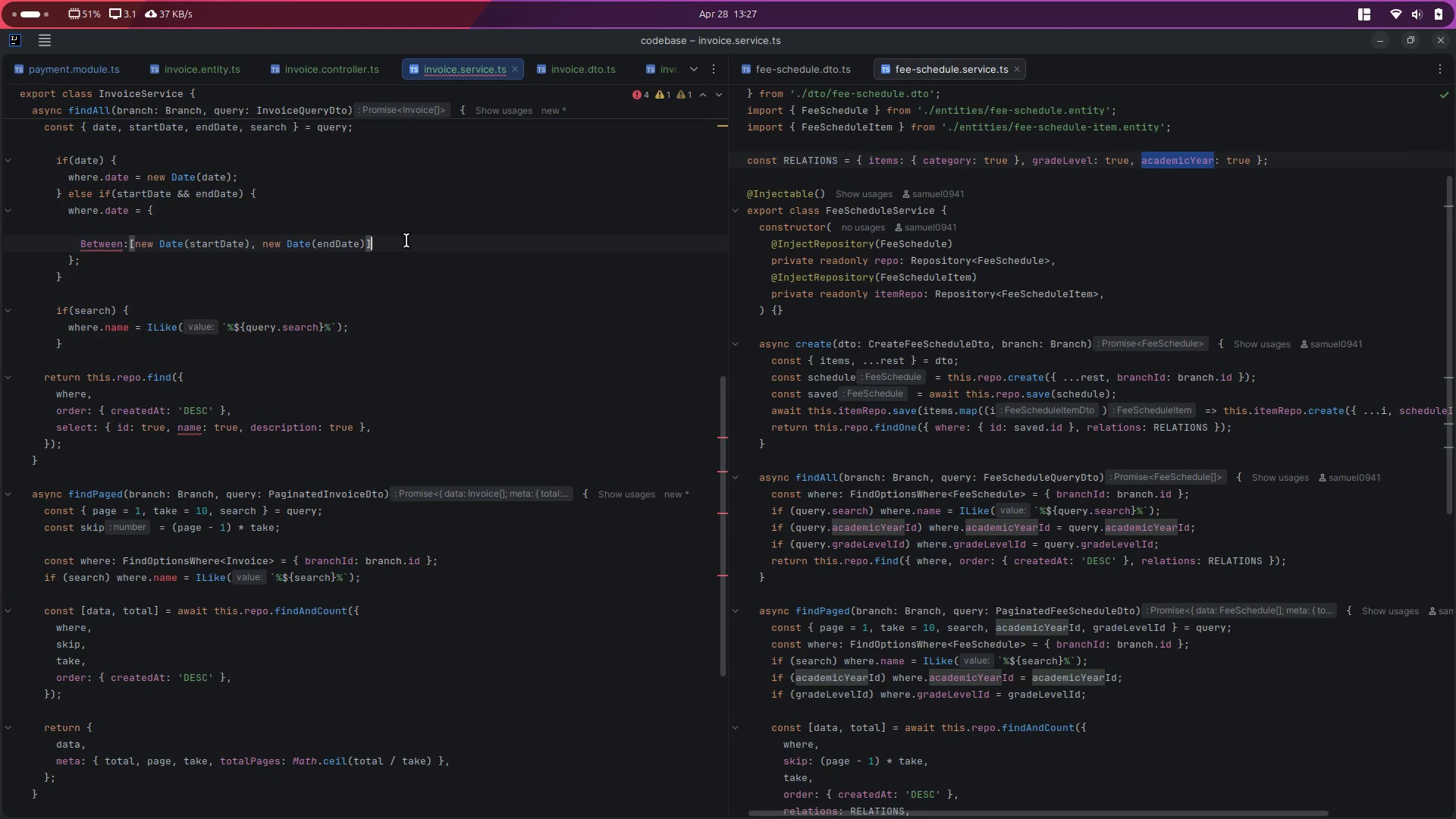 
key(Control+ControlLeft)
 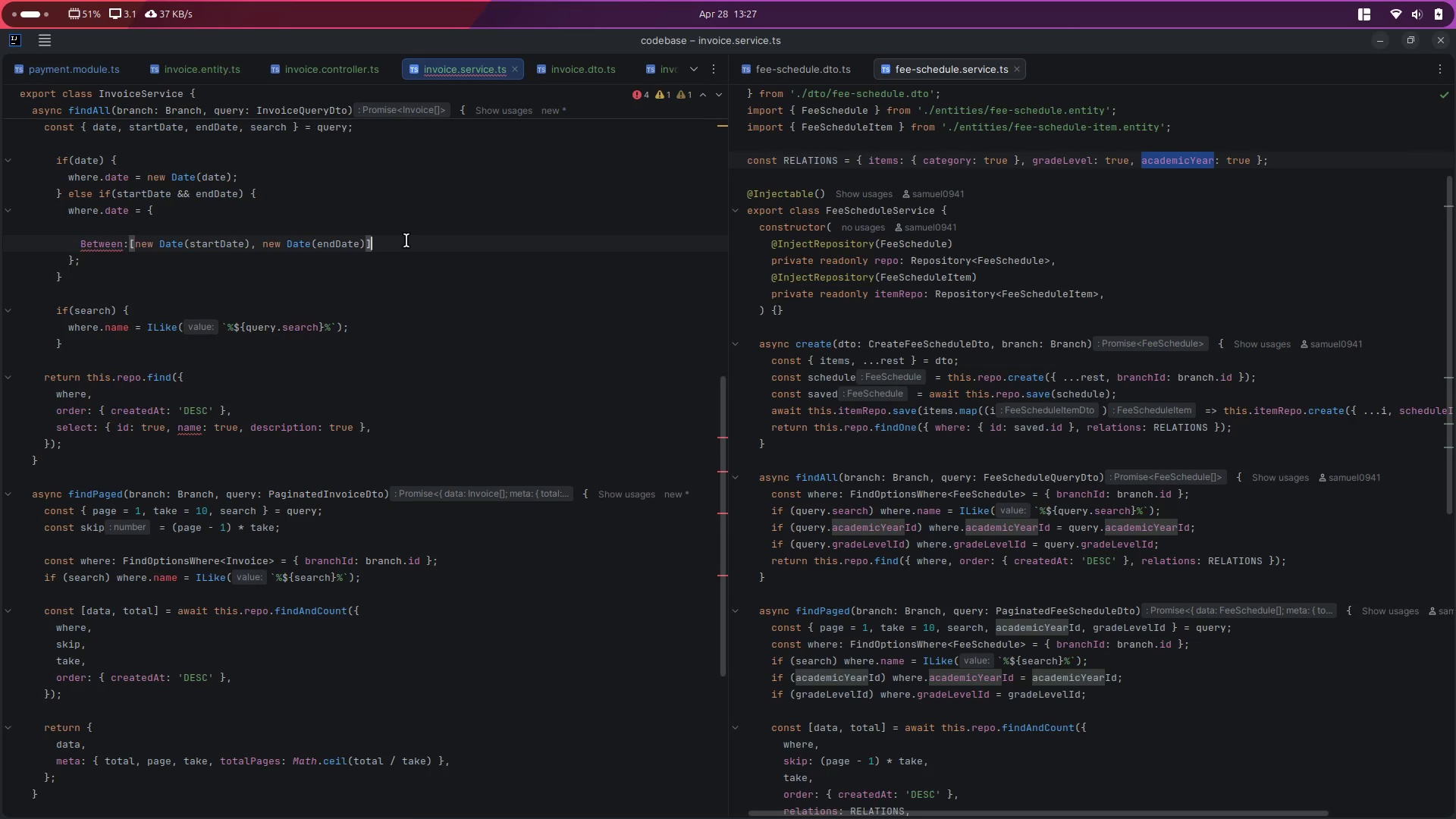 
key(Control+X)
 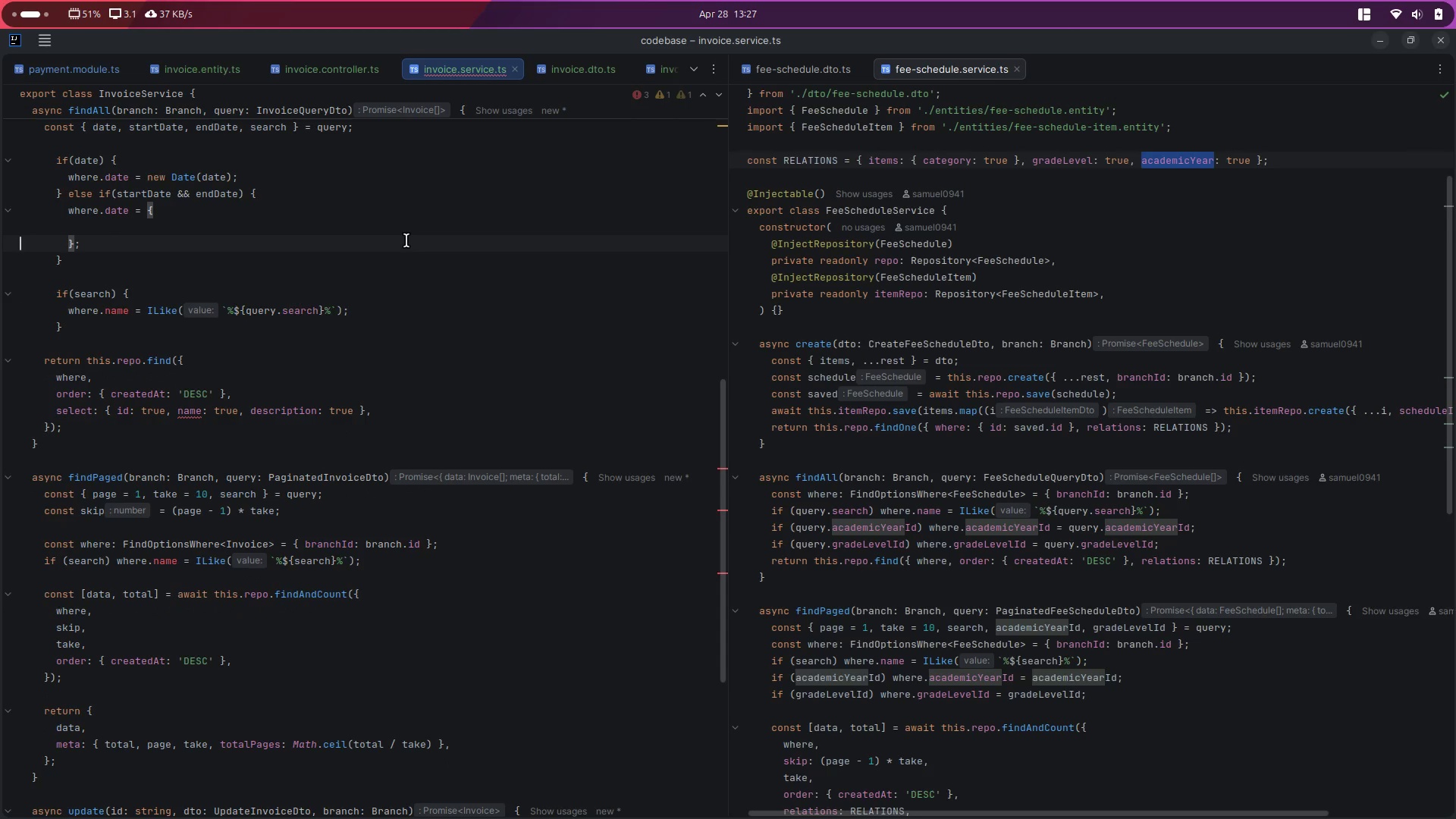 
key(ArrowUp)
 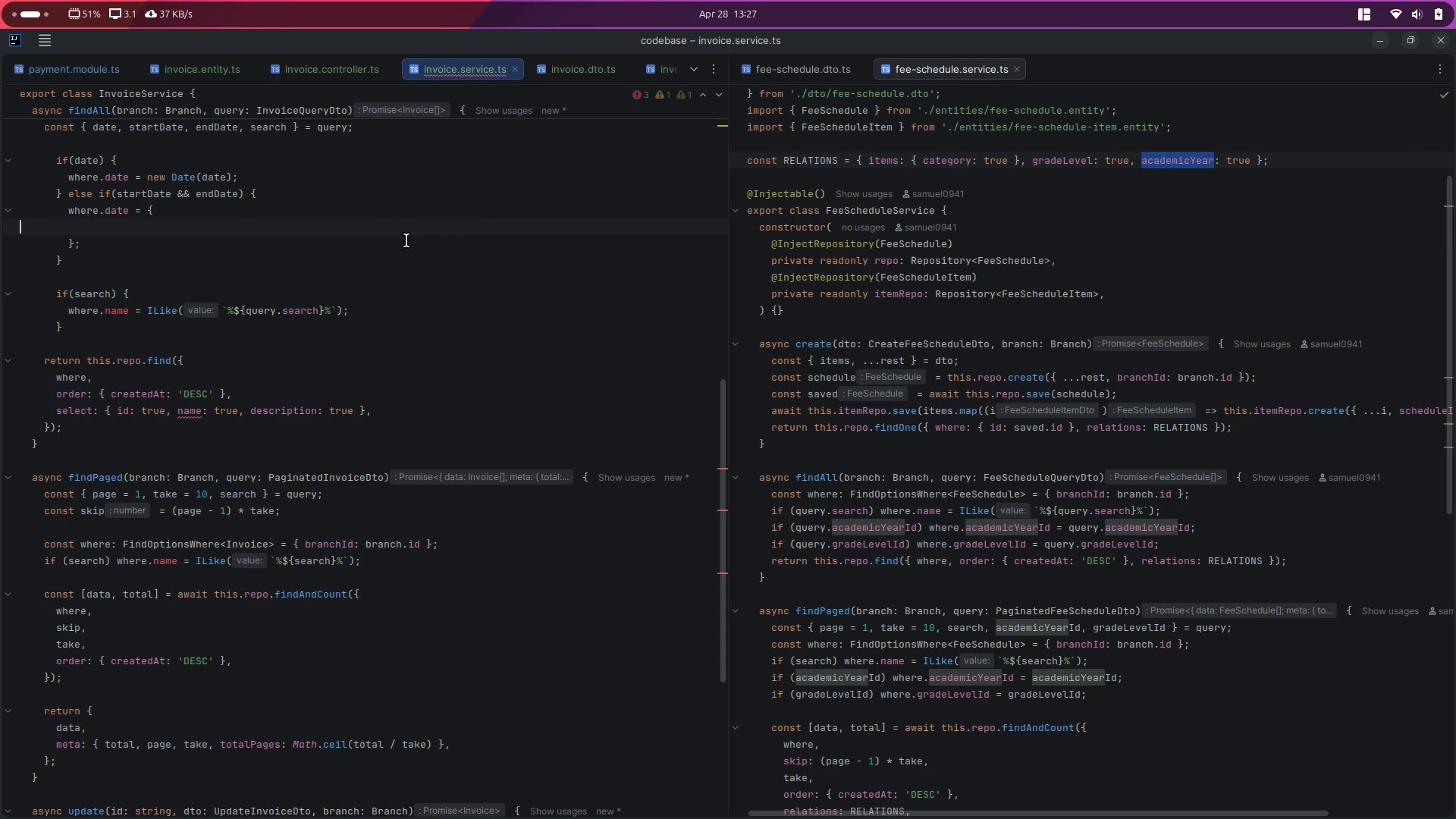 
key(Tab)
 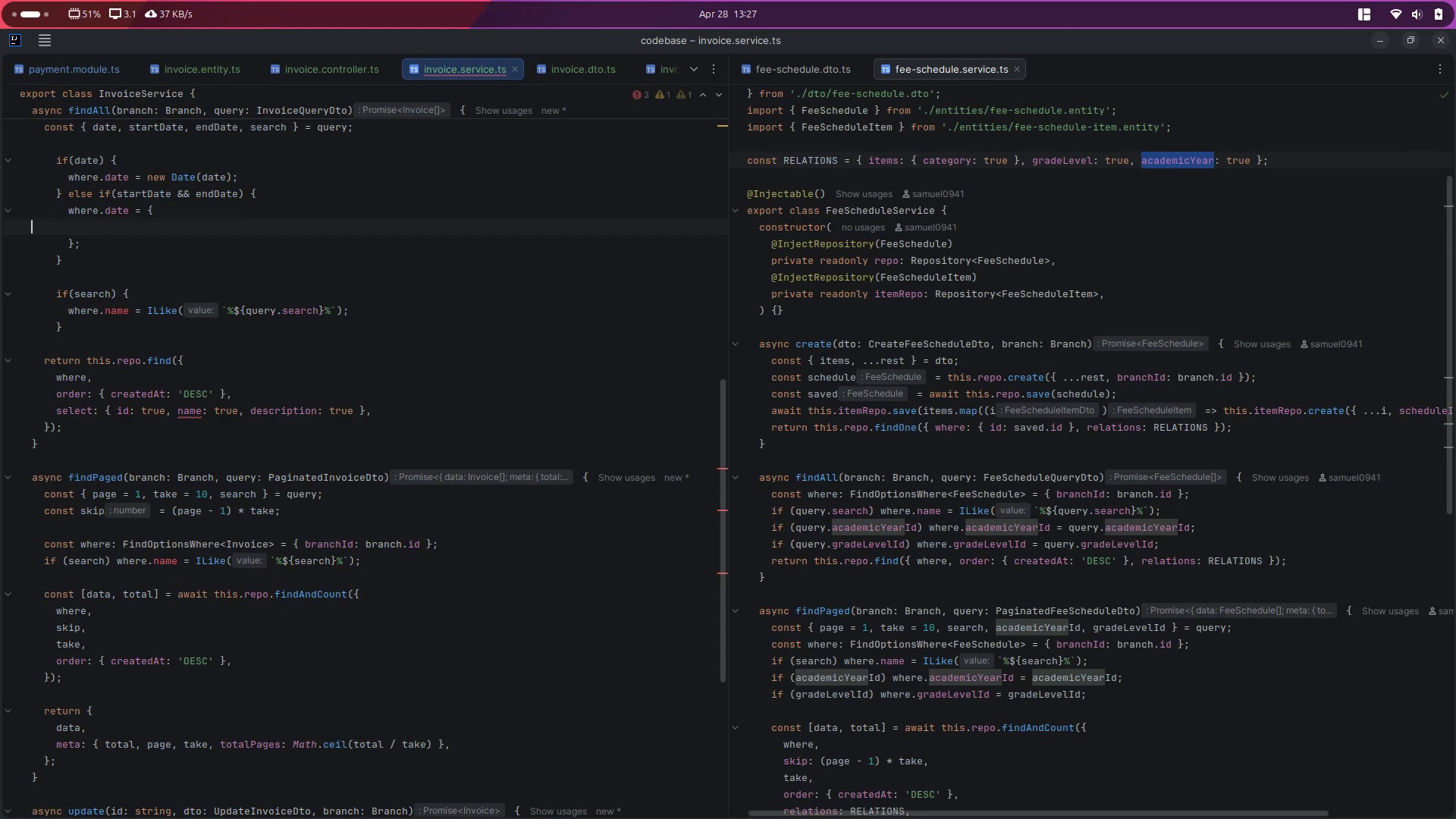 
key(Control+Space)
 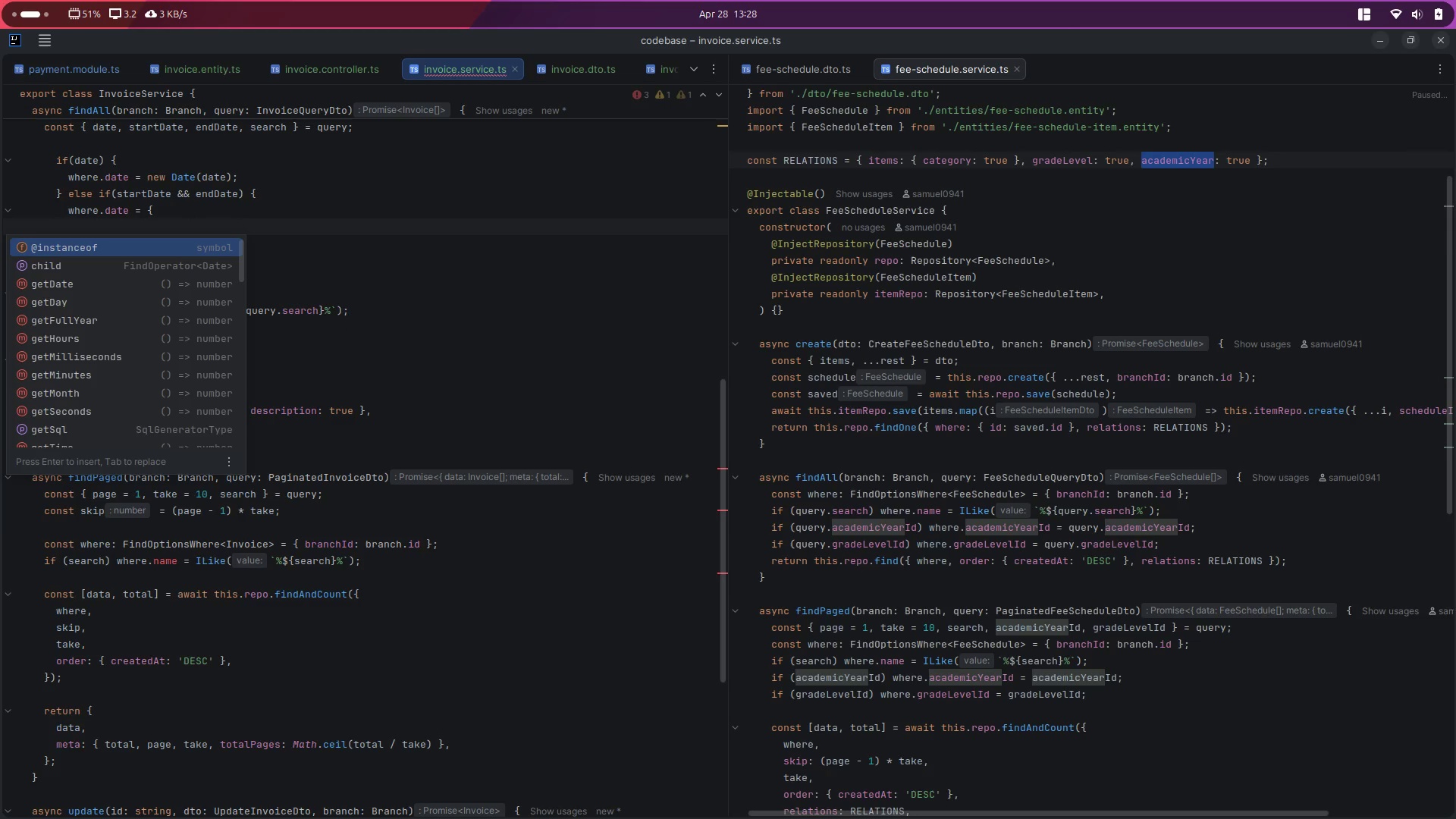 
scroll: coordinate [133, 324], scroll_direction: down, amount: 12.0
 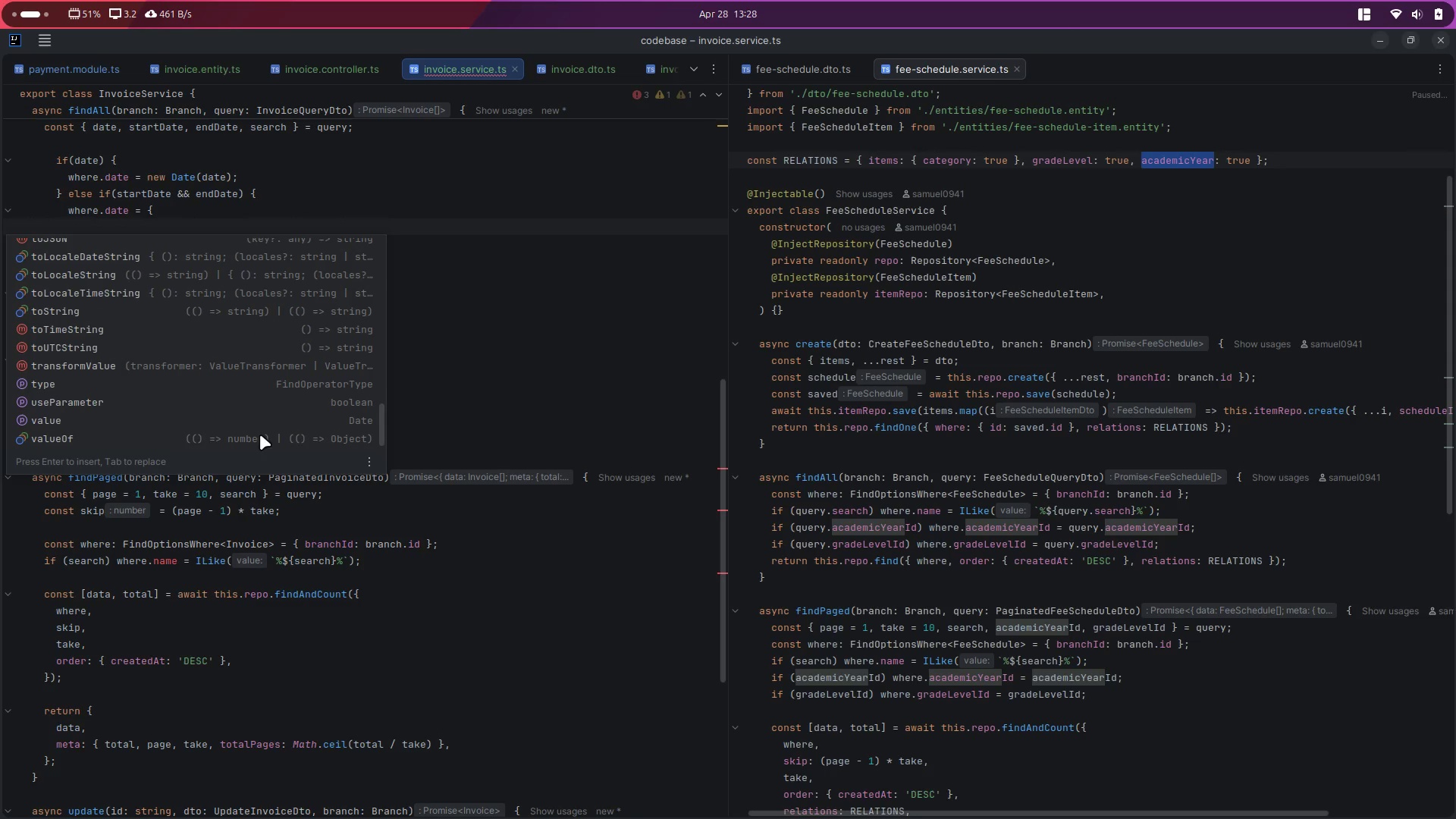 
left_click([171, 460])
 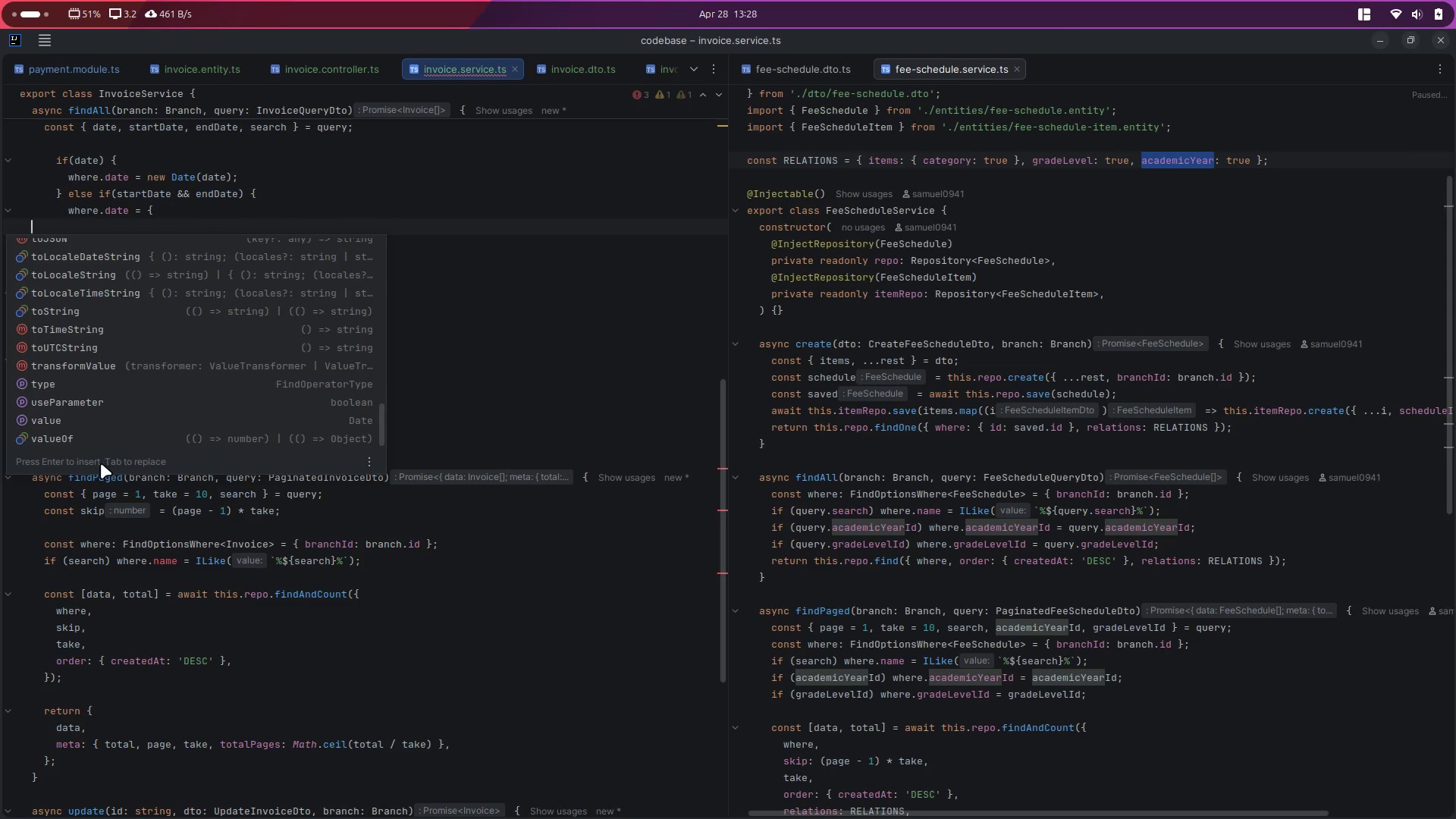 
left_click([100, 463])
 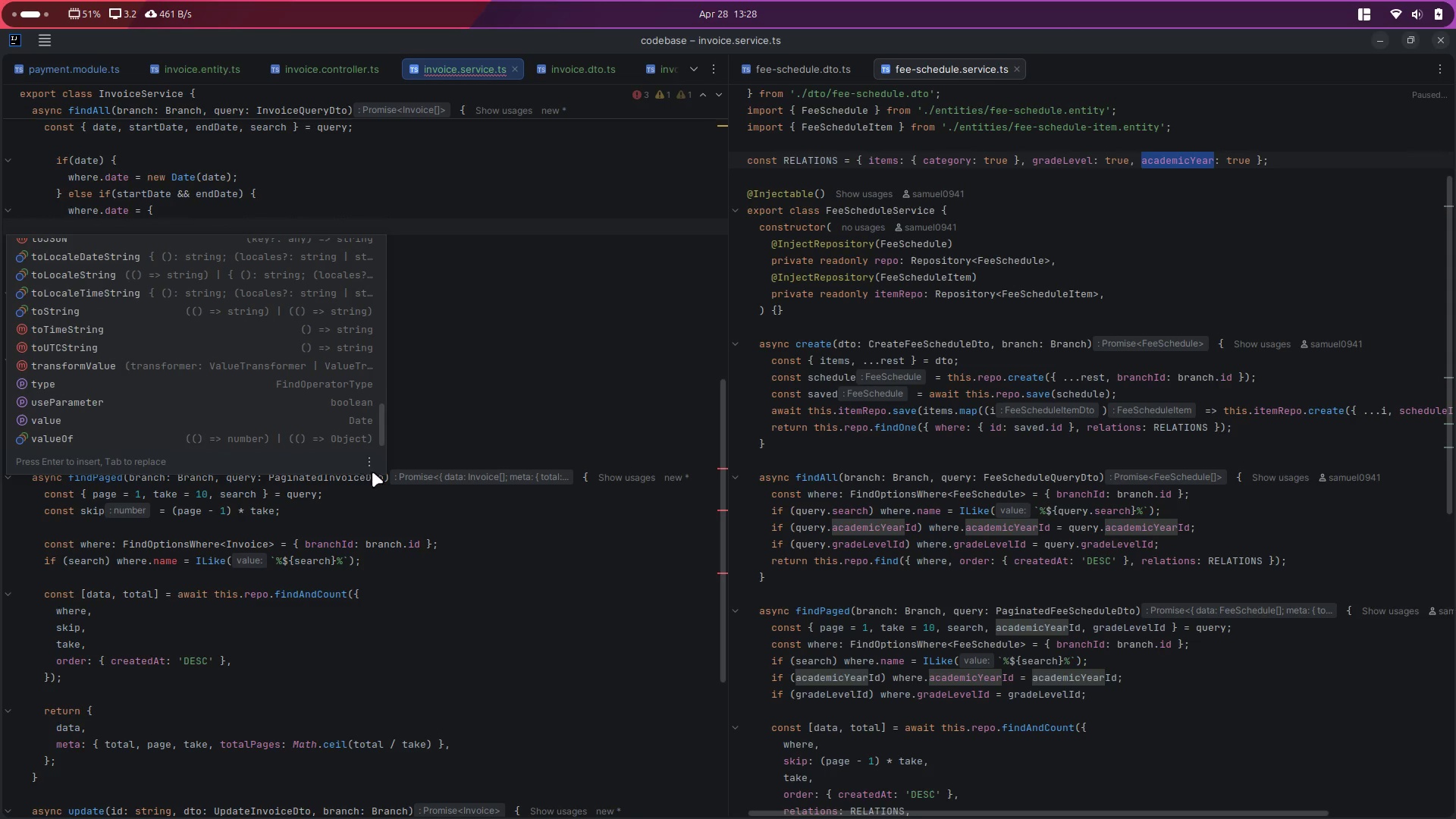 
left_click([457, 318])
 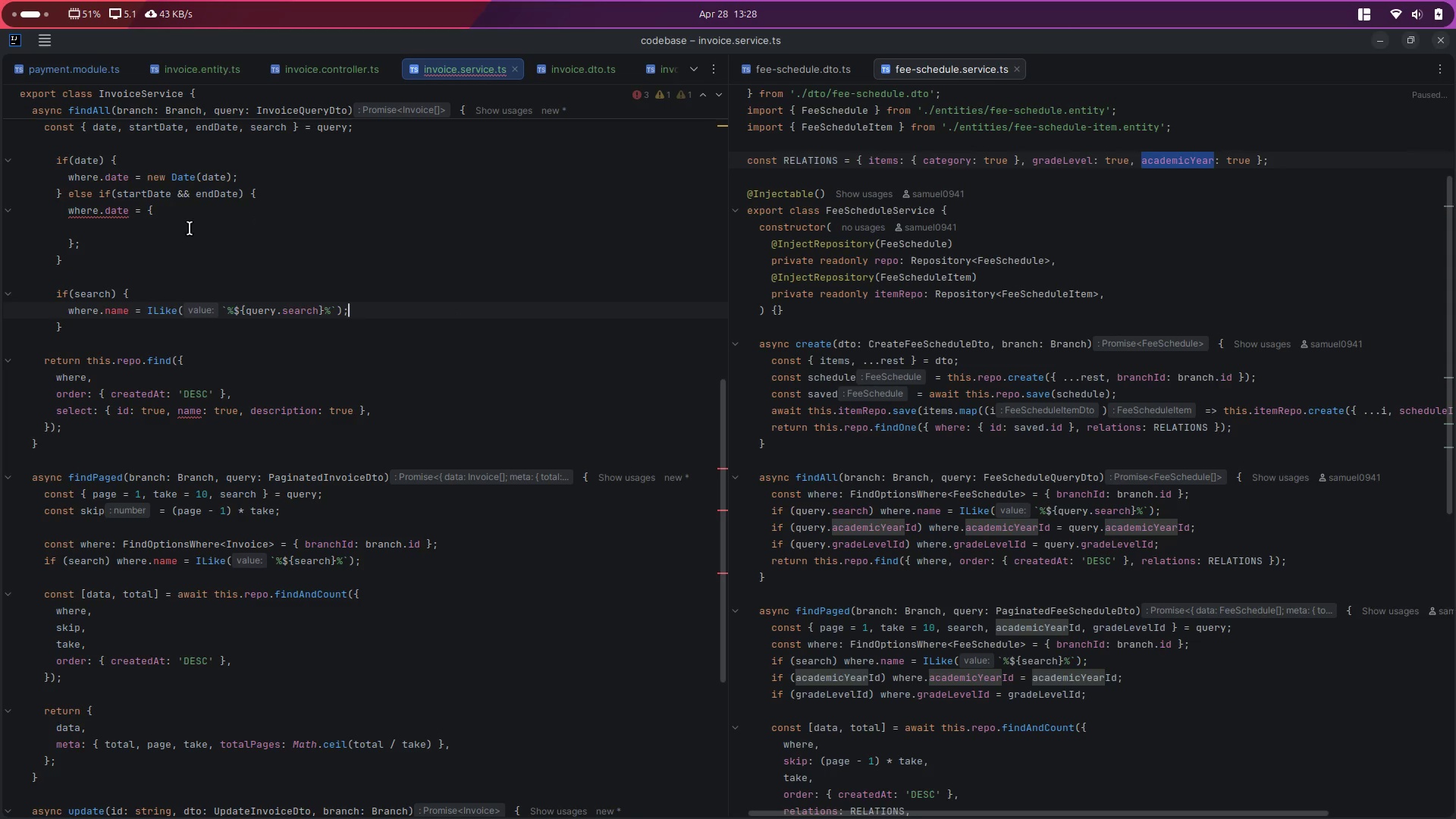 
mouse_move([124, 229])
 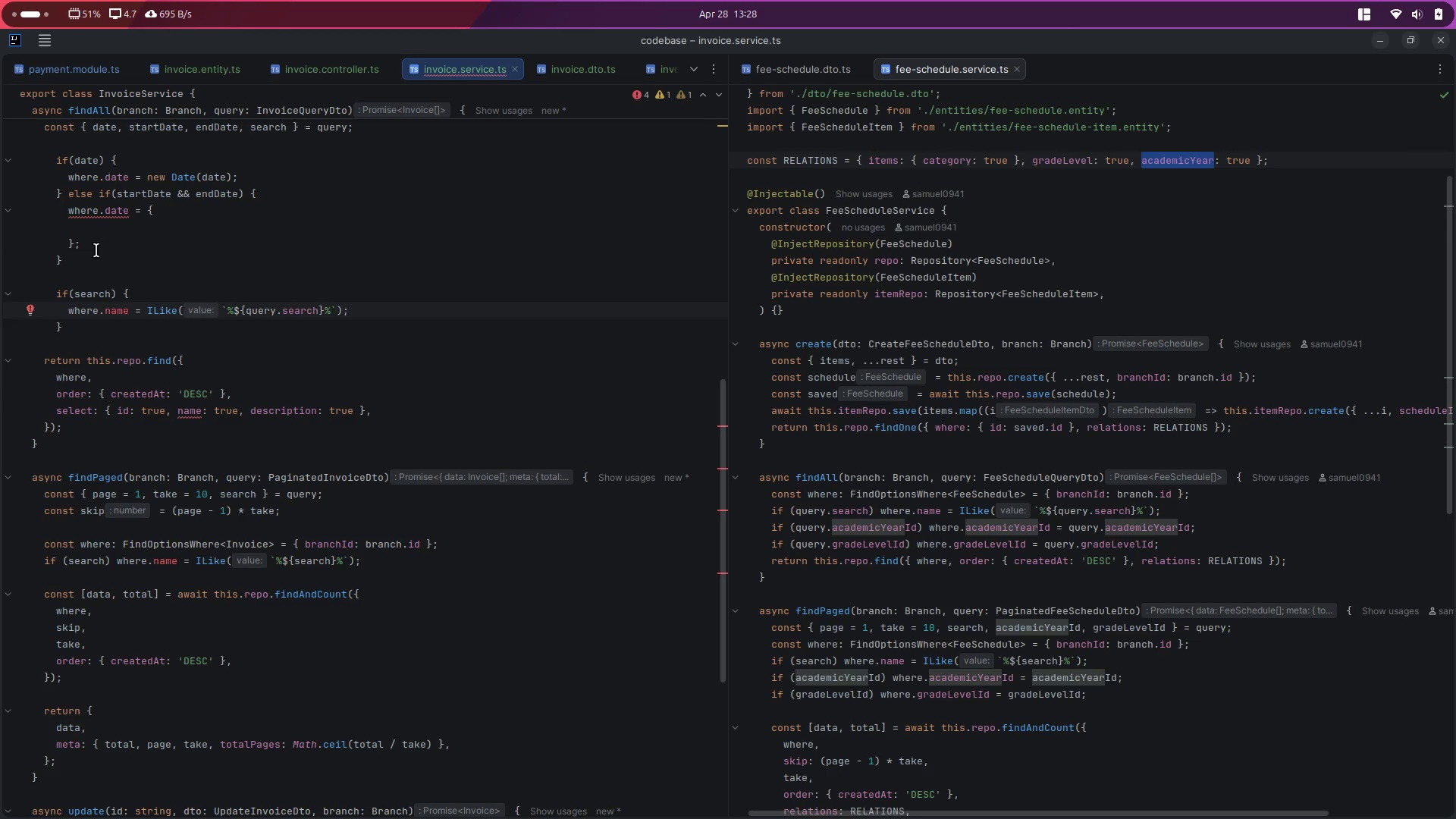 
left_click_drag(start_coordinate=[96, 250], to_coordinate=[152, 213])
 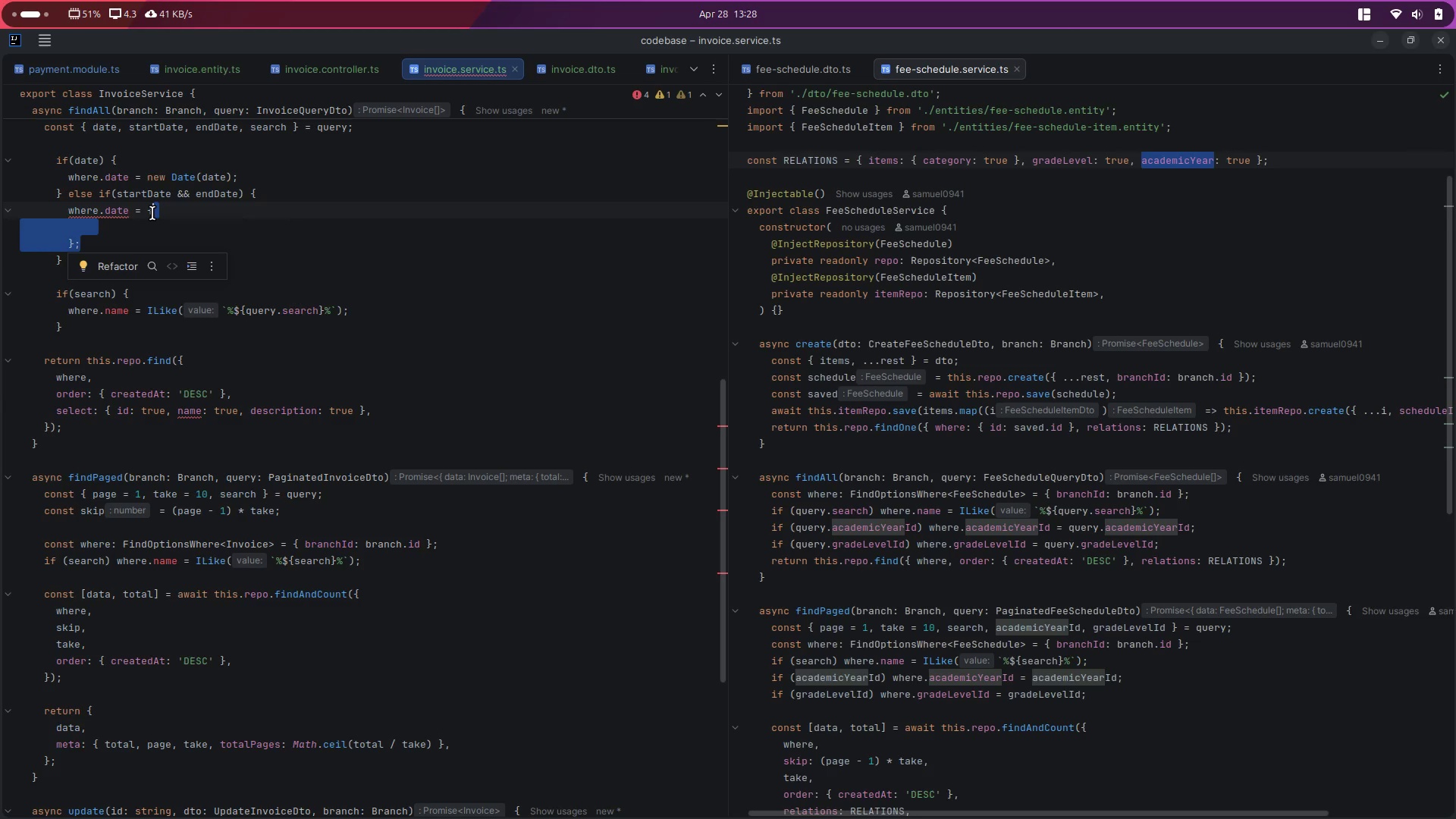 
key(Shift+ShiftRight)
 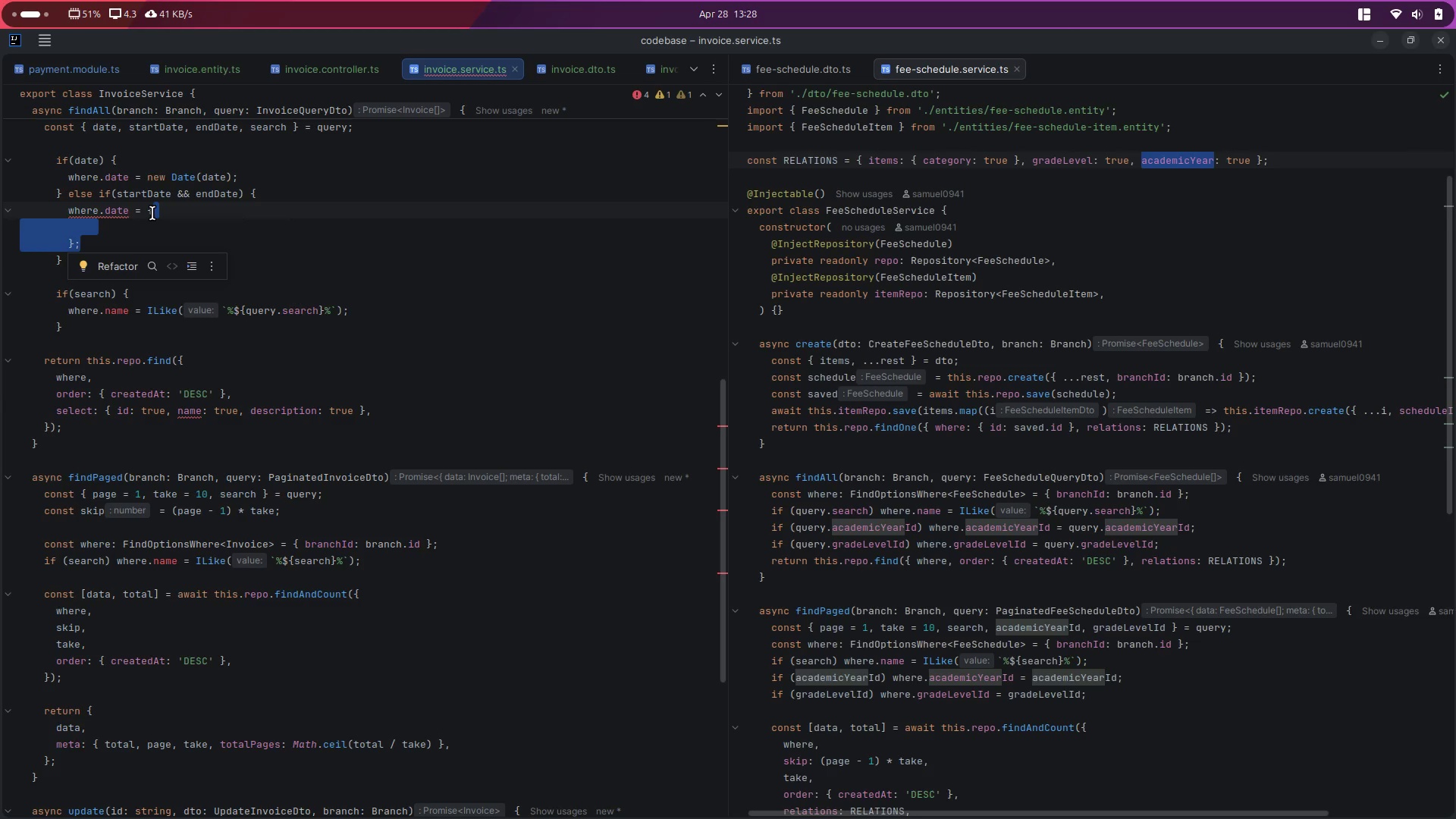 
key(Shift+ArrowLeft)
 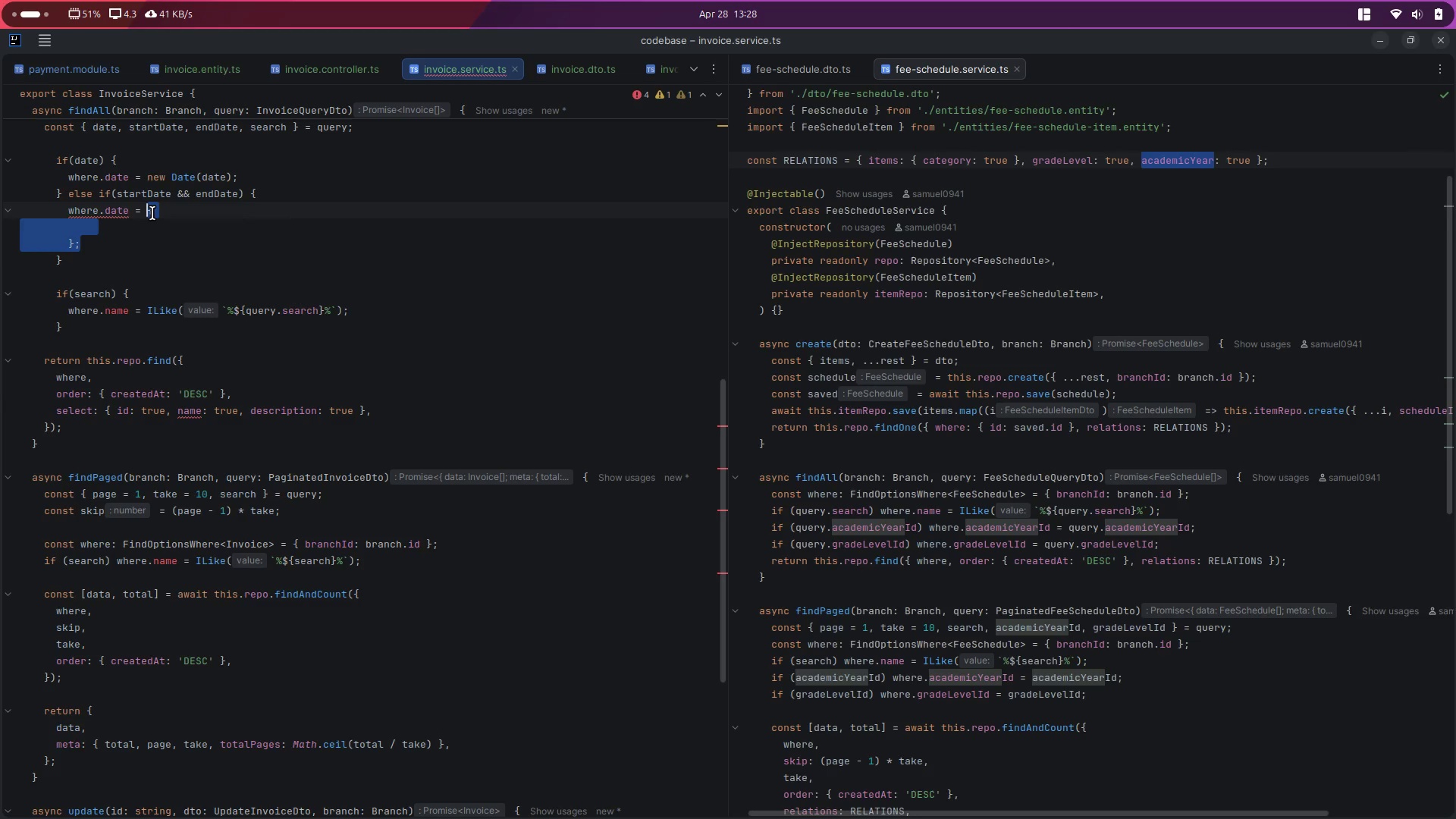 
type(Be)
 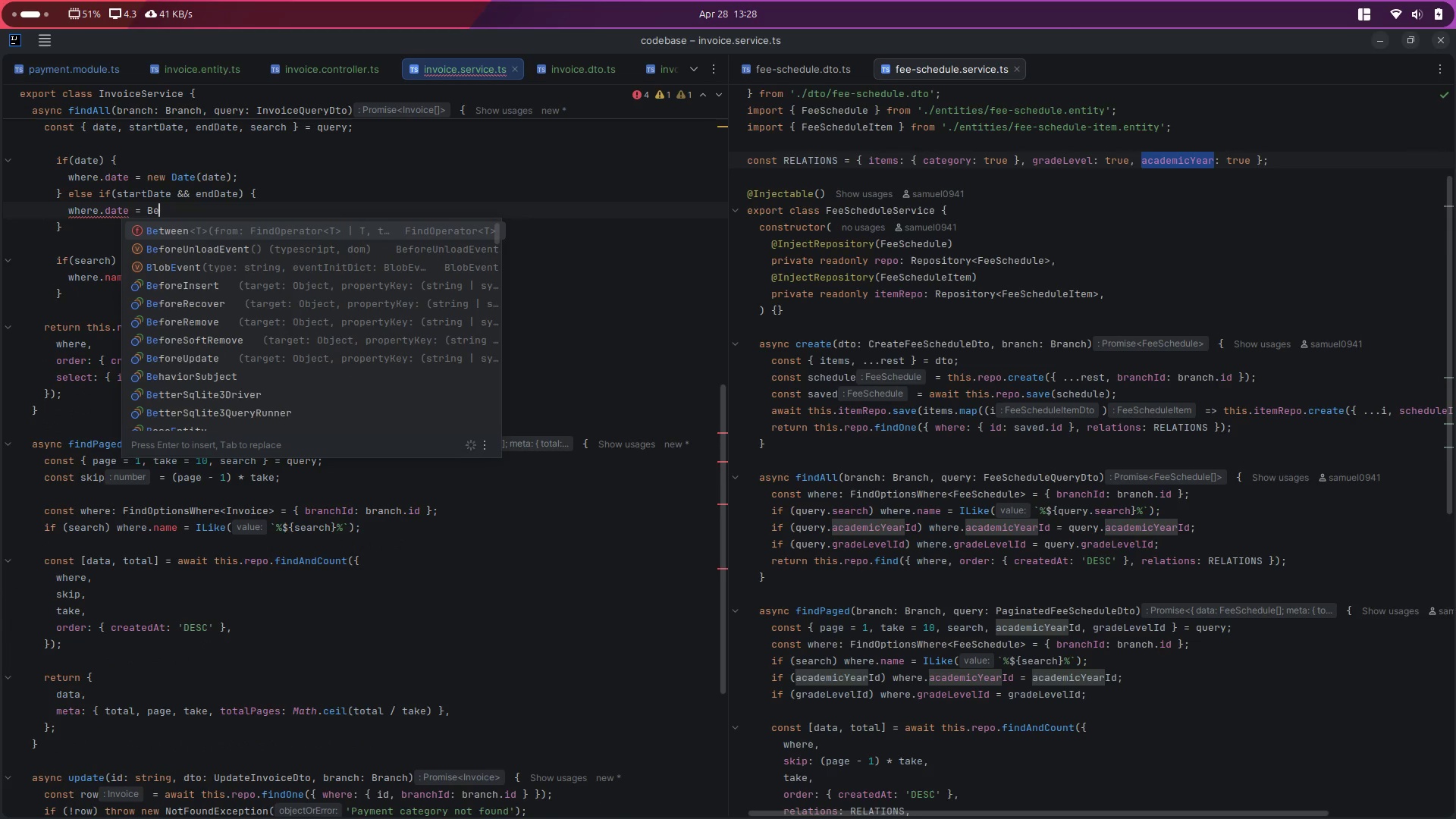 
key(Enter)
 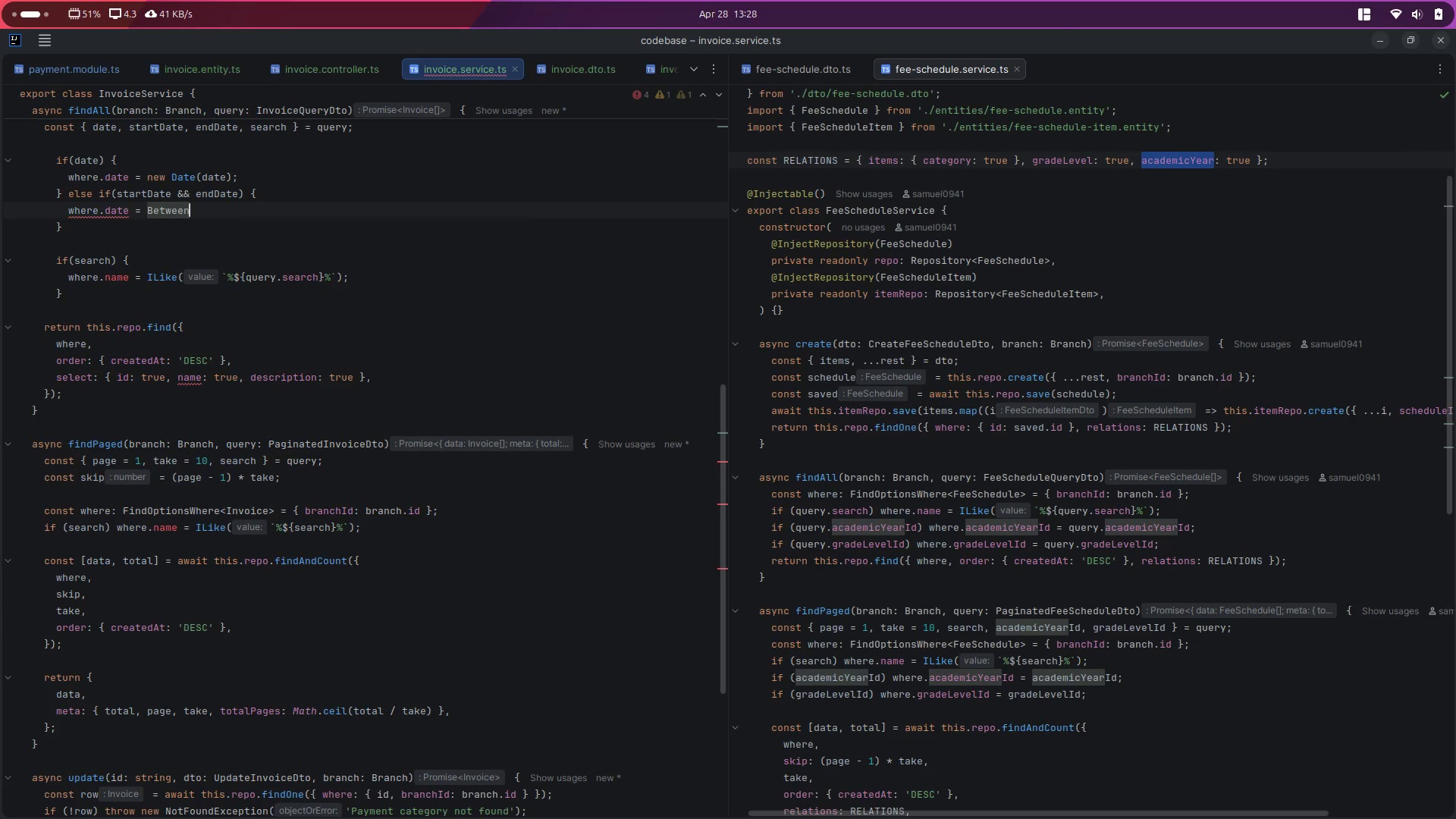 
key(Shift+9)
 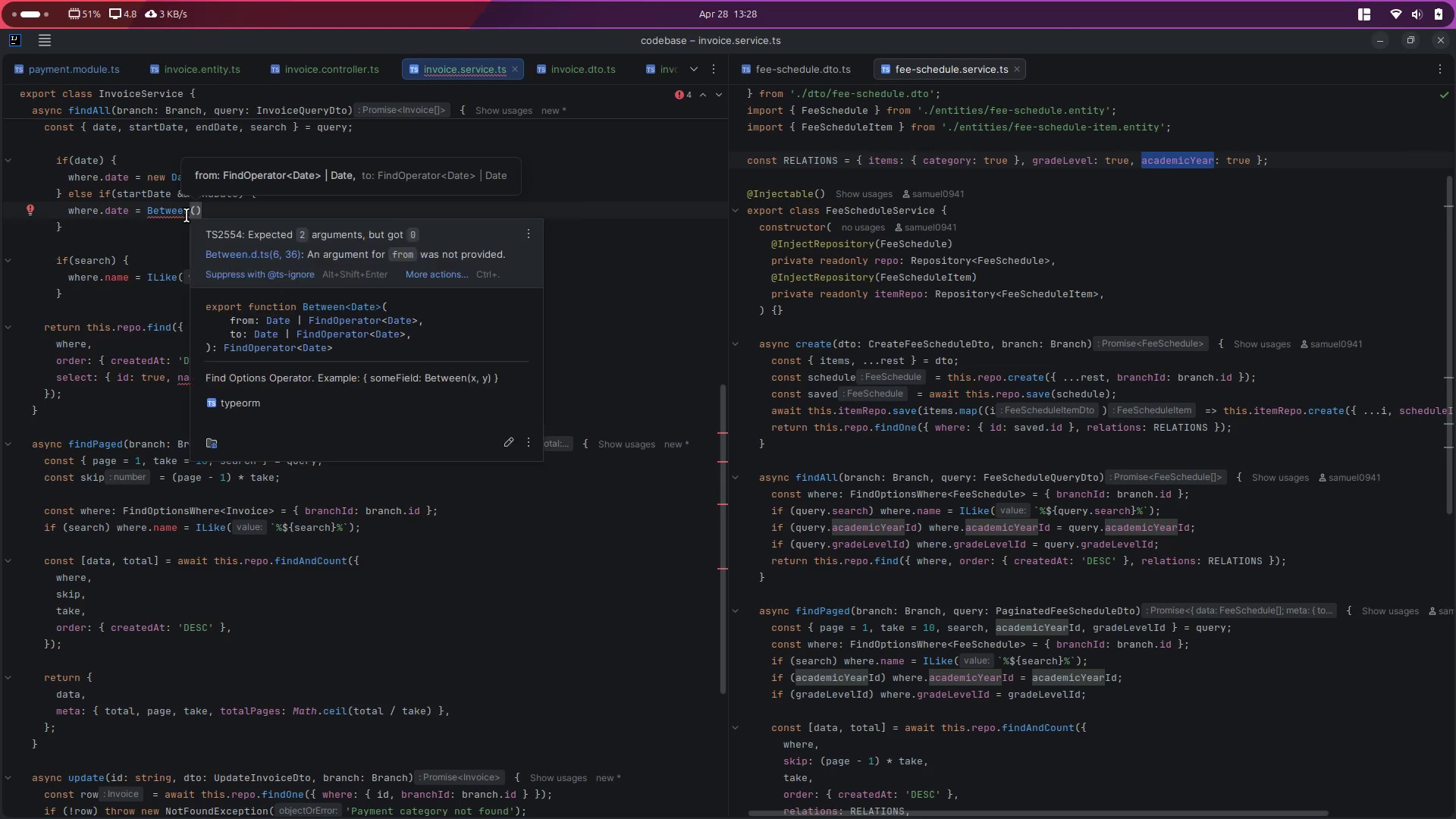 
wait(10.52)
 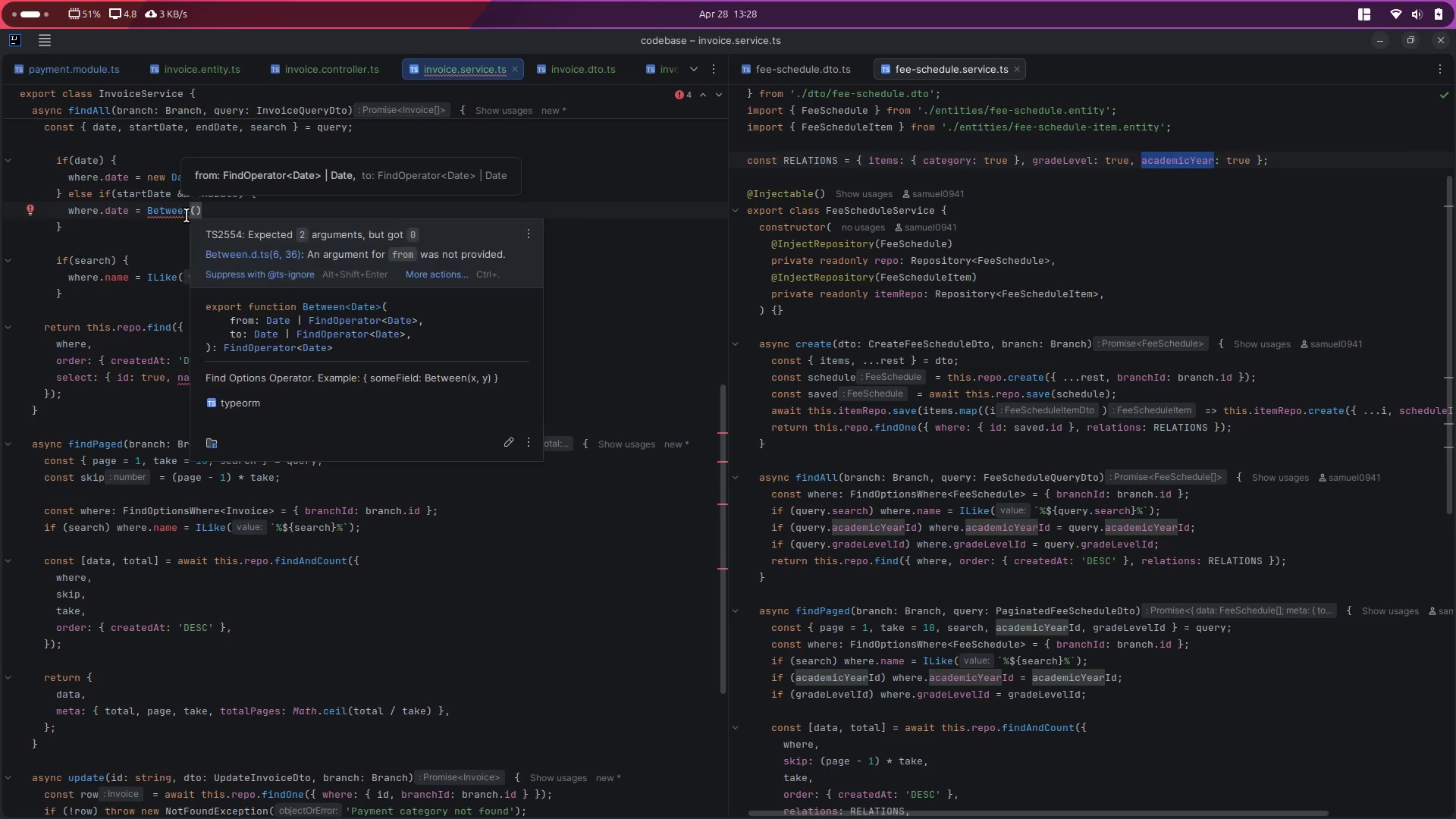 
type(new Date(star)
 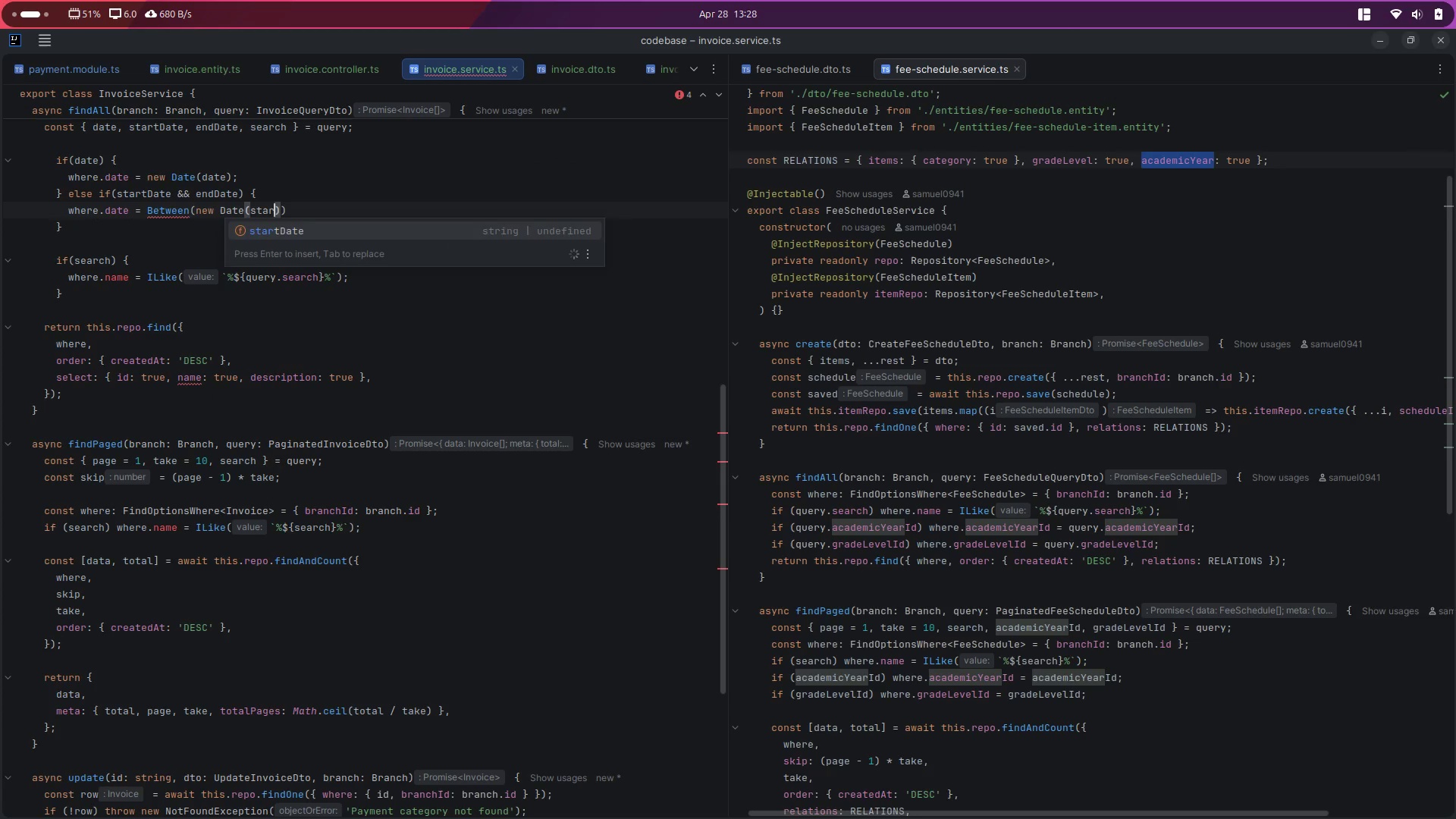 
key(Enter)
 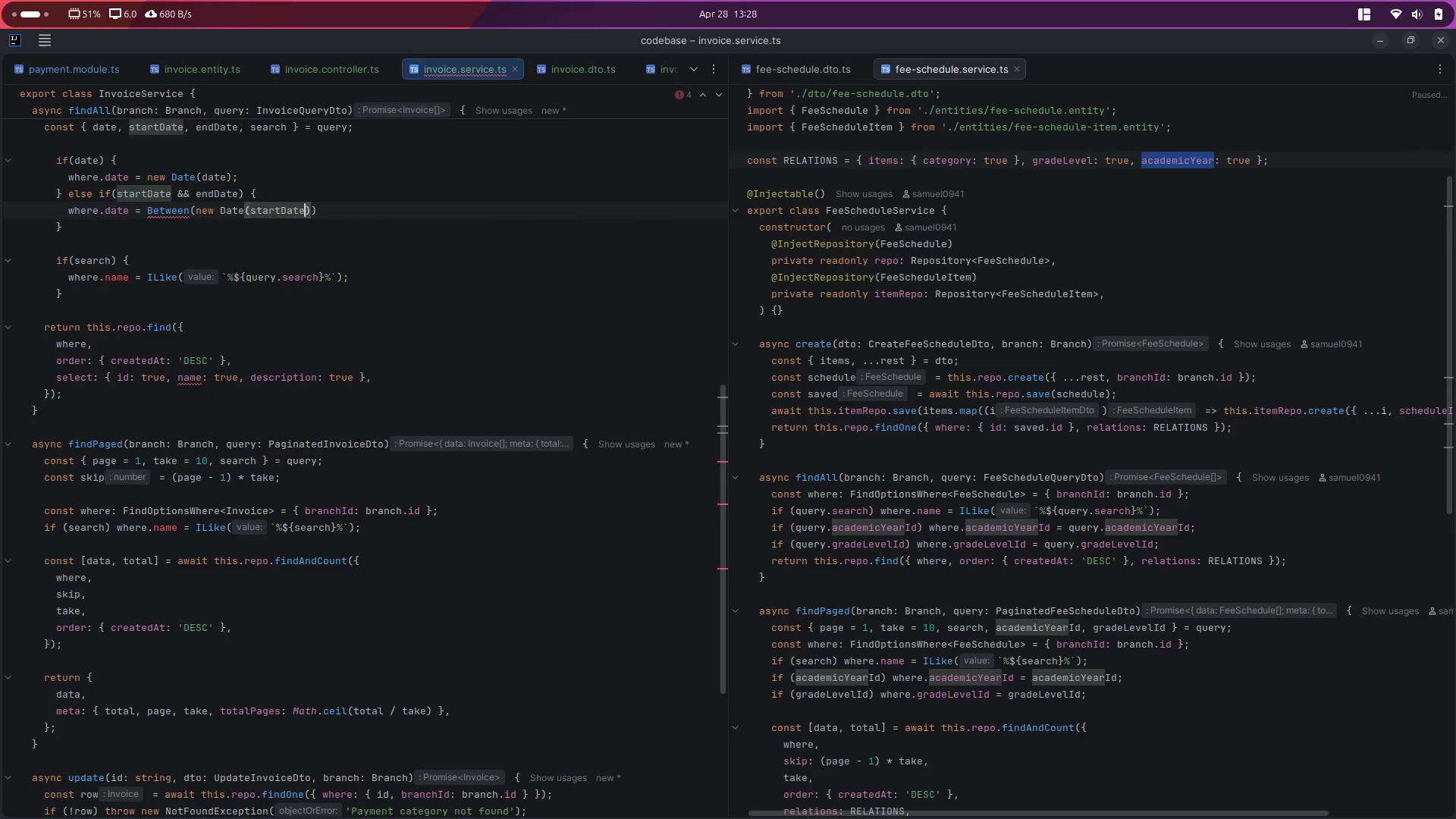 
key(ArrowRight)
 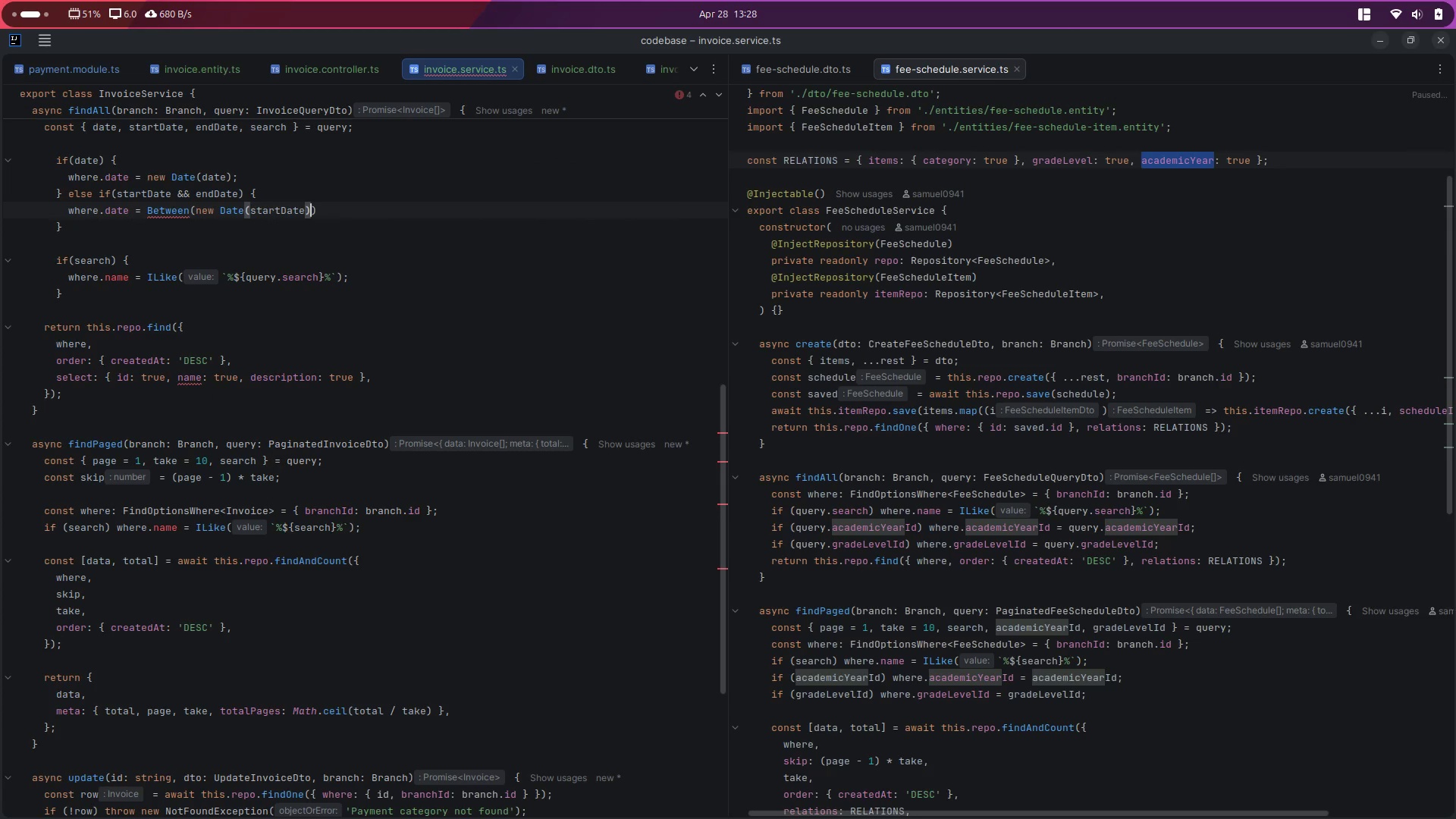 
type(, en)
key(Backspace)
key(Backspace)
type(new Date(endD)
 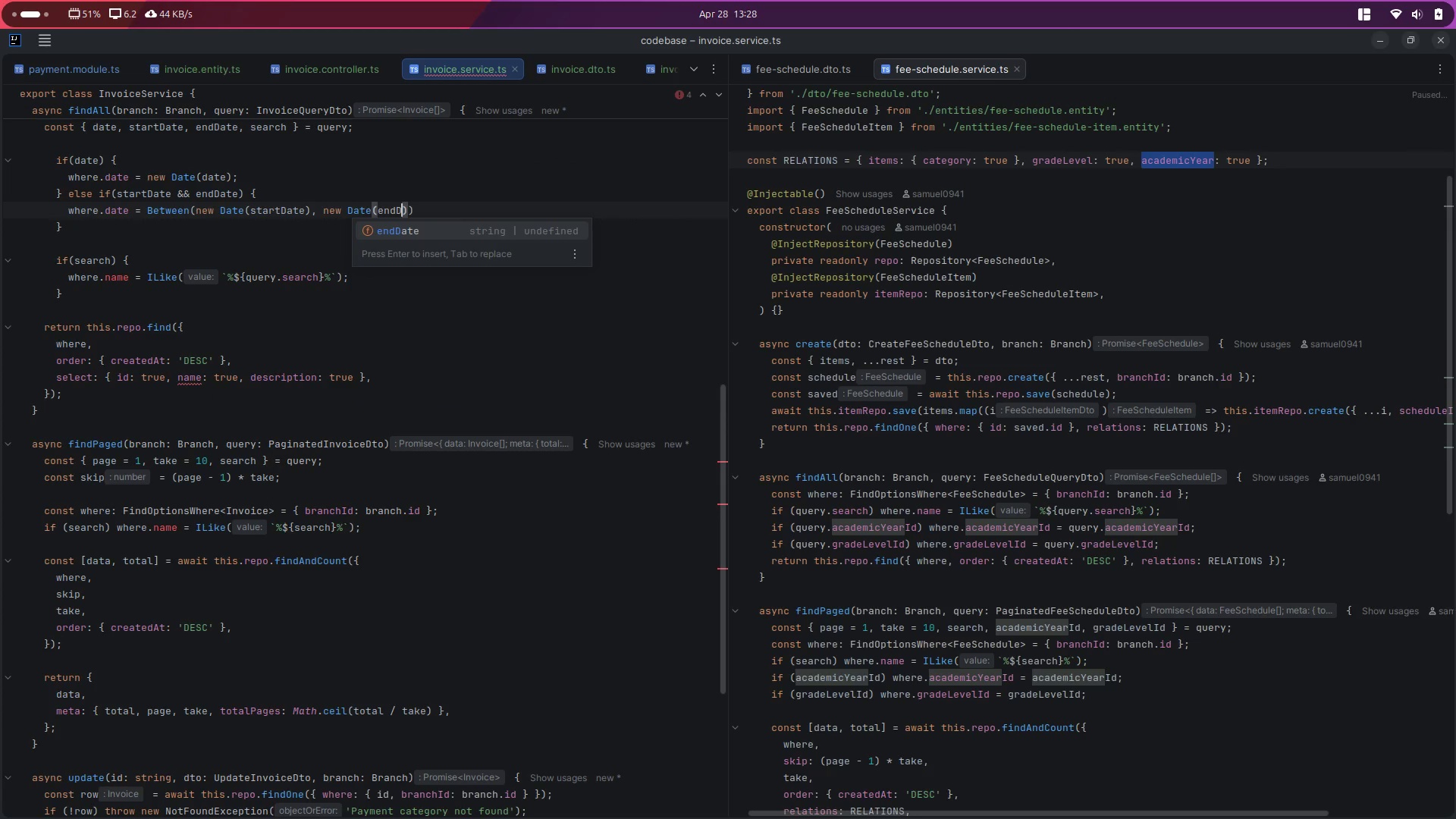 
key(Enter)
 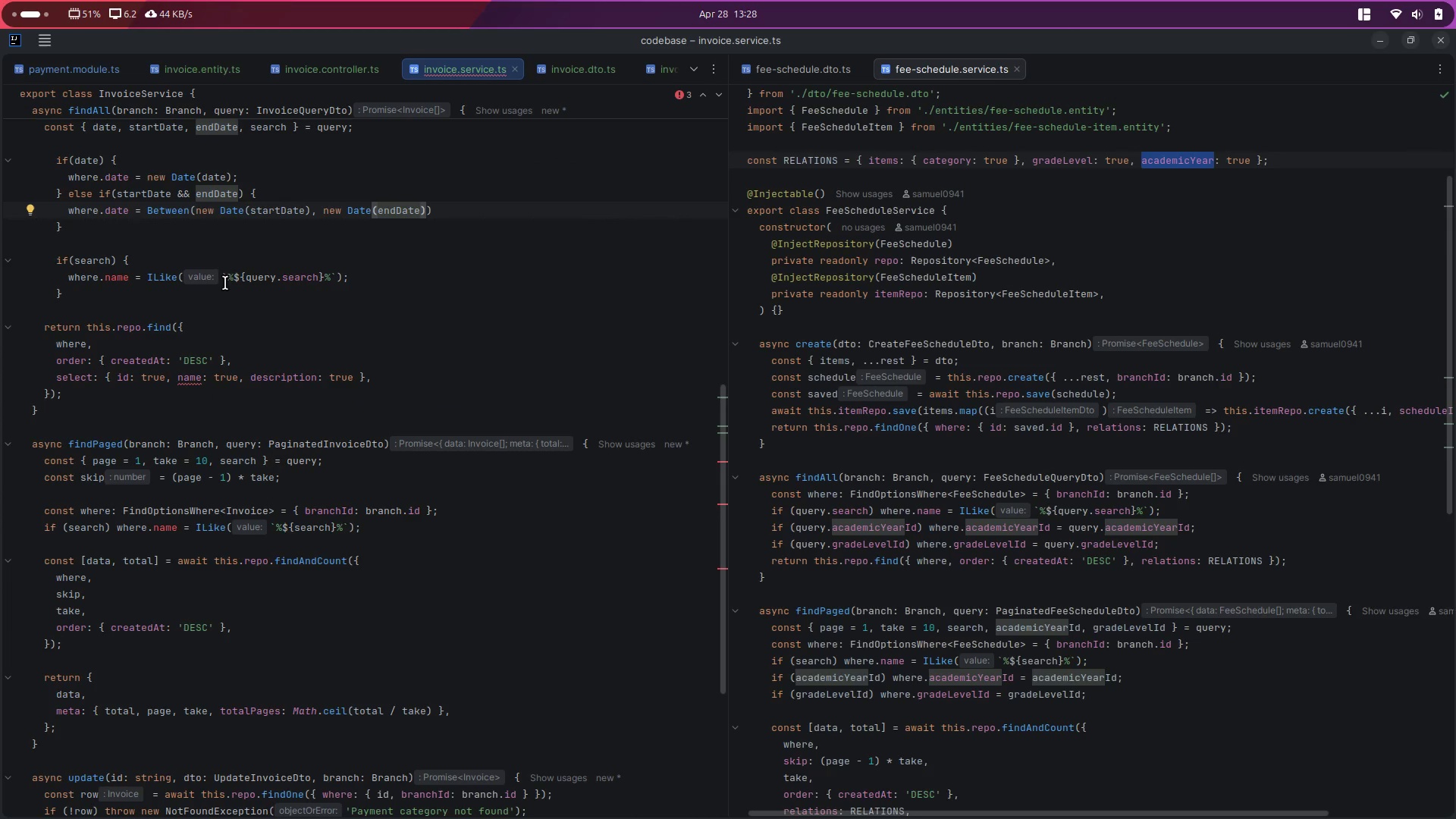 
left_click([167, 267])
 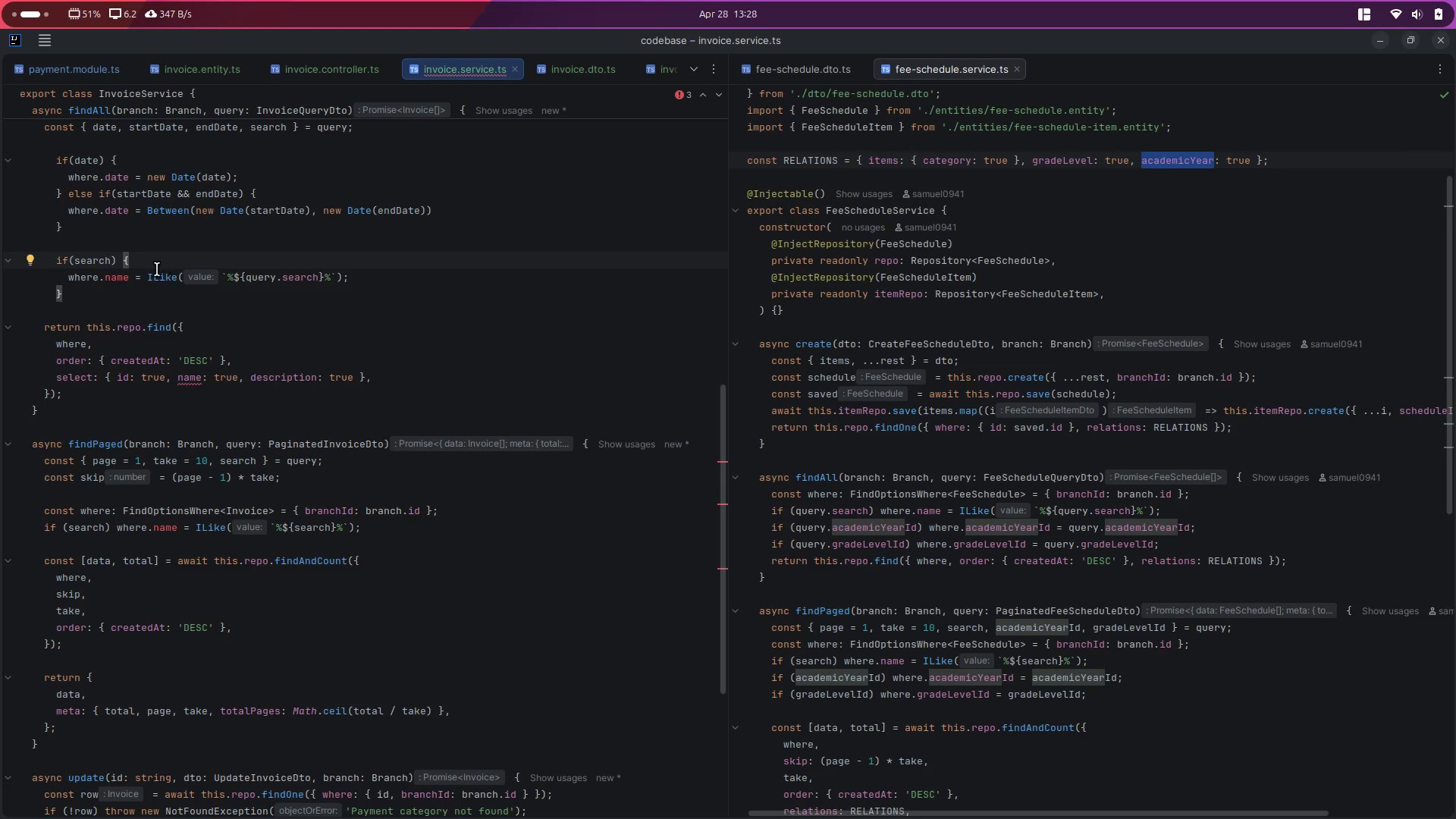 
double_click([111, 276])
 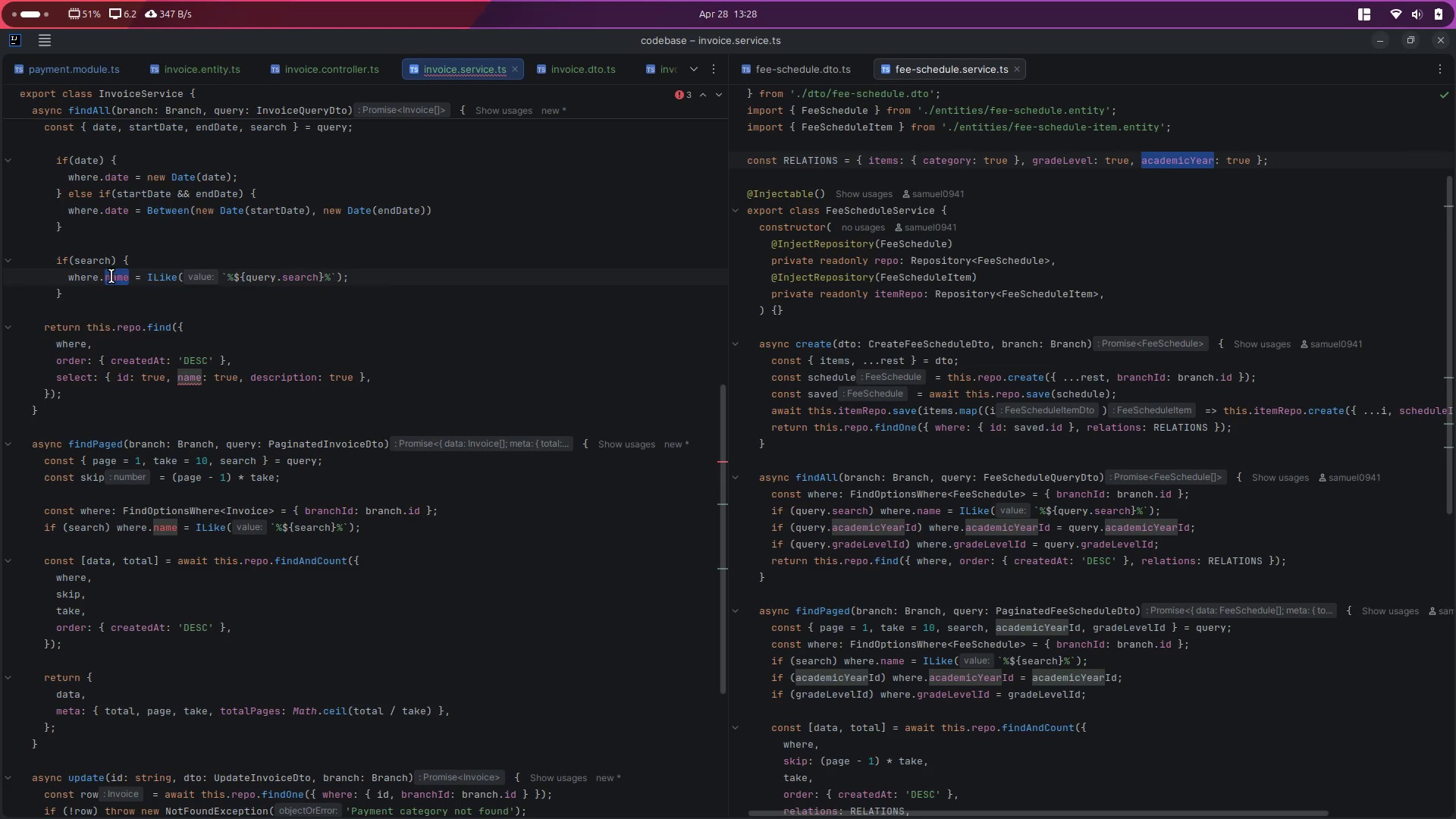 
type(stud)
 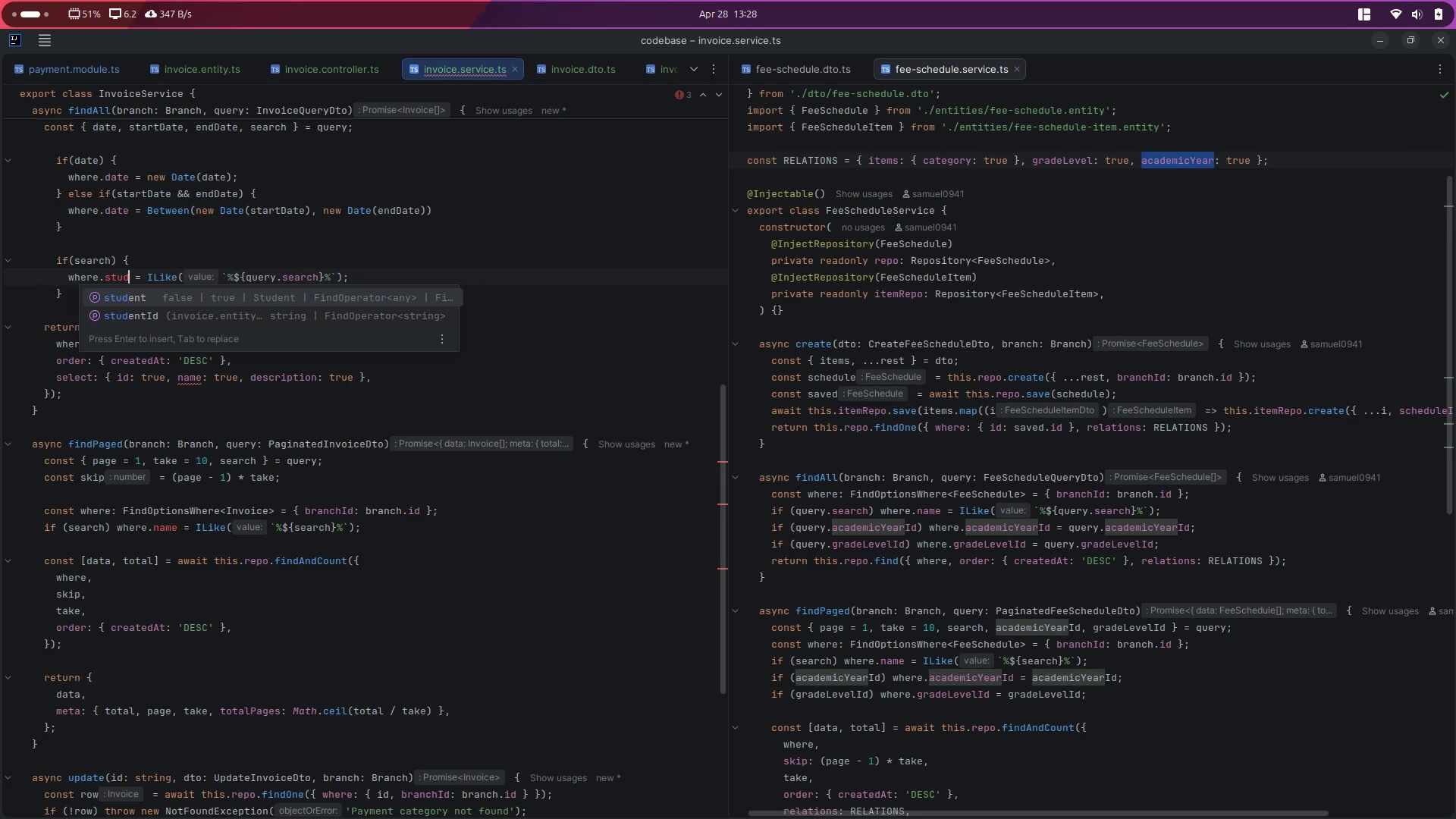 
key(Enter)
 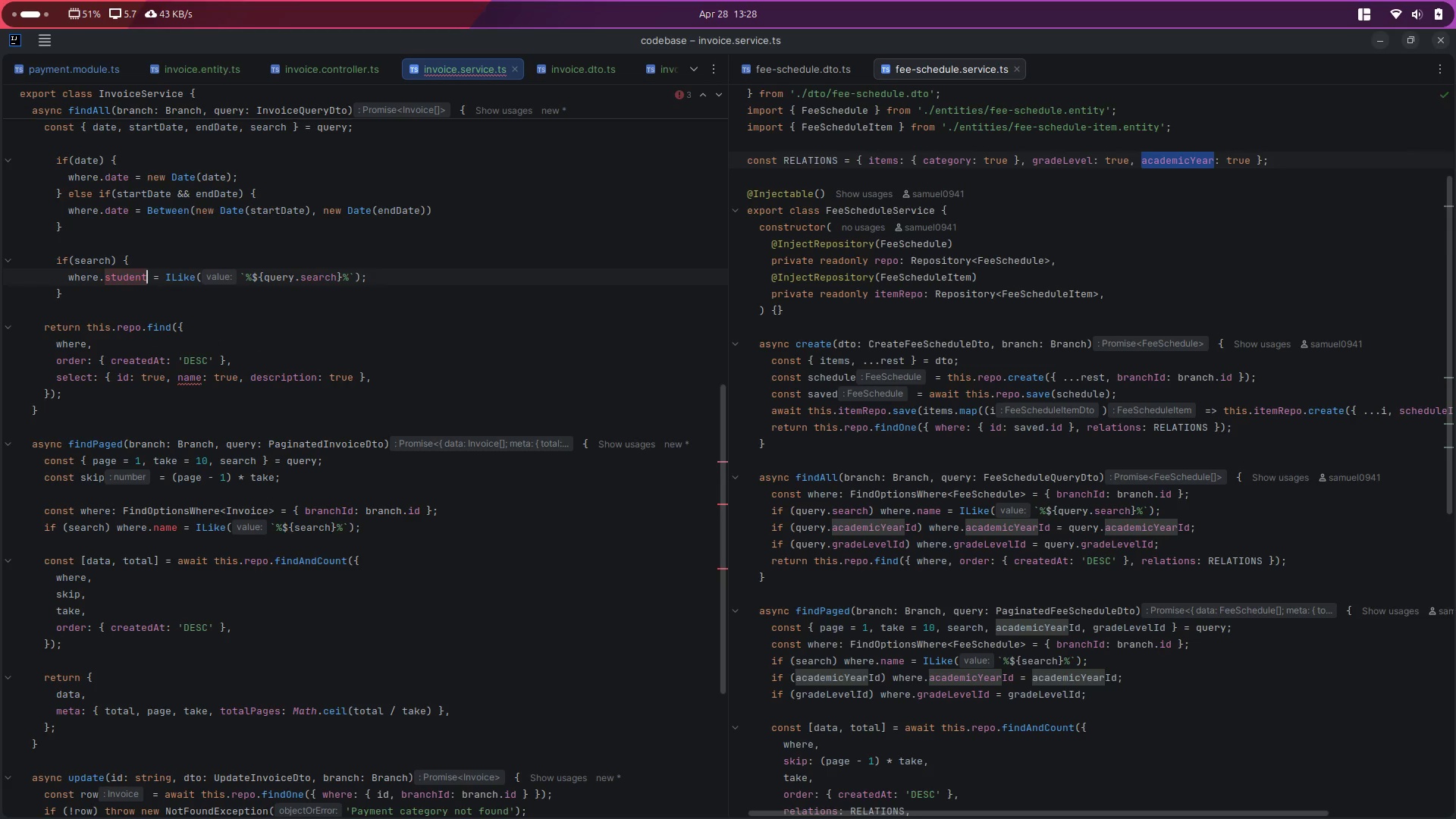 
type(.n)
key(Backspace)
key(Backspace)
type(.fir)
key(Backspace)
key(Backspace)
key(Backspace)
key(Backspace)
type(.)
 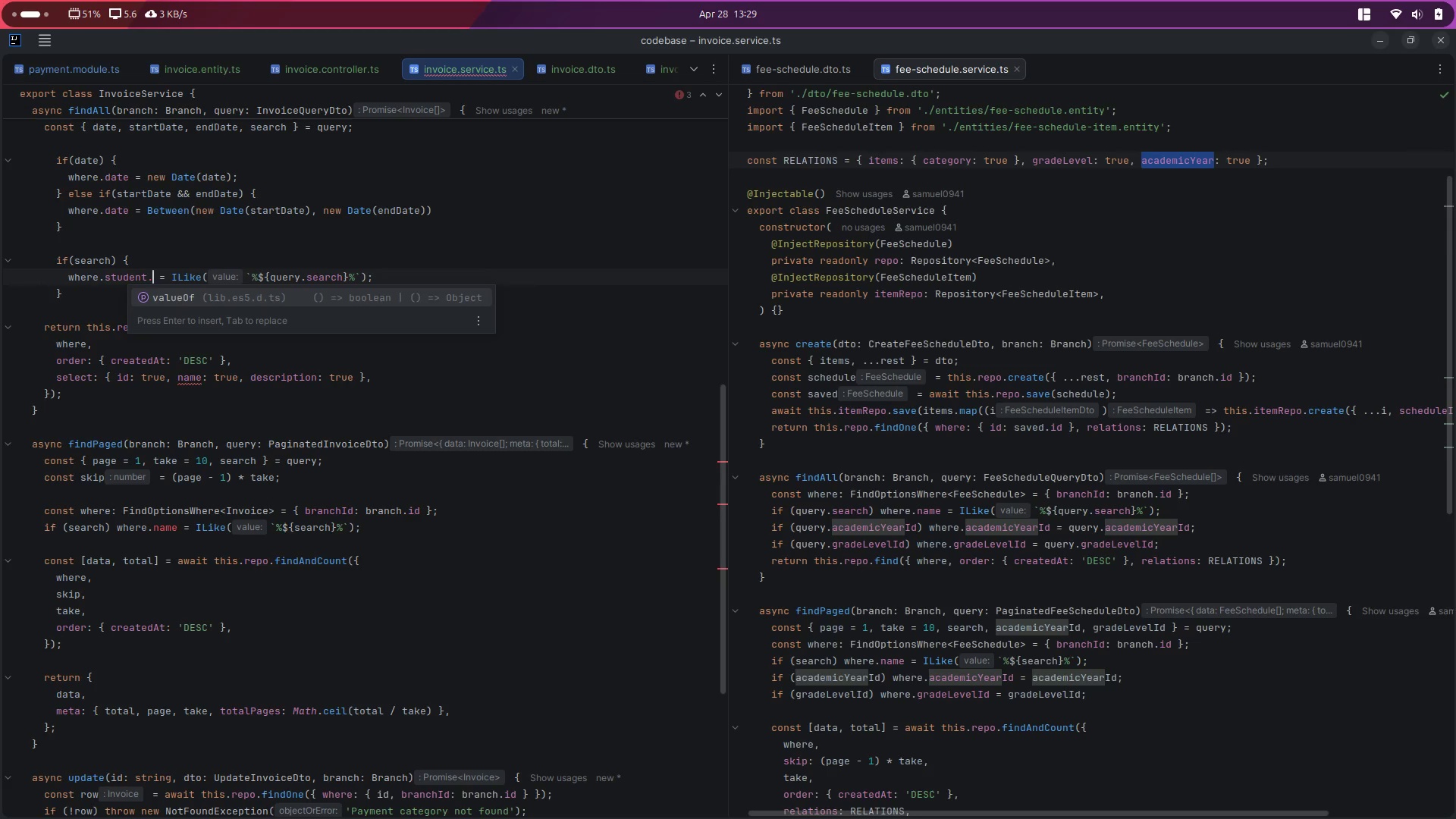 
key(Escape)
 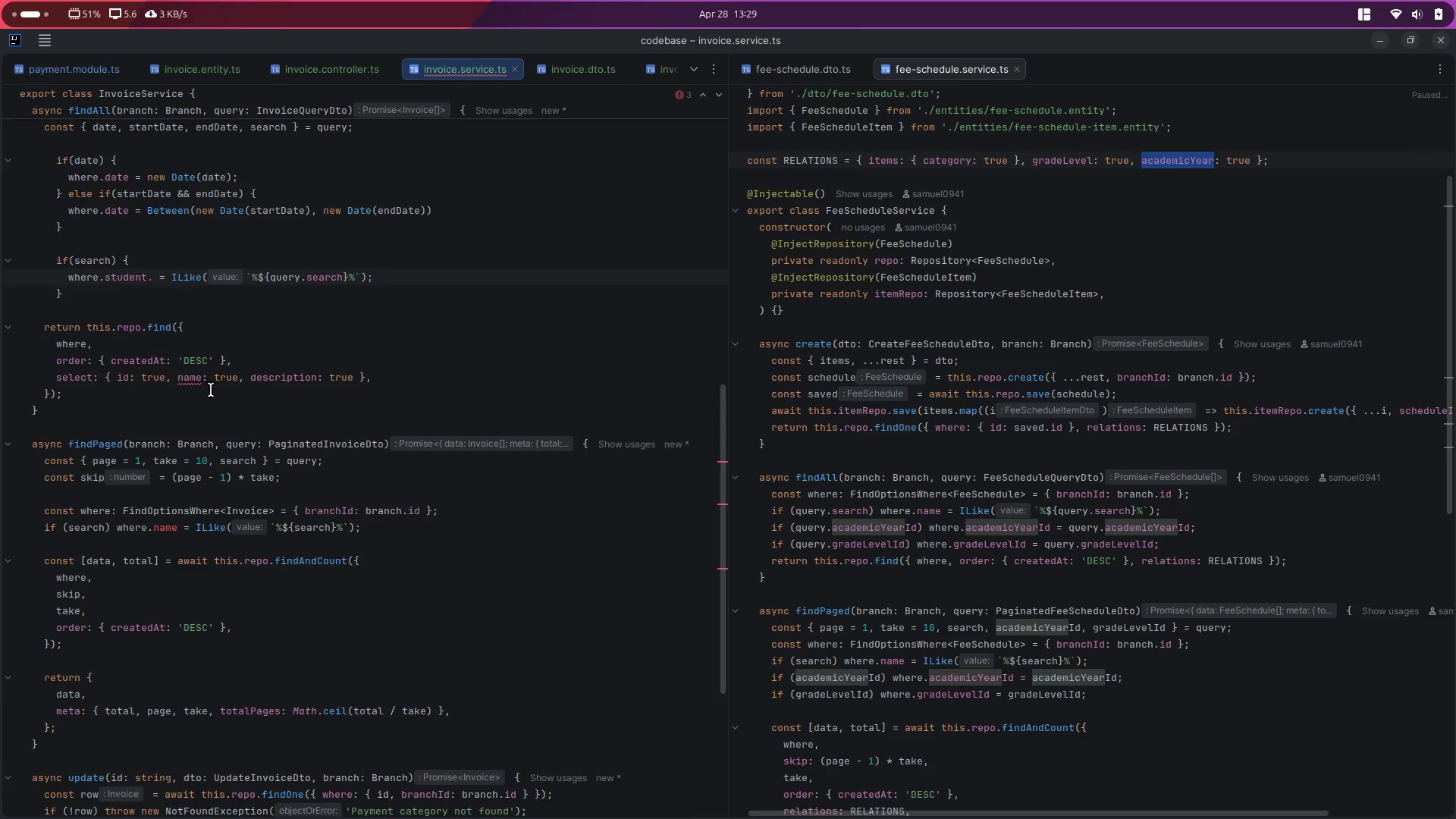 
scroll: coordinate [211, 390], scroll_direction: up, amount: 29.0
 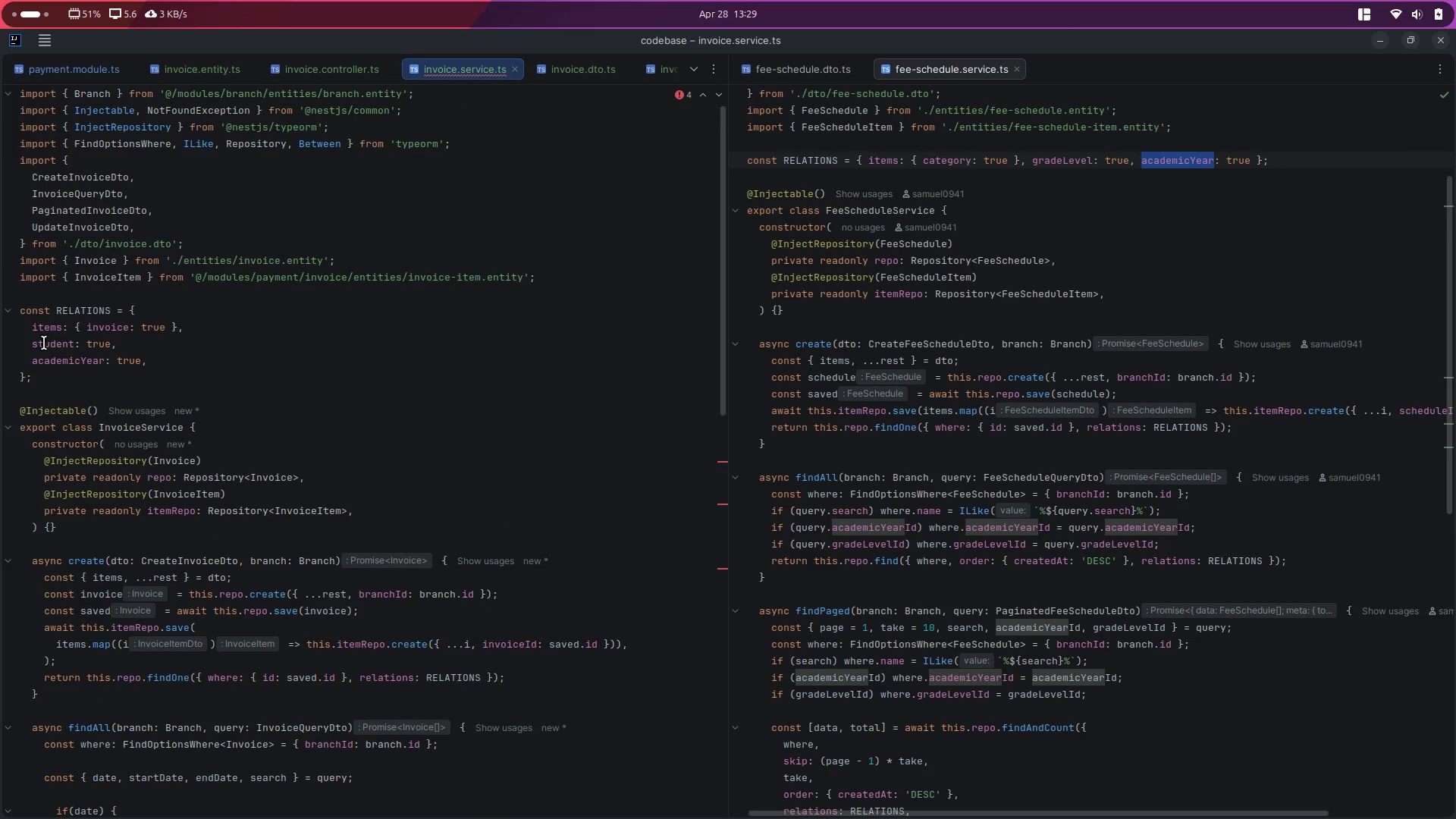 
double_click([43, 344])
 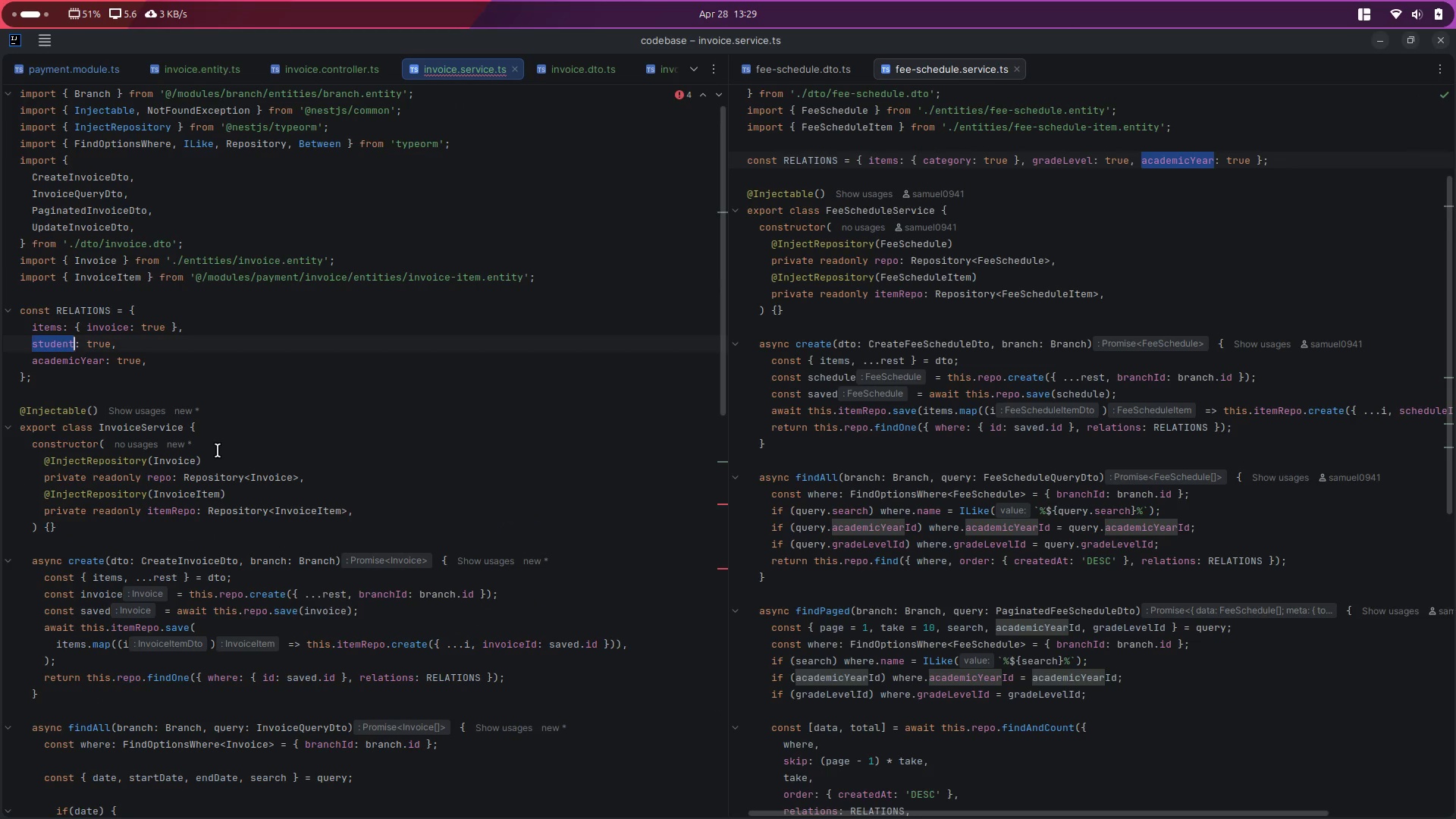 
scroll: coordinate [218, 450], scroll_direction: down, amount: 2.0
 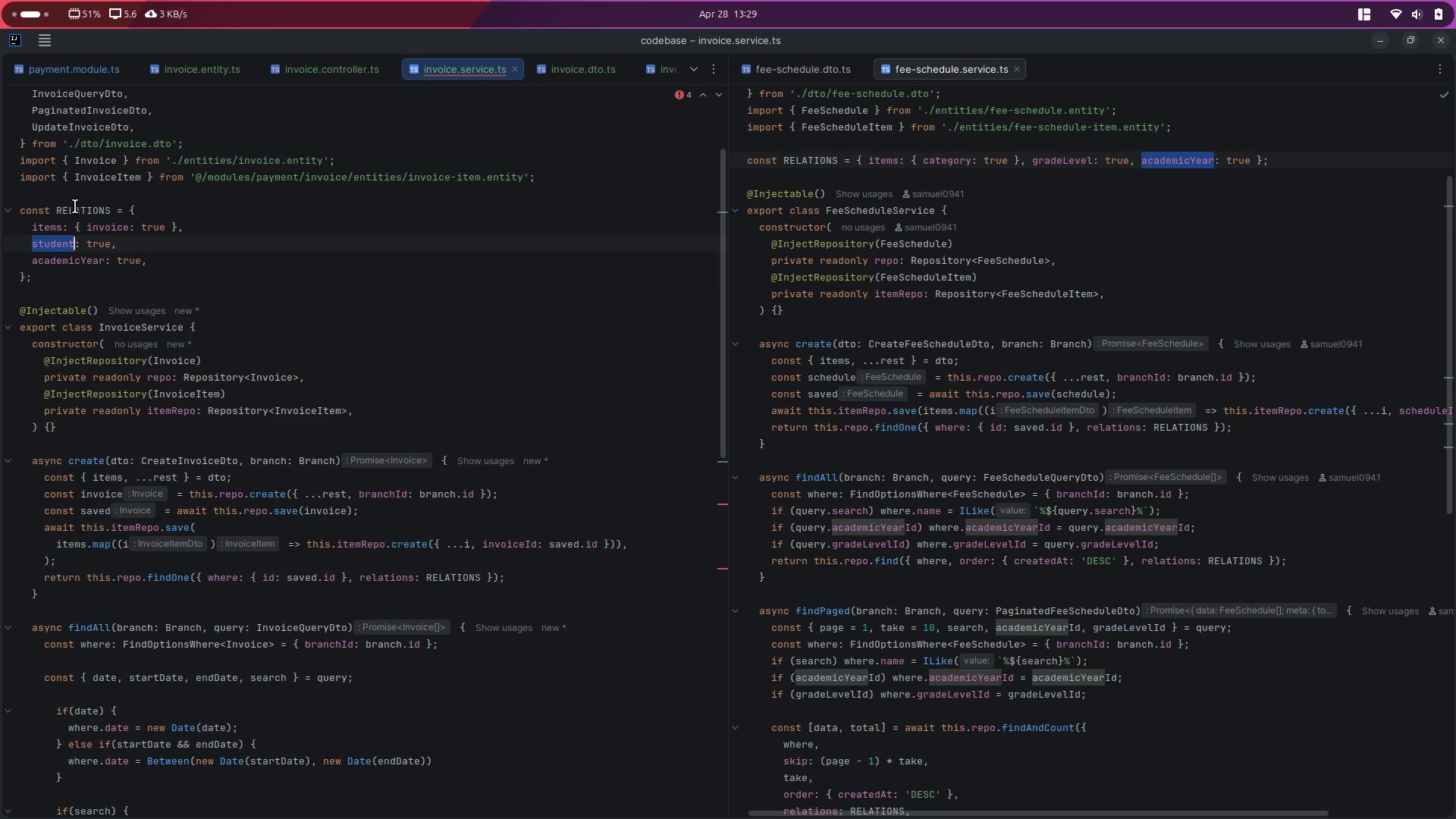 
double_click([71, 208])
 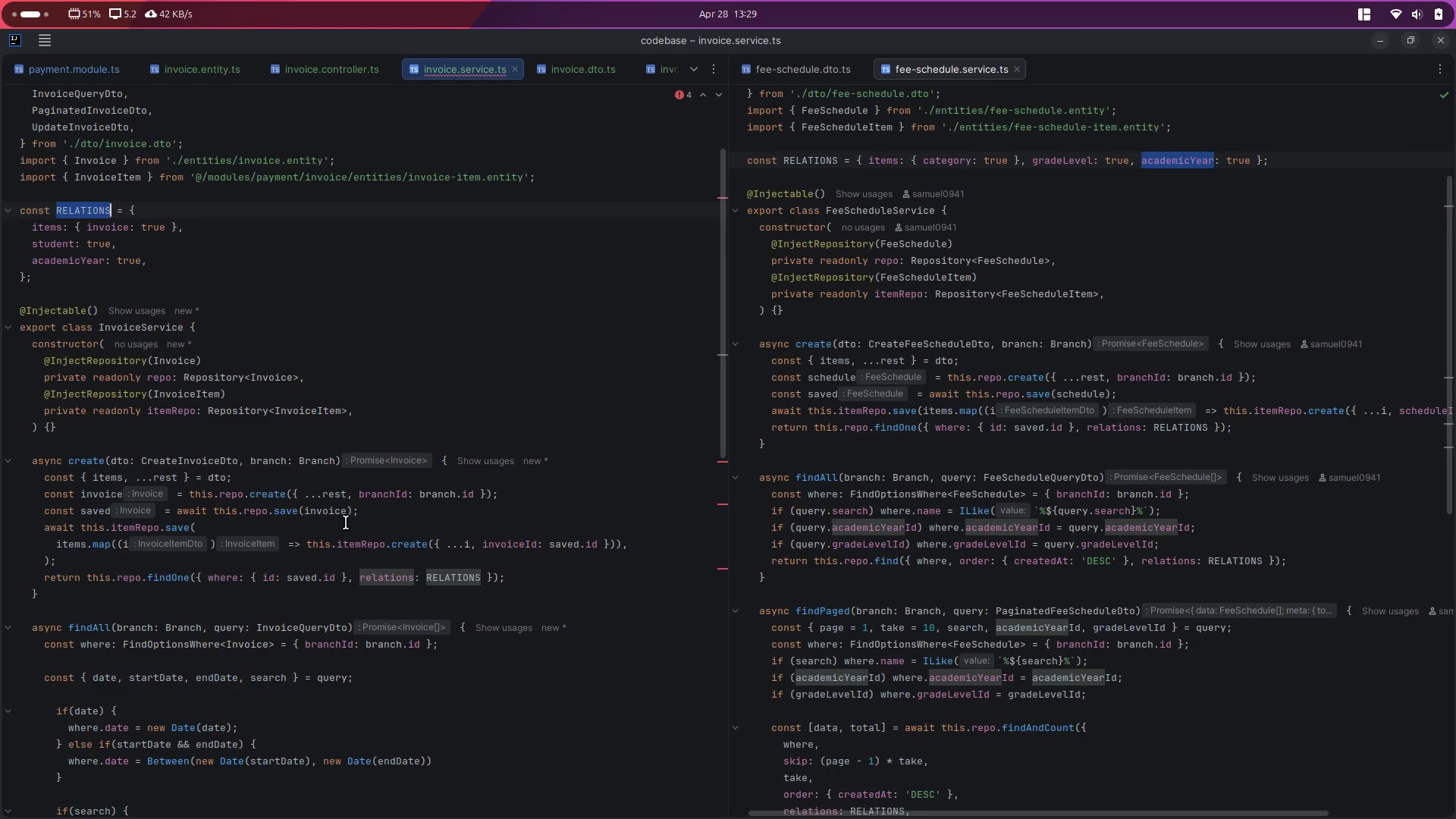 
scroll: coordinate [346, 522], scroll_direction: down, amount: 7.0
 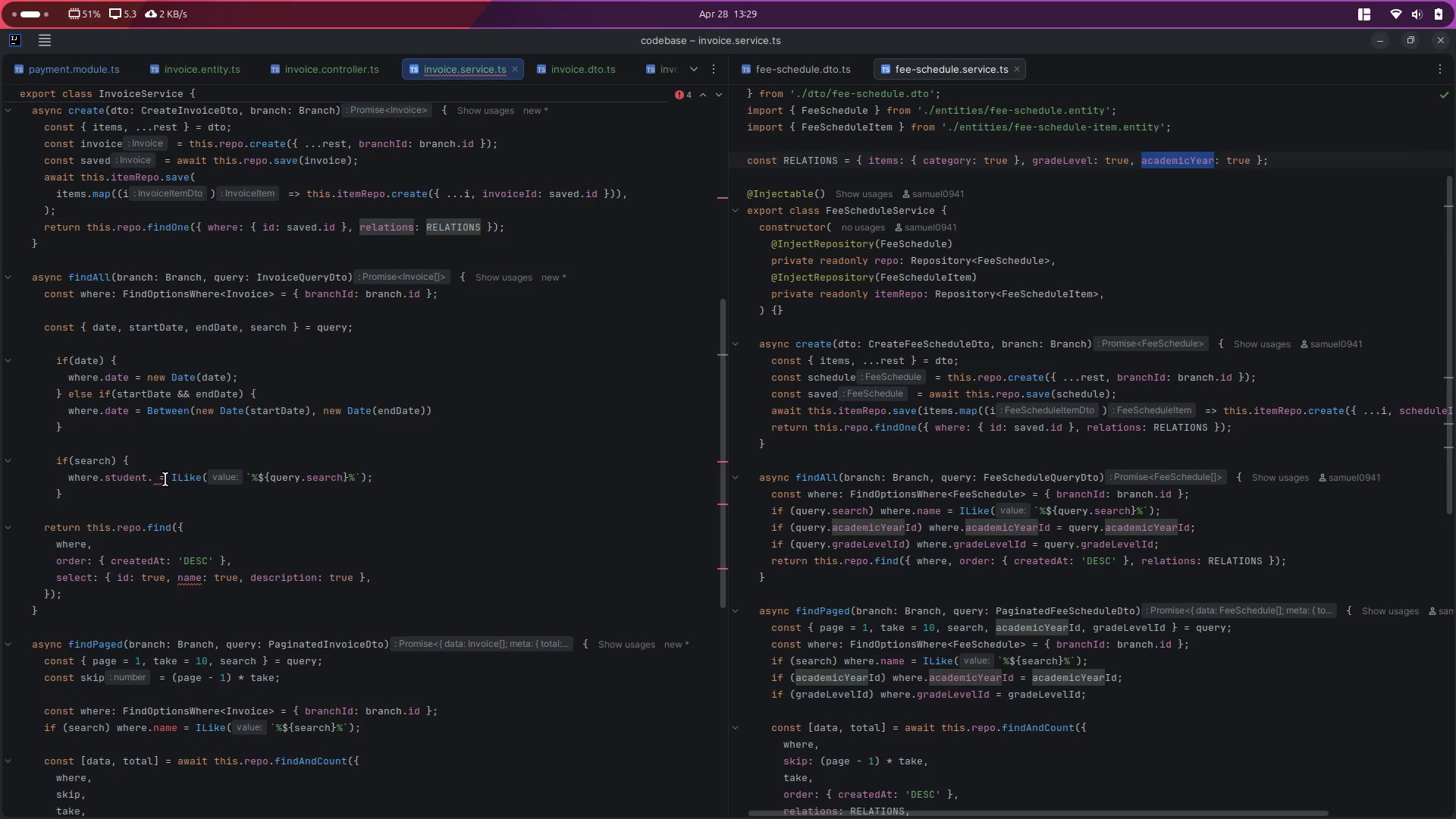 
left_click([152, 475])
 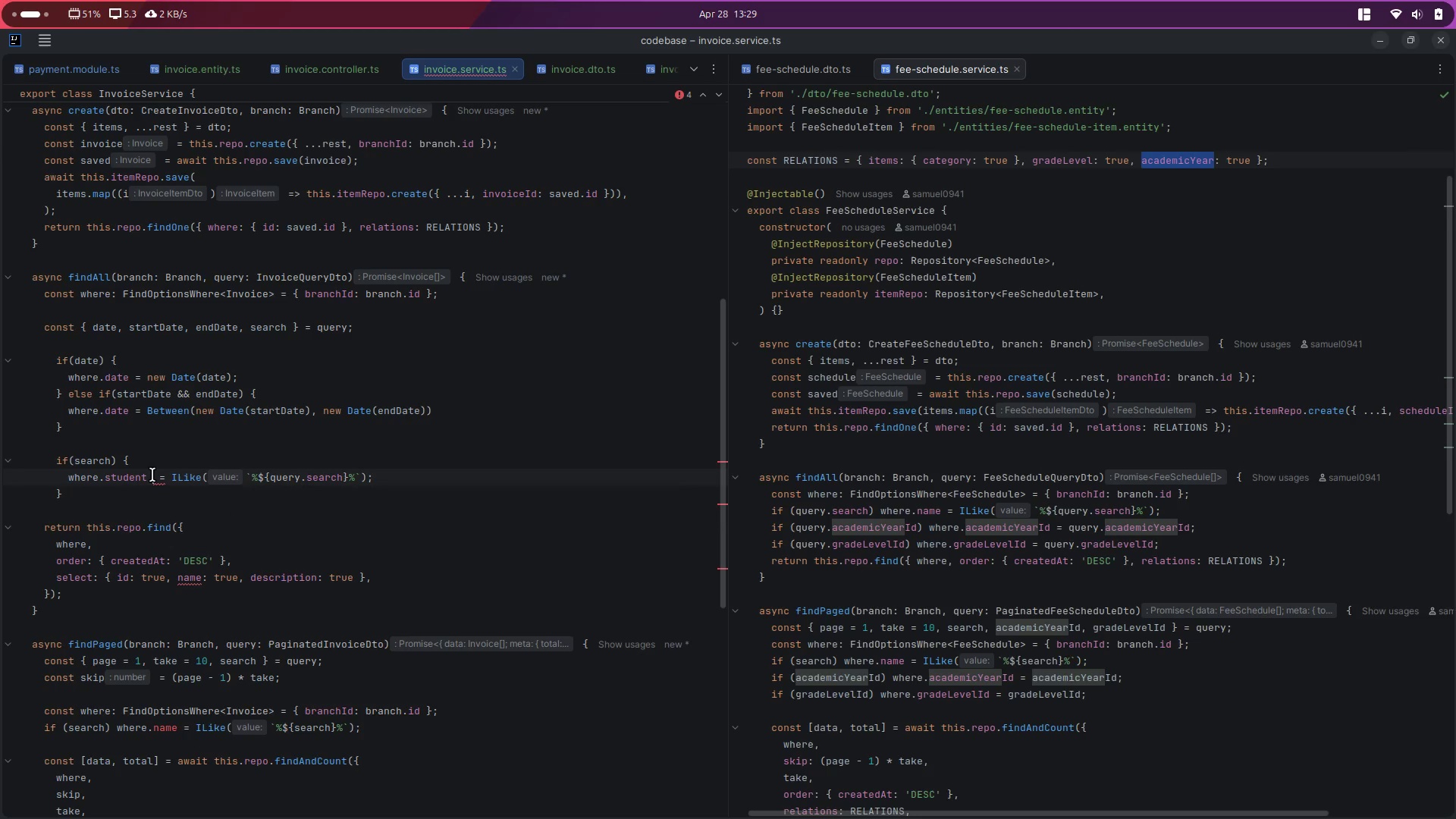 
key(Backspace)
 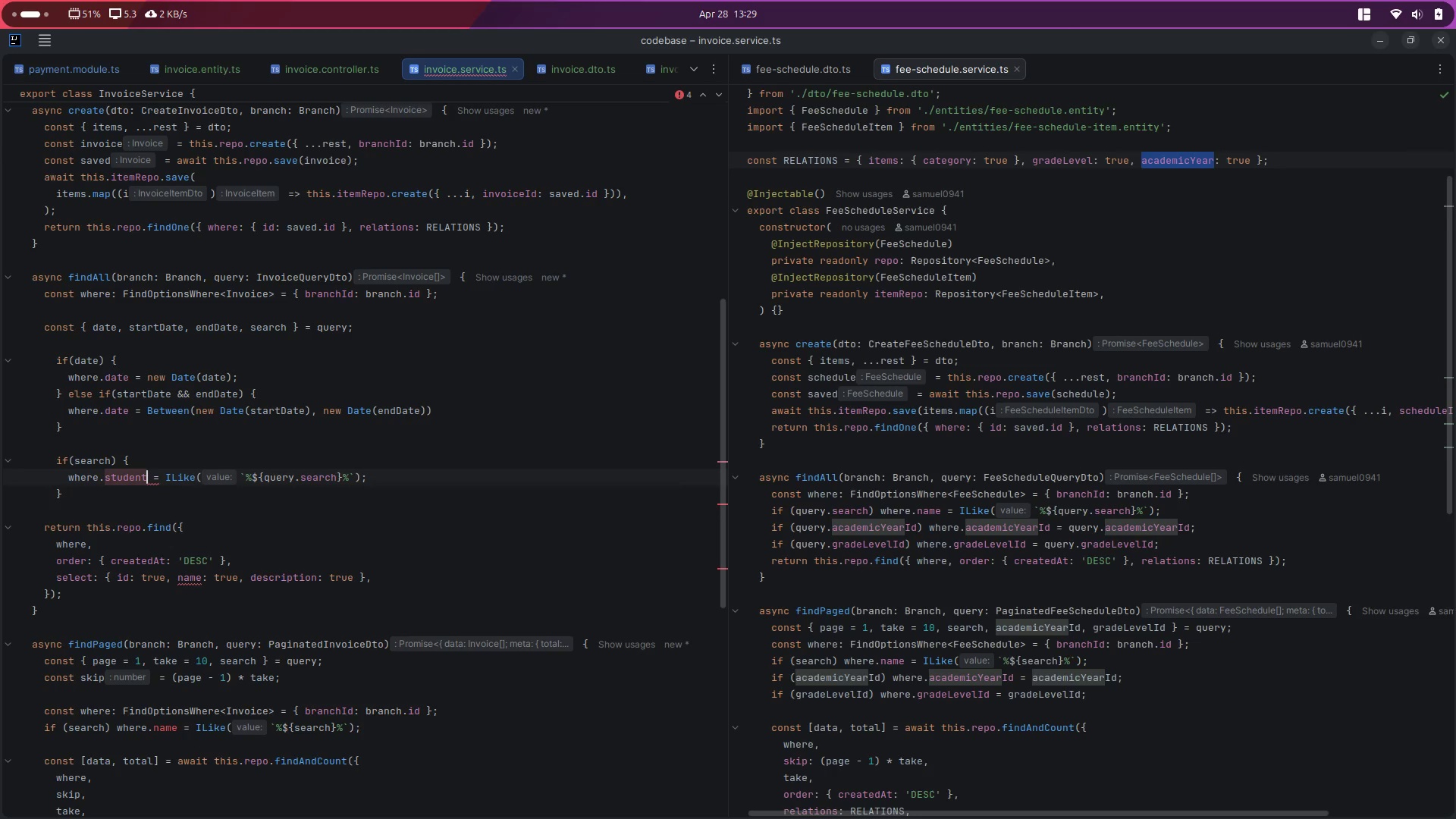 
key(Period)
 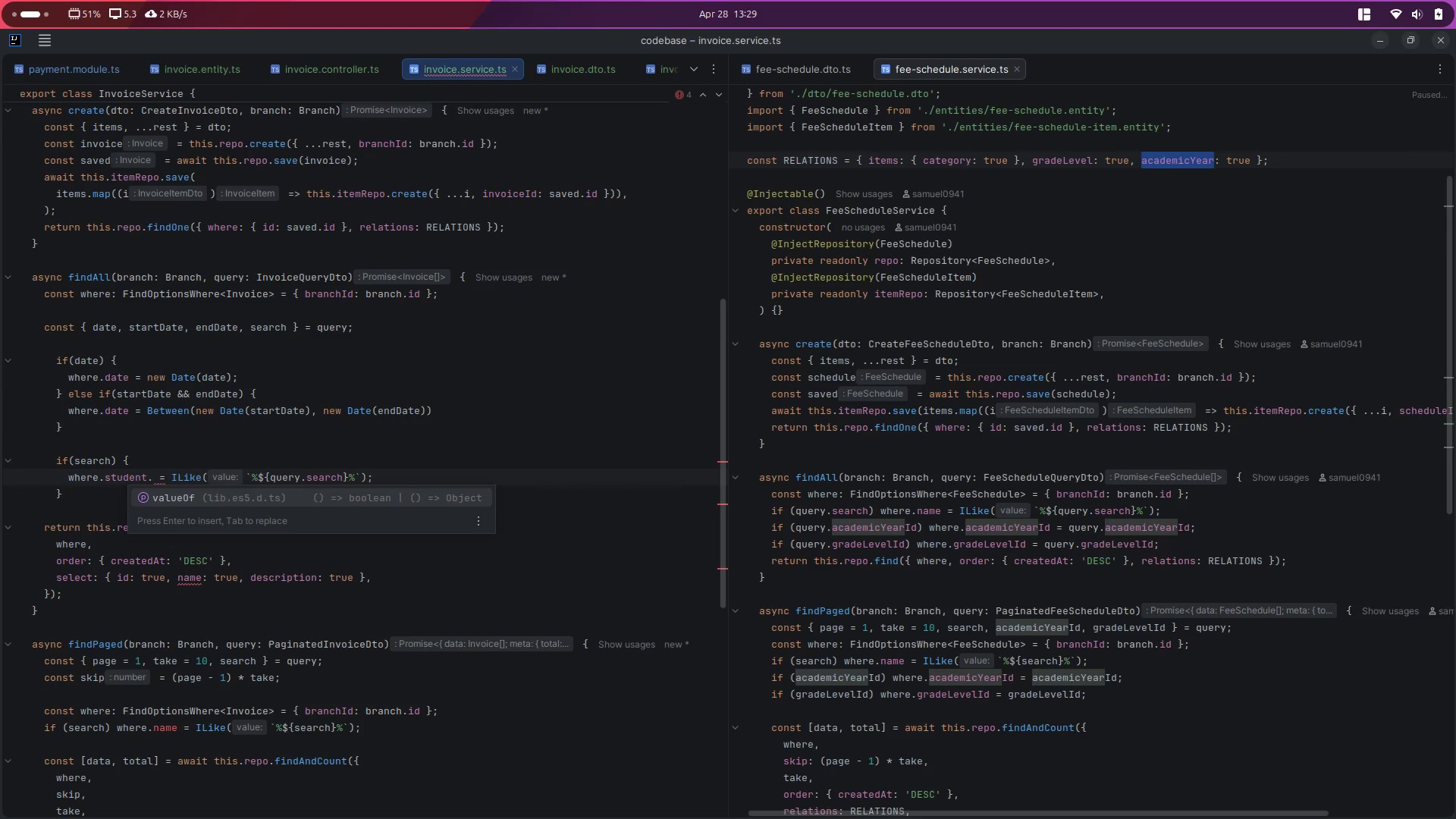 
key(Backspace)
 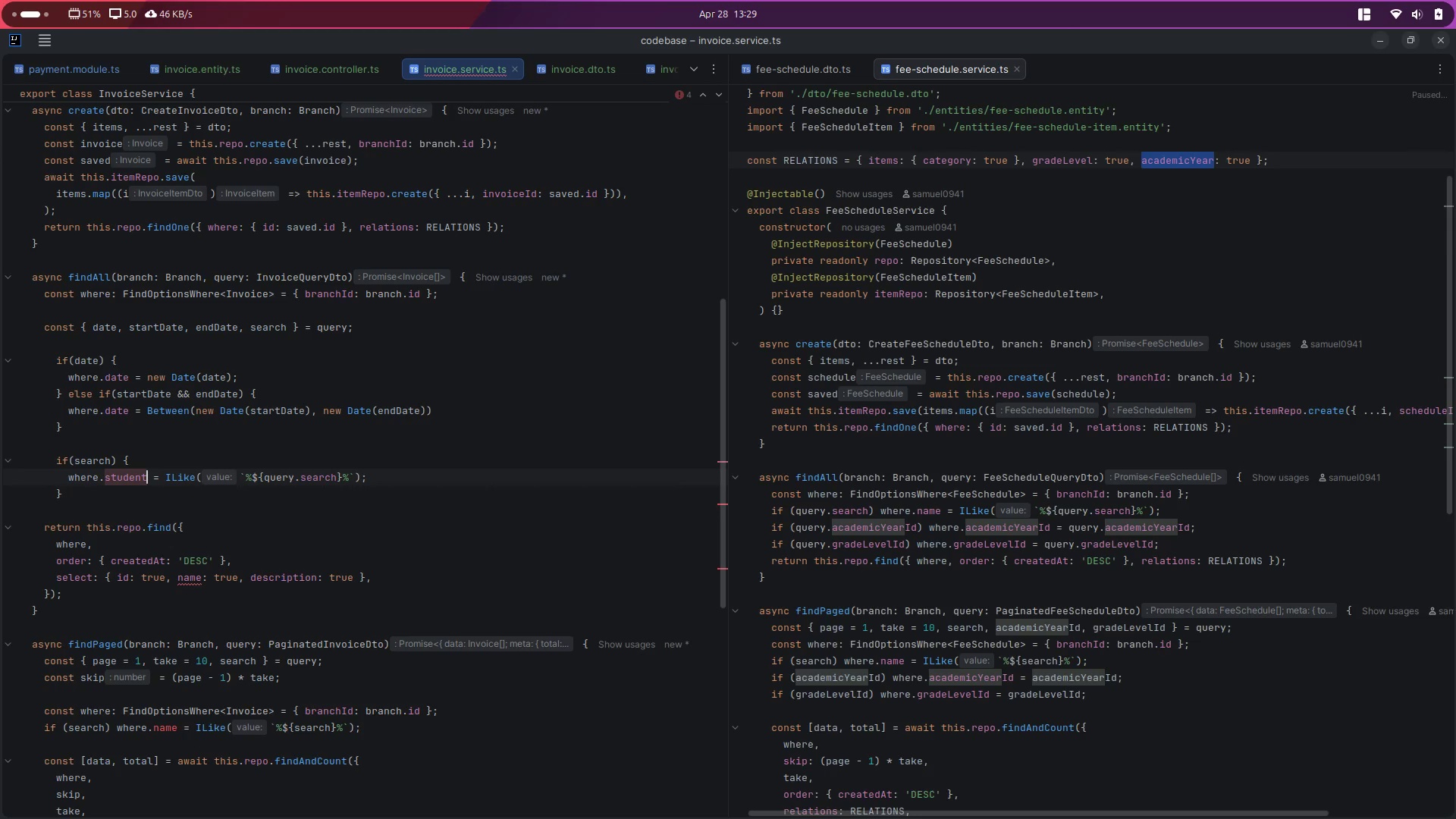 
key(Backspace)
 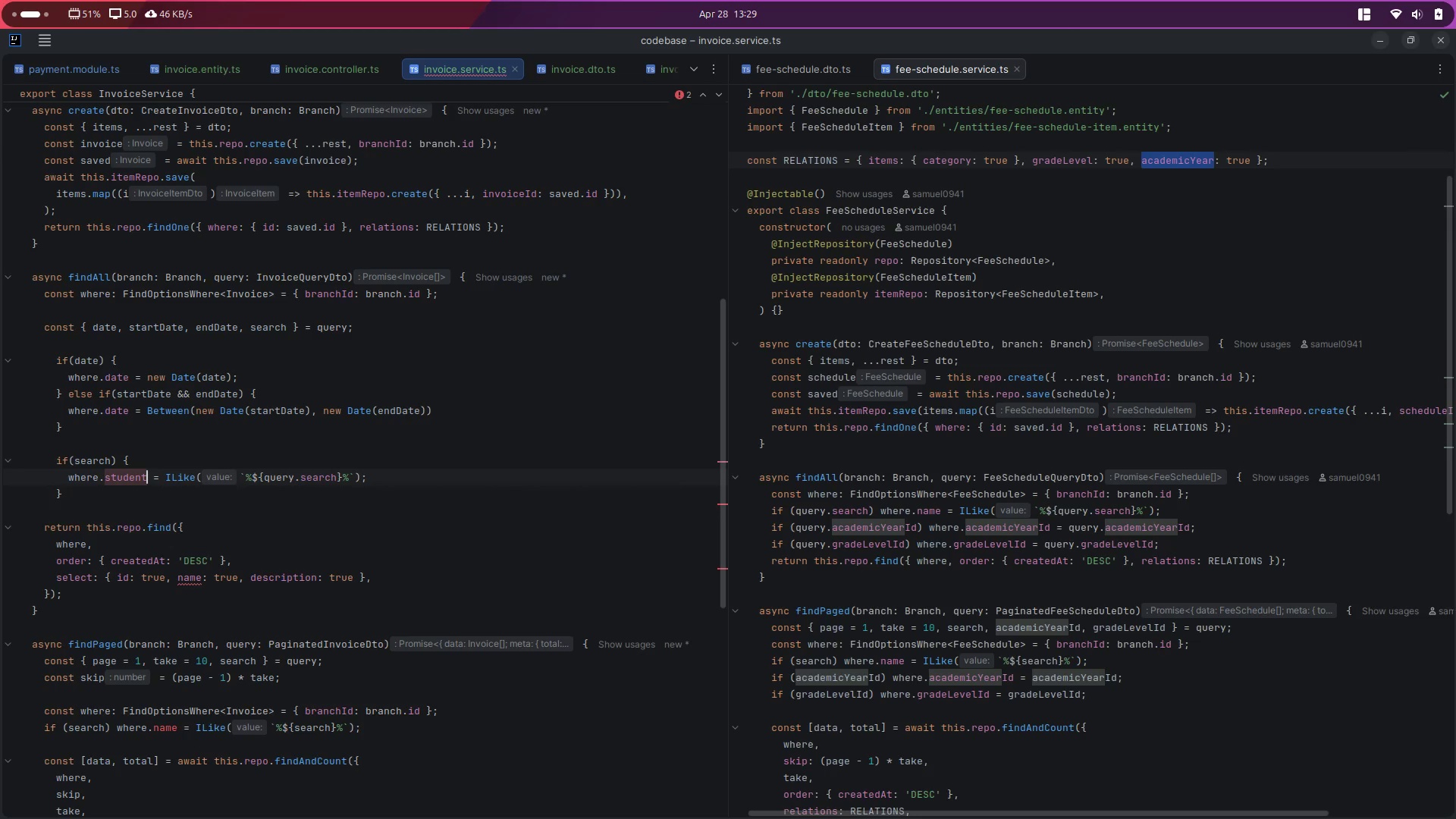 
key(T)
 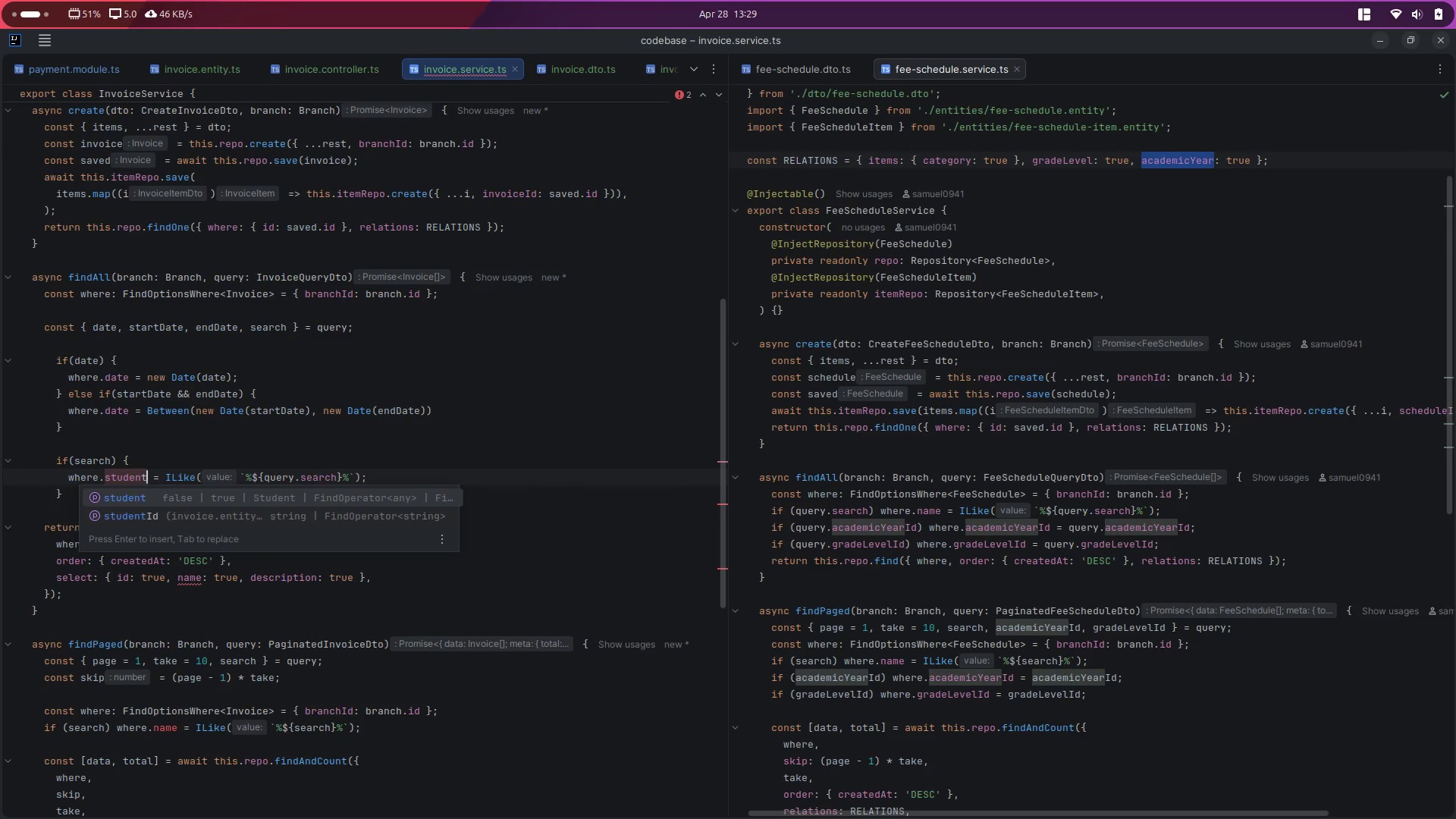 
key(Period)
 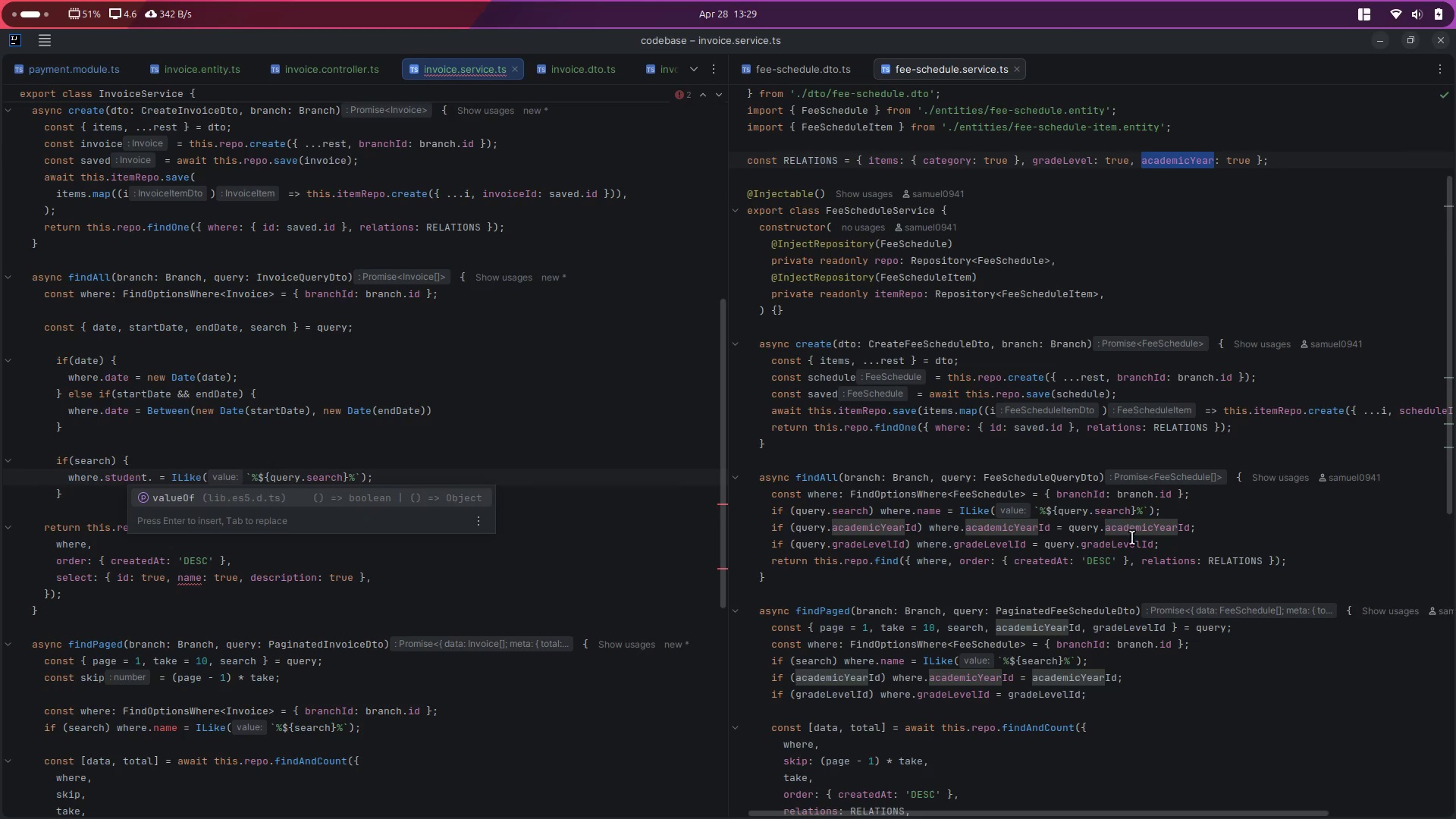 
wait(5.38)
 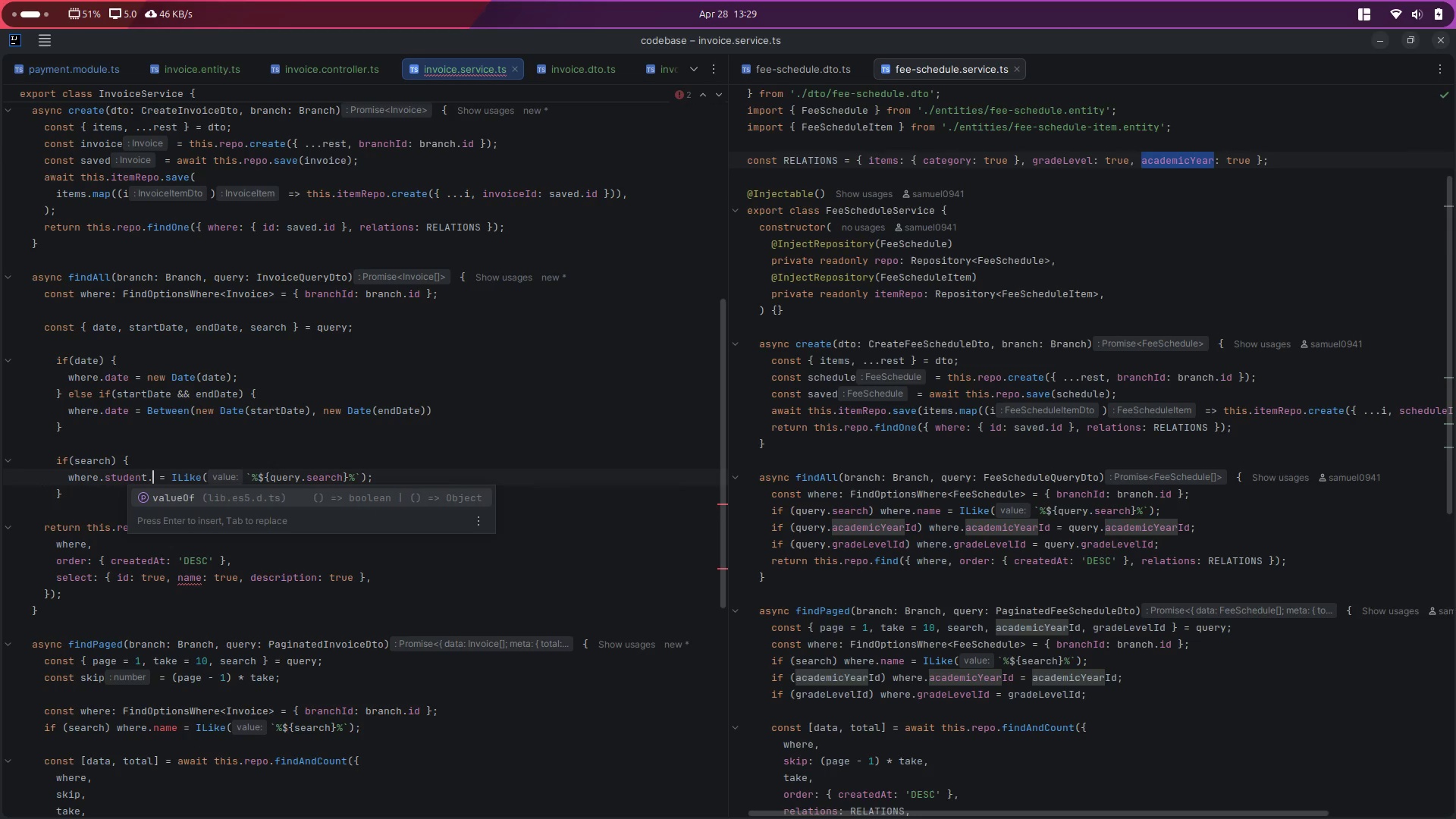 
double_click([1106, 510])
 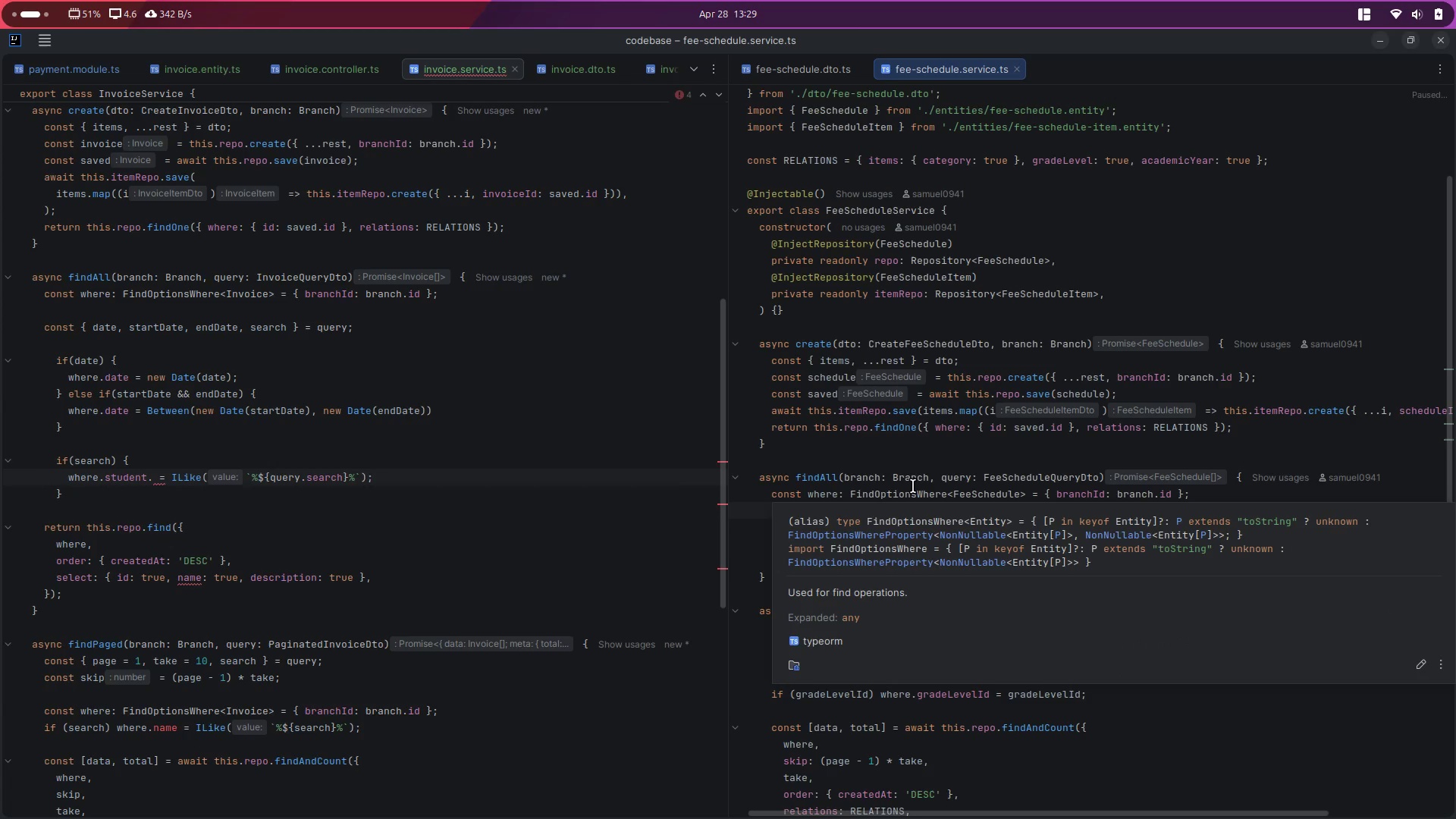 
scroll: coordinate [913, 486], scroll_direction: down, amount: 3.0
 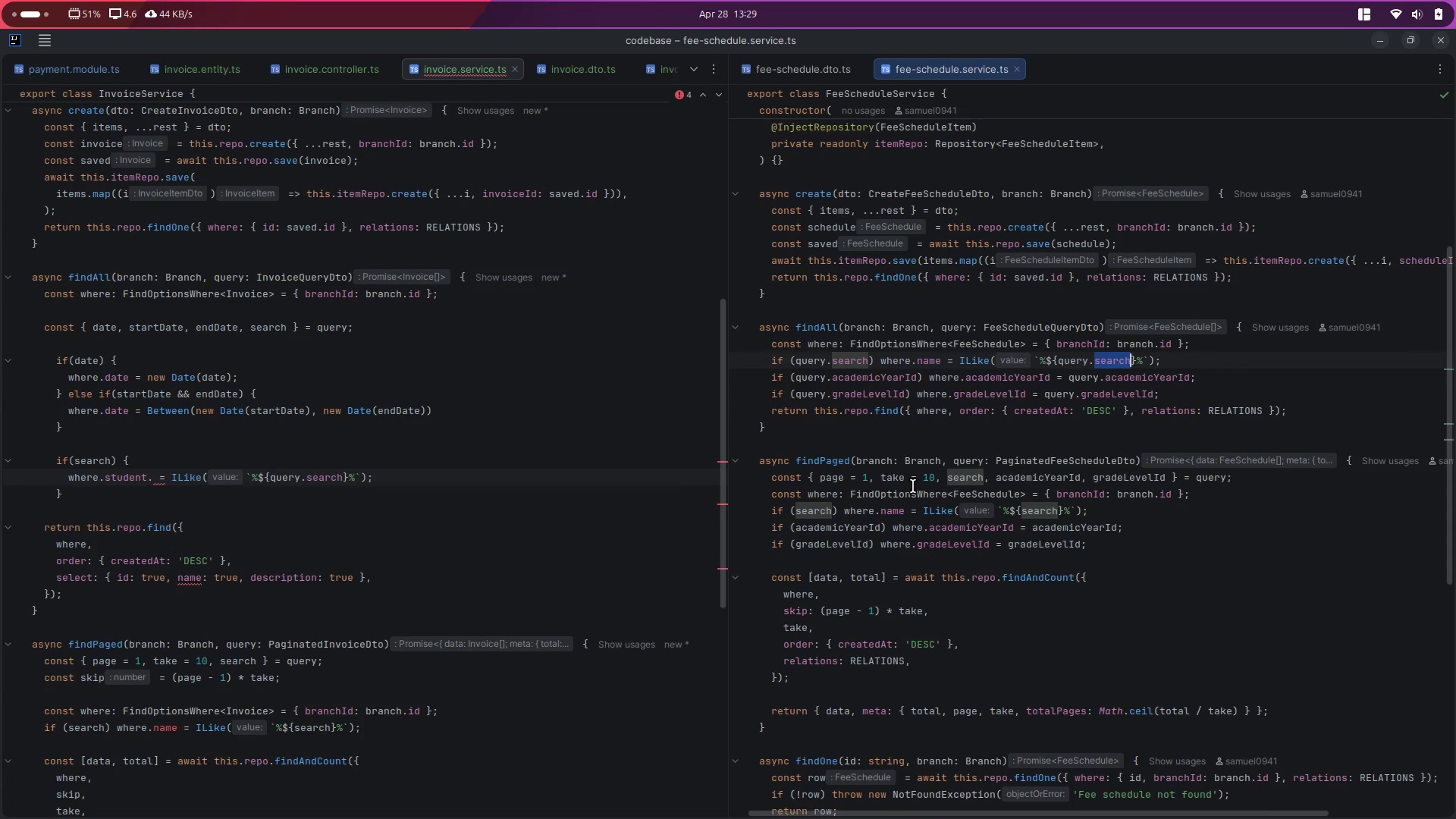 
wait(9.95)
 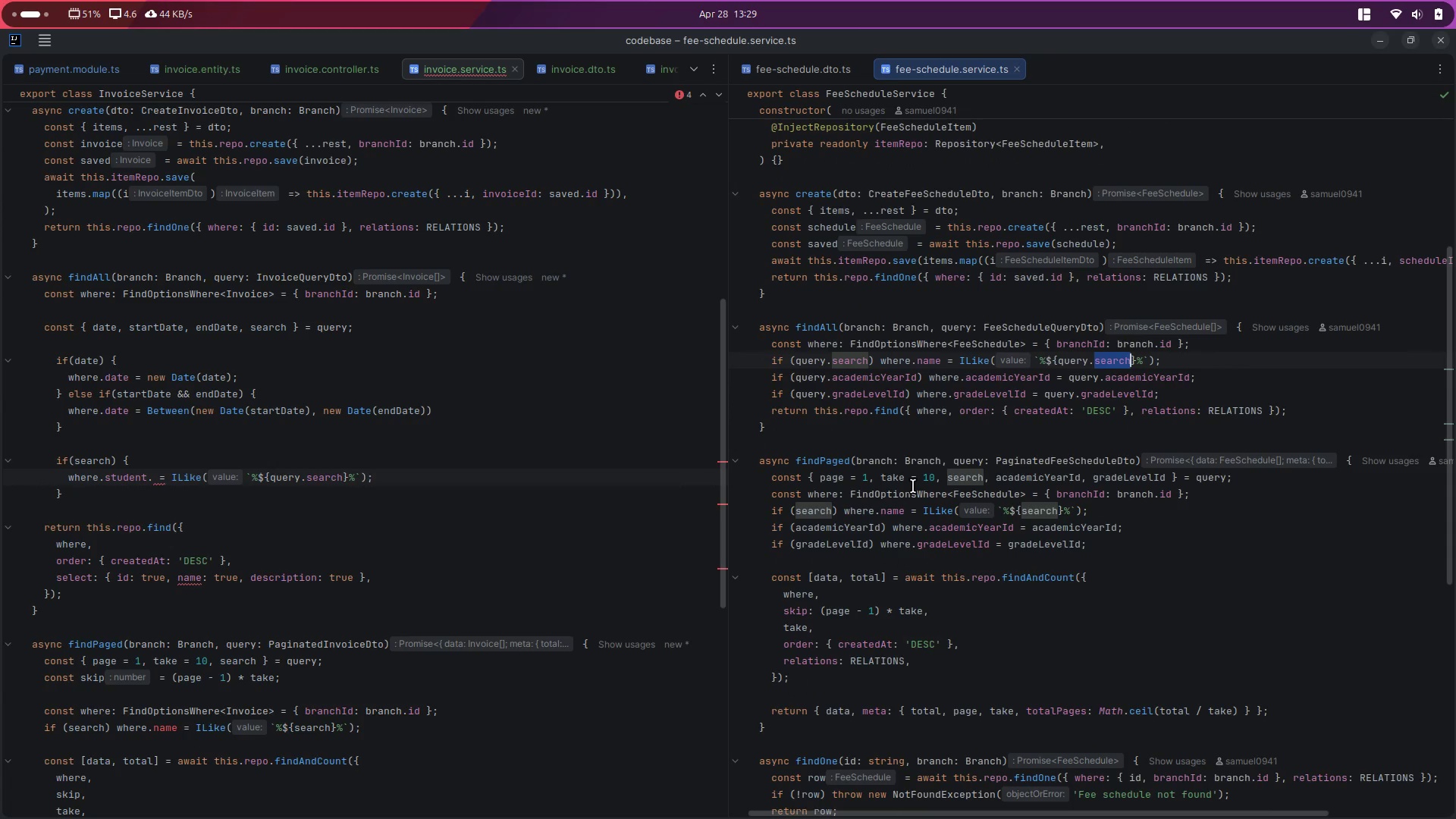 
left_click([153, 479])
 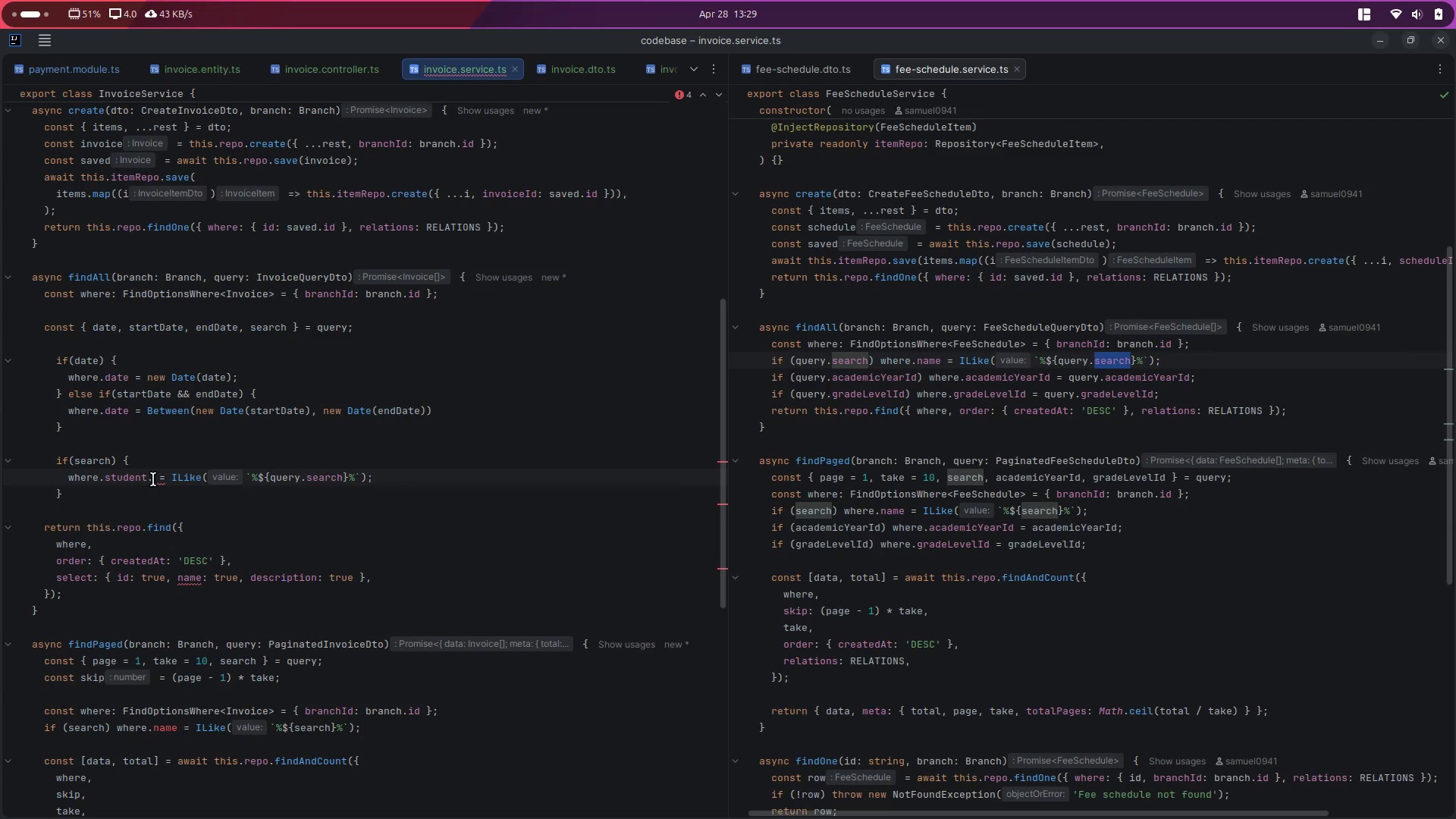 
type(date)
key(Backspace)
key(Backspace)
key(Backspace)
key(Backspace)
key(Backspace)
type(.)
 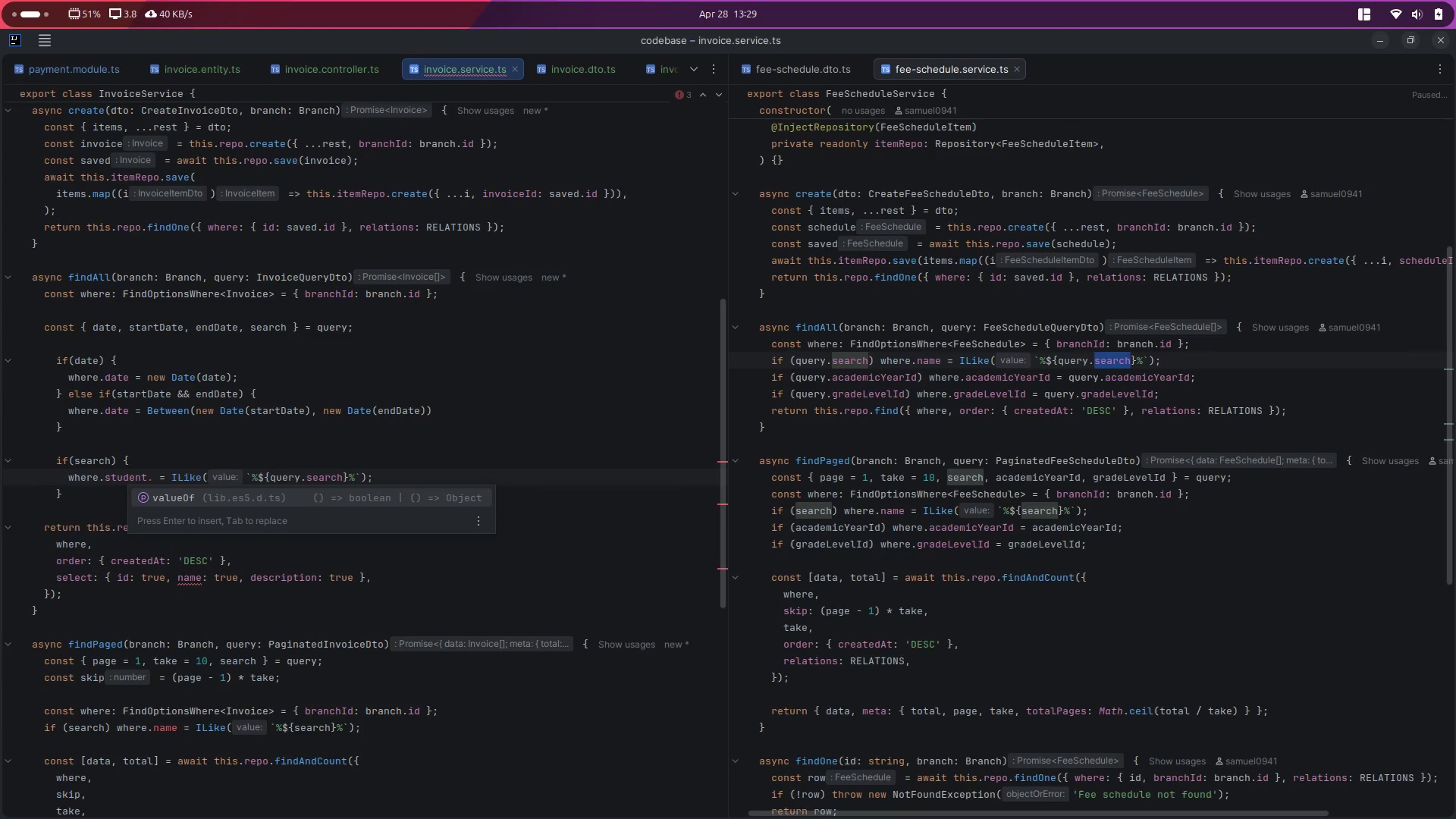 
wait(12.0)
 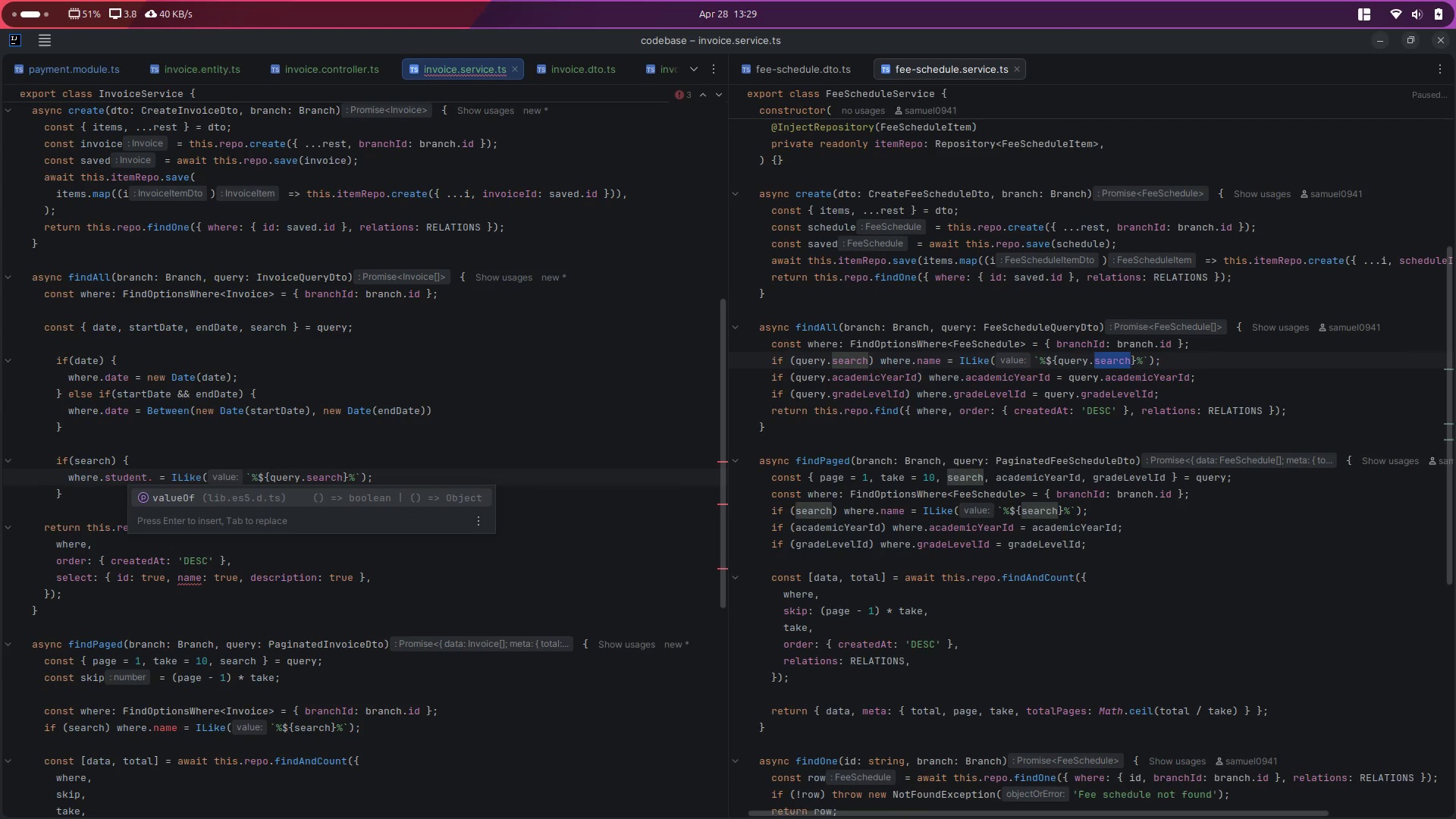 
key(Mute)
 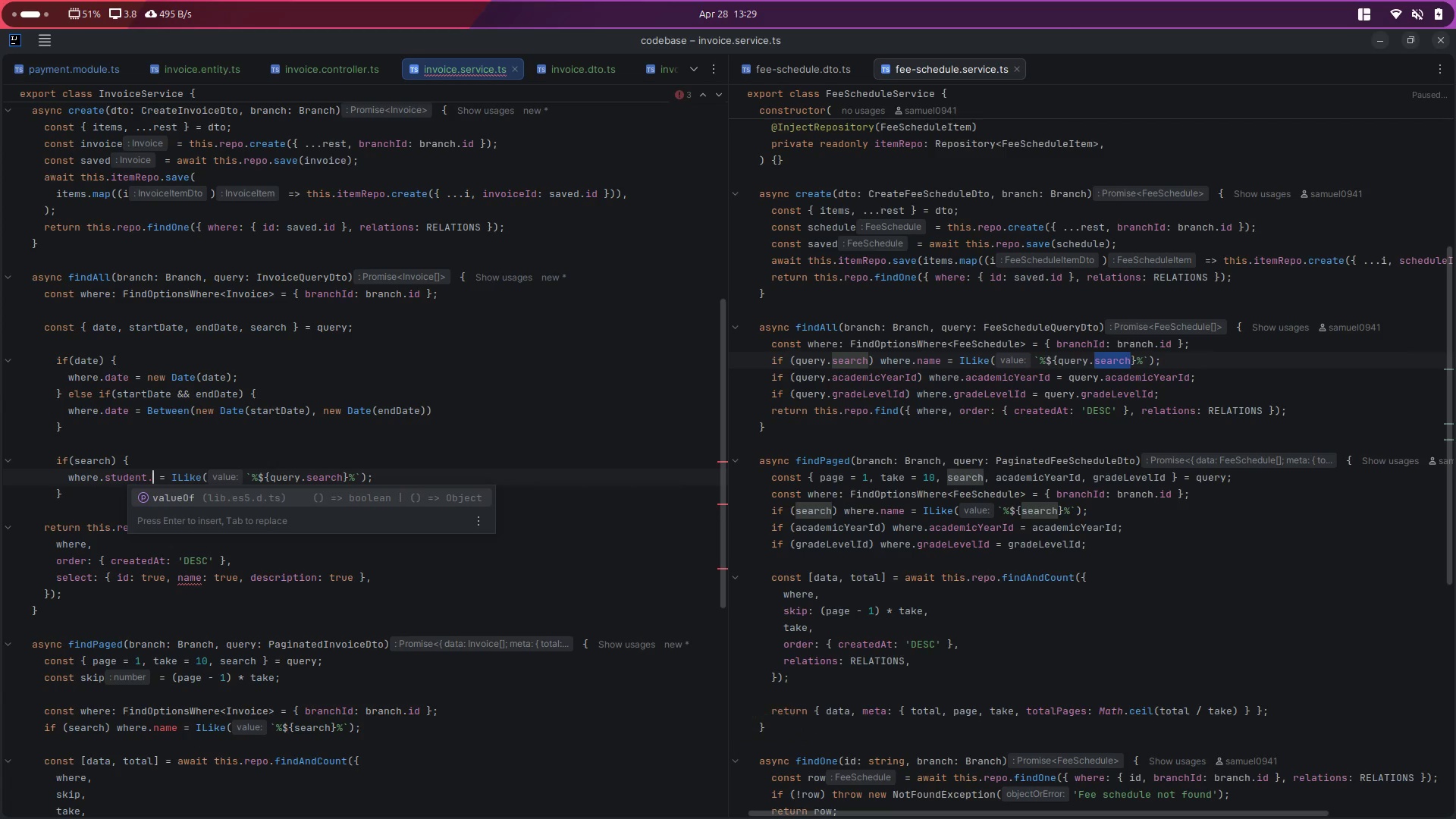 
key(Mute)
 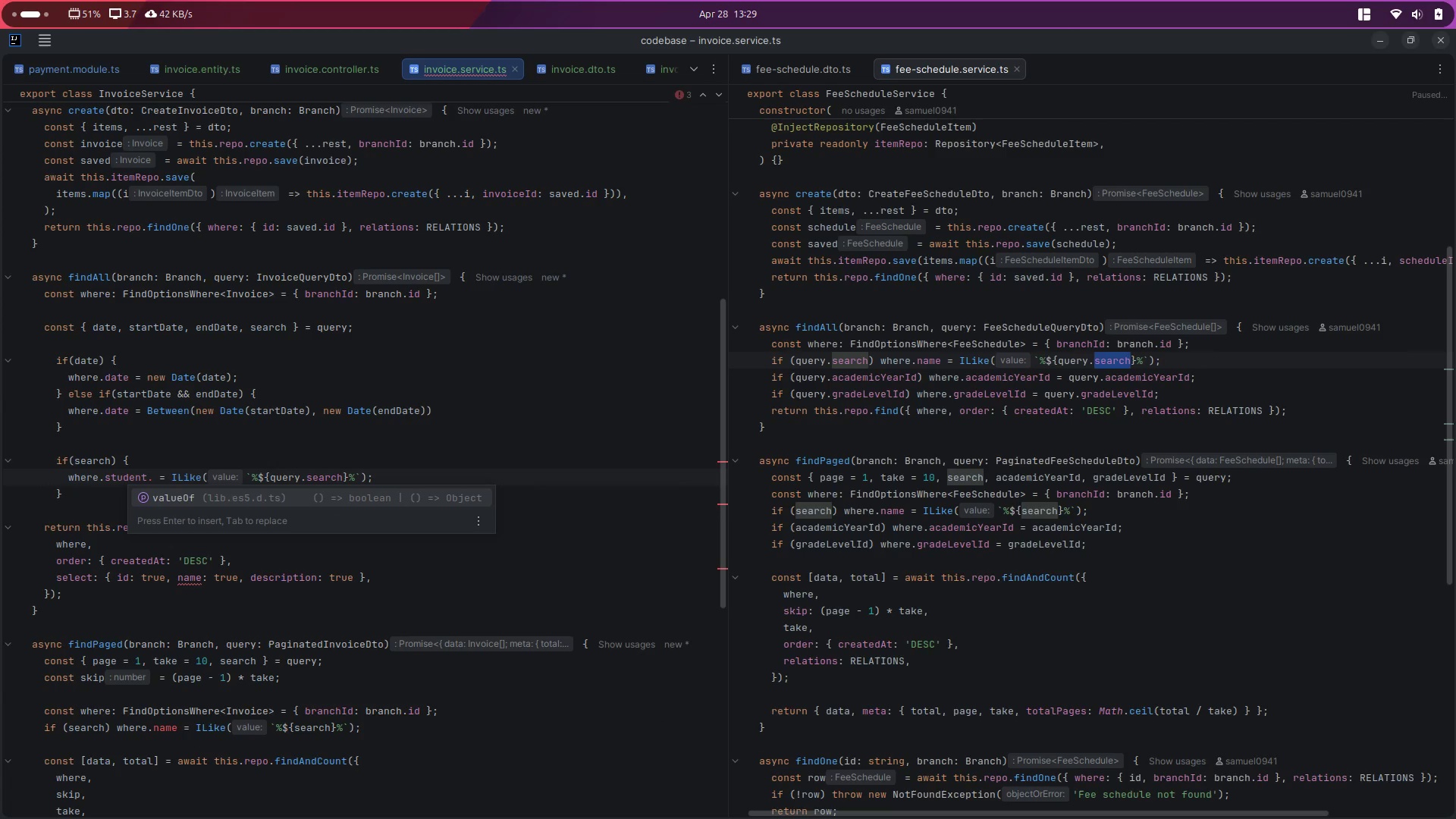 
key(Backspace)
 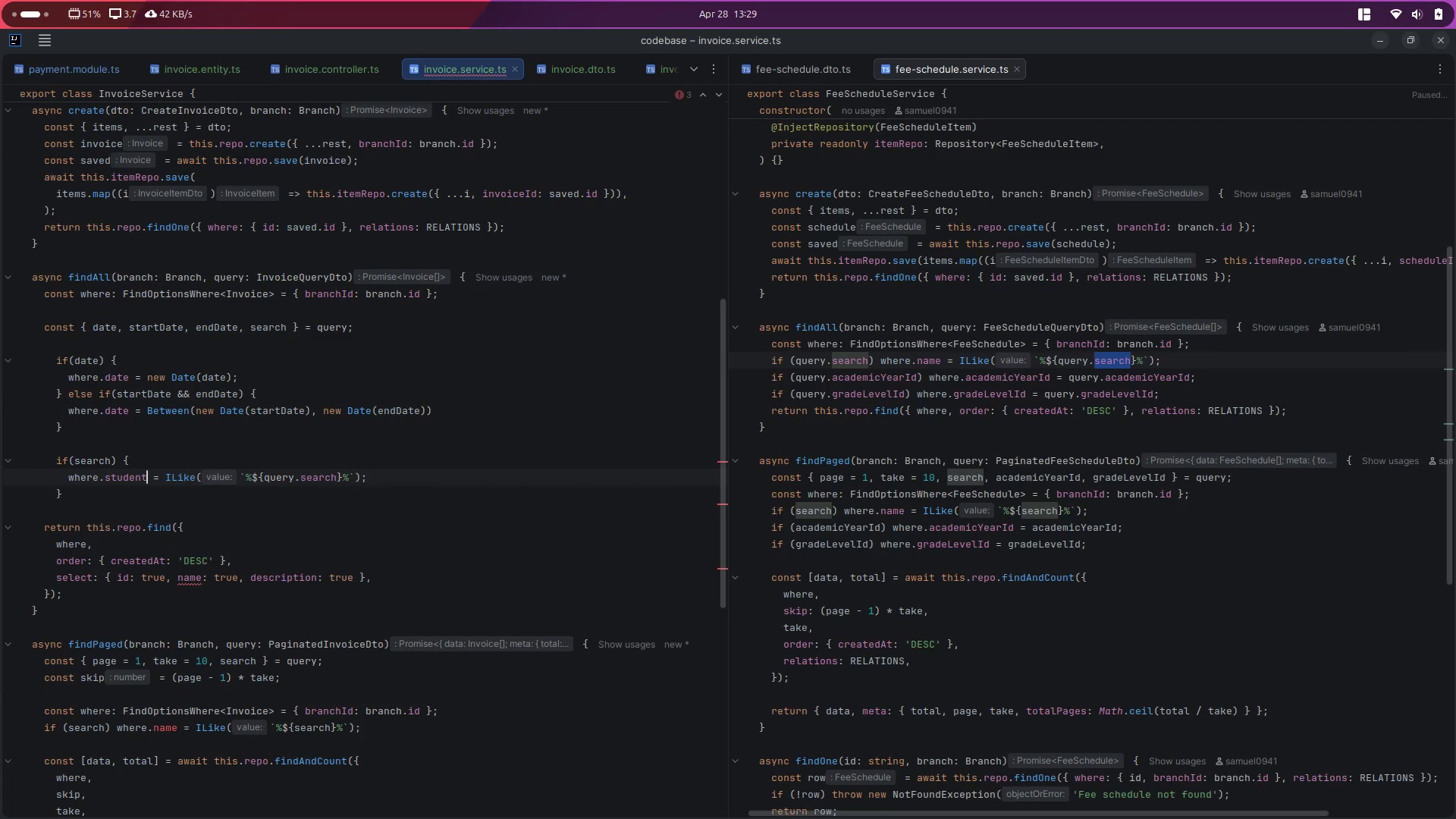 
key(Backspace)
 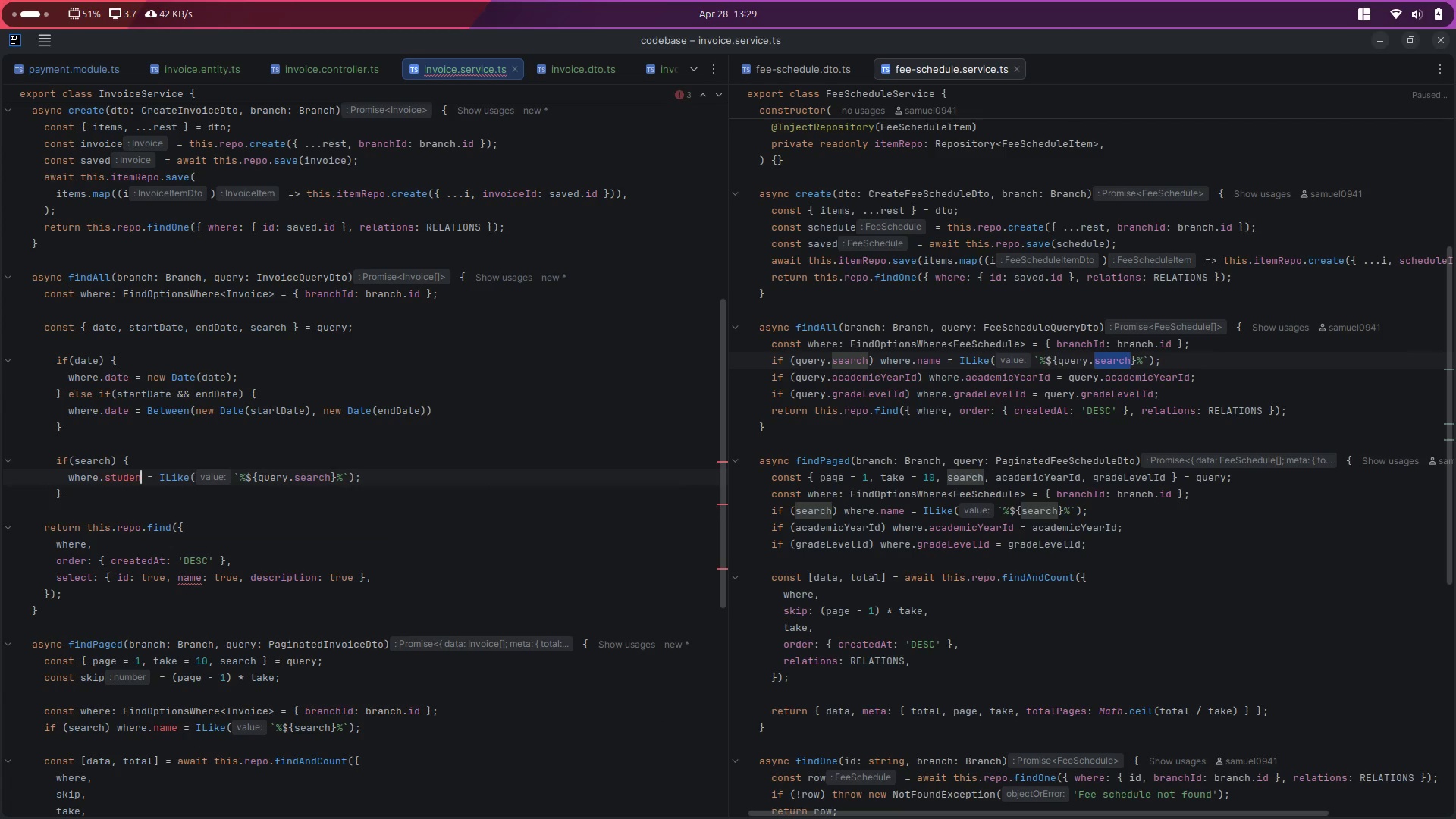 
key(T)
 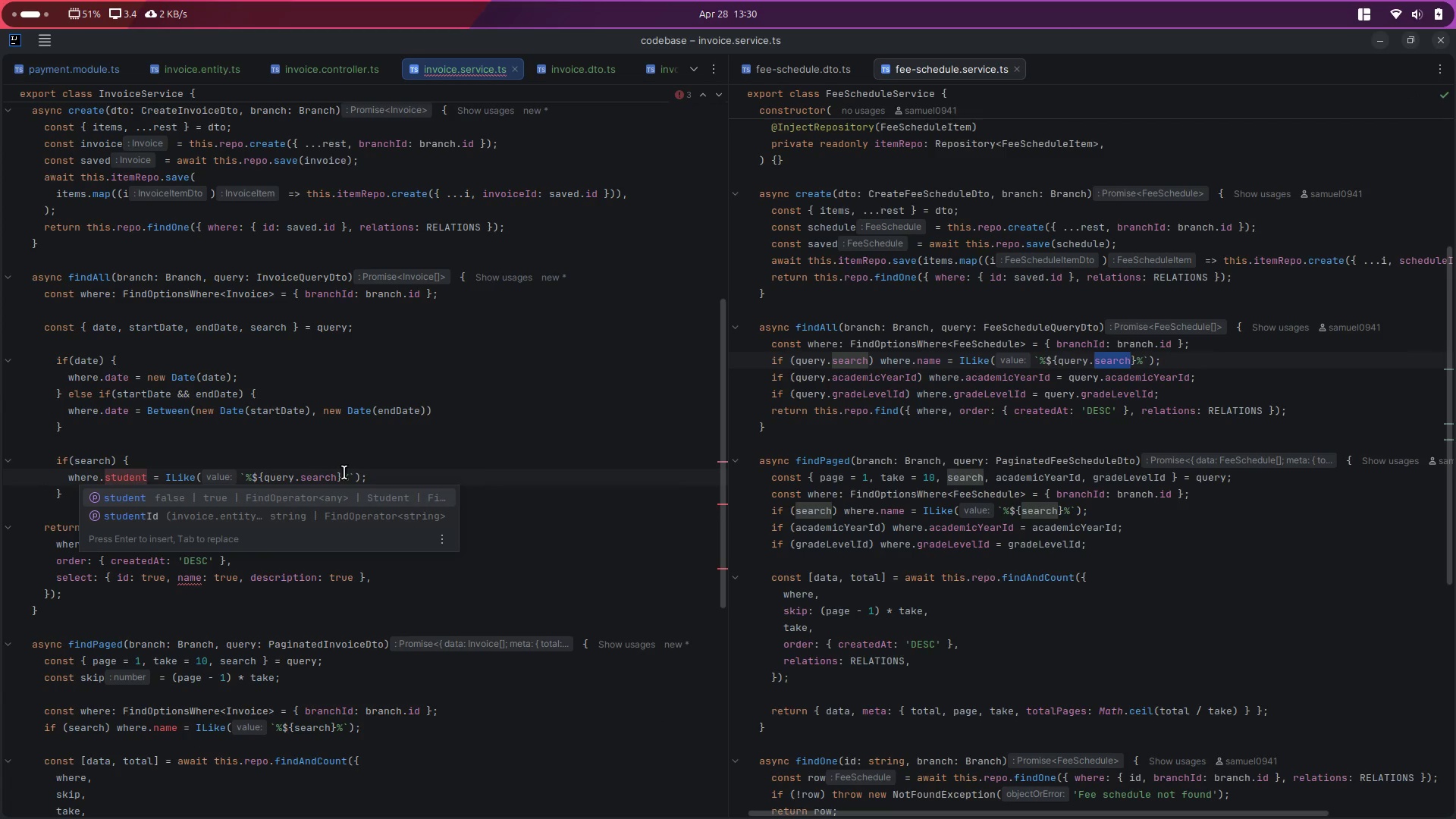 
left_click([345, 447])
 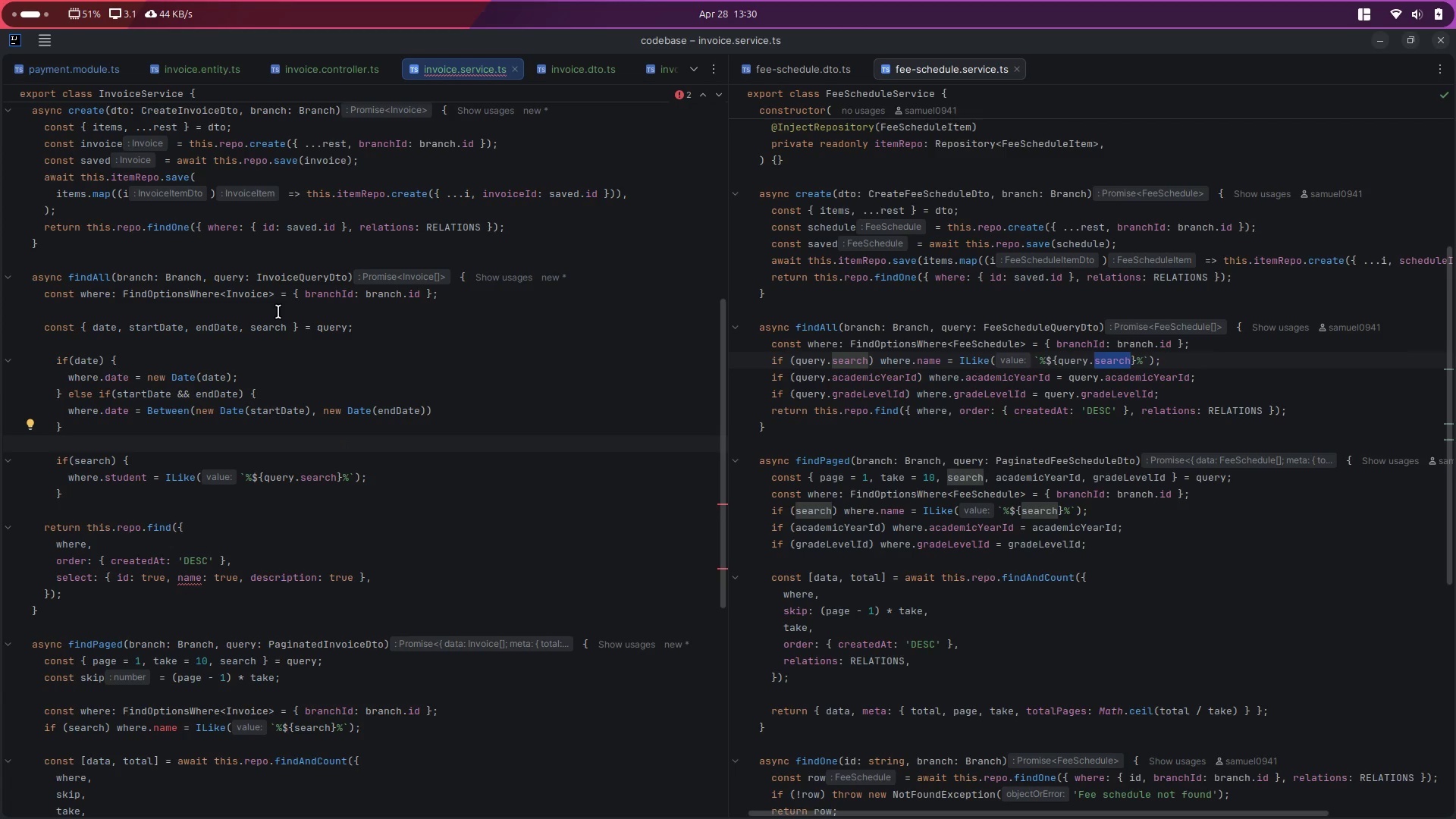 
wait(6.7)
 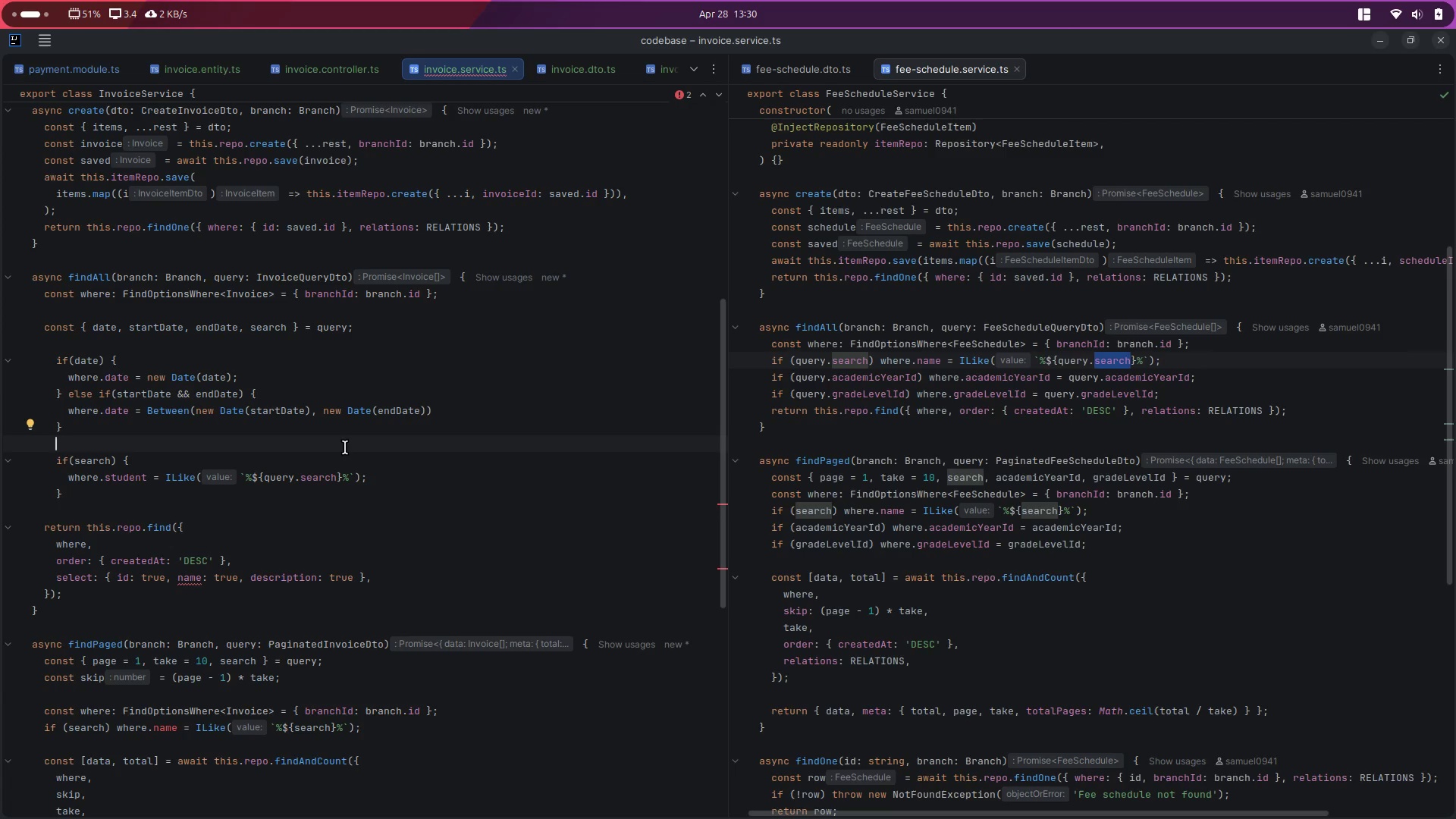 
double_click([441, 227])
 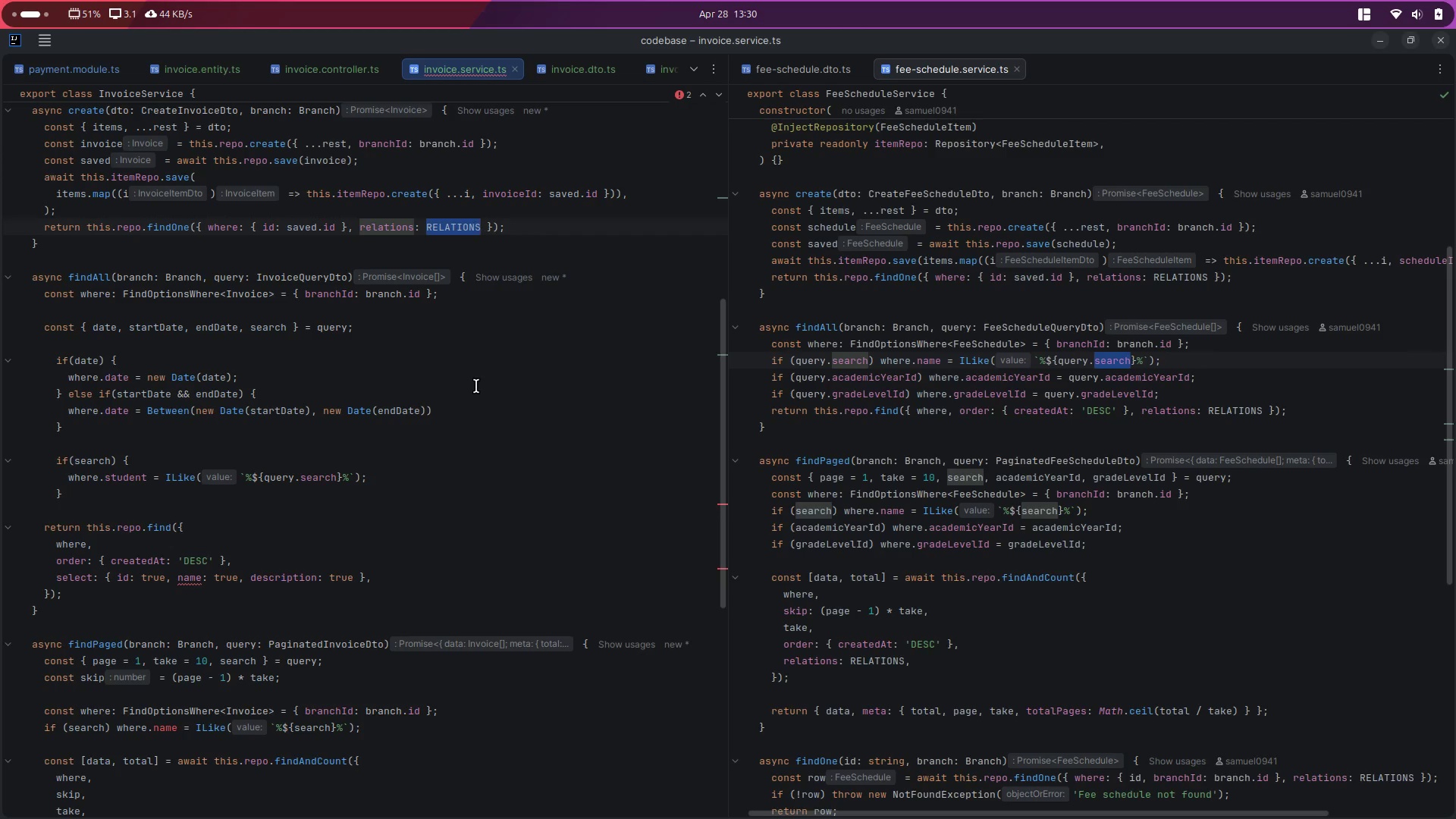 
scroll: coordinate [476, 386], scroll_direction: down, amount: 2.0
 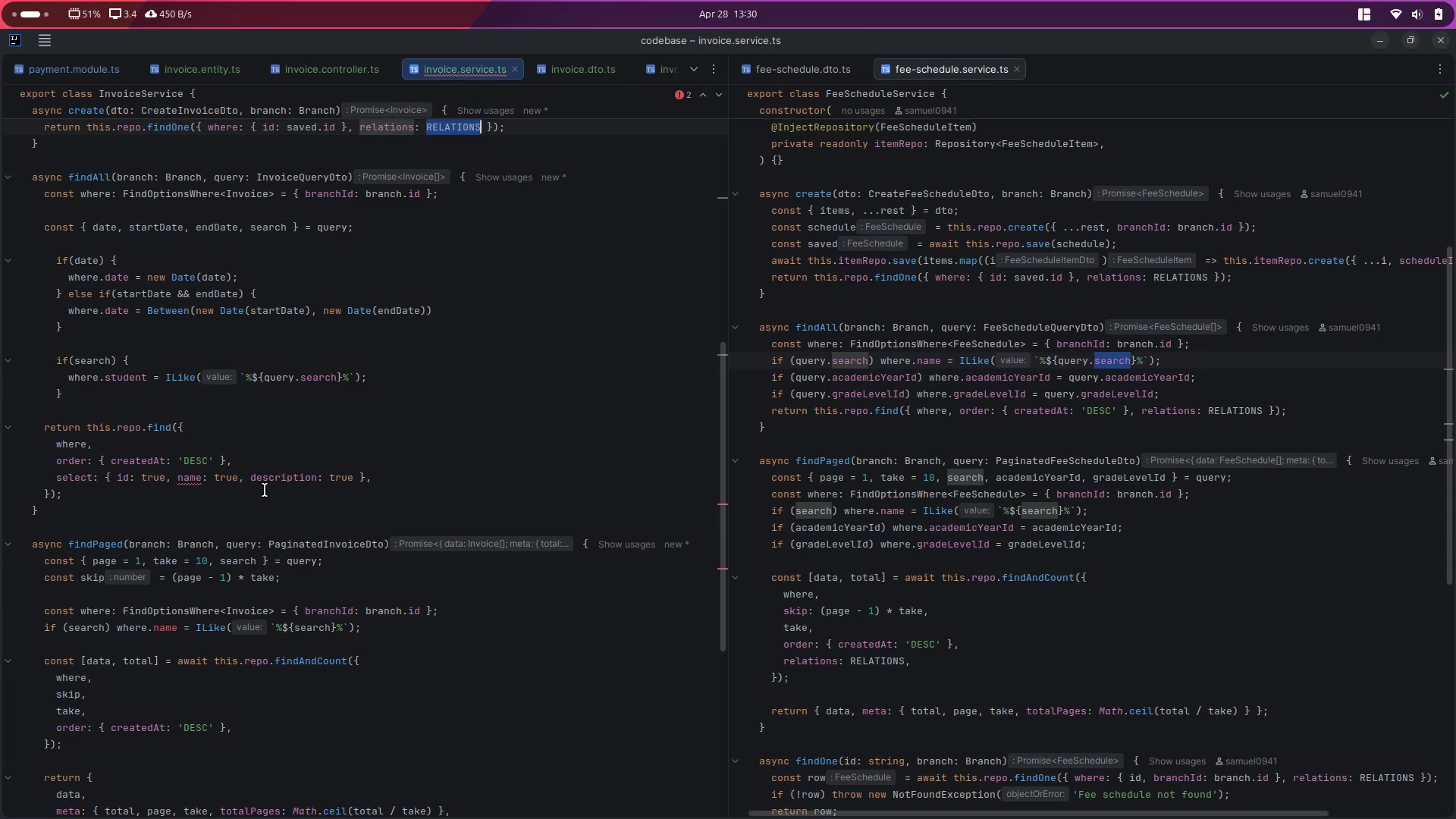 
double_click([386, 471])
 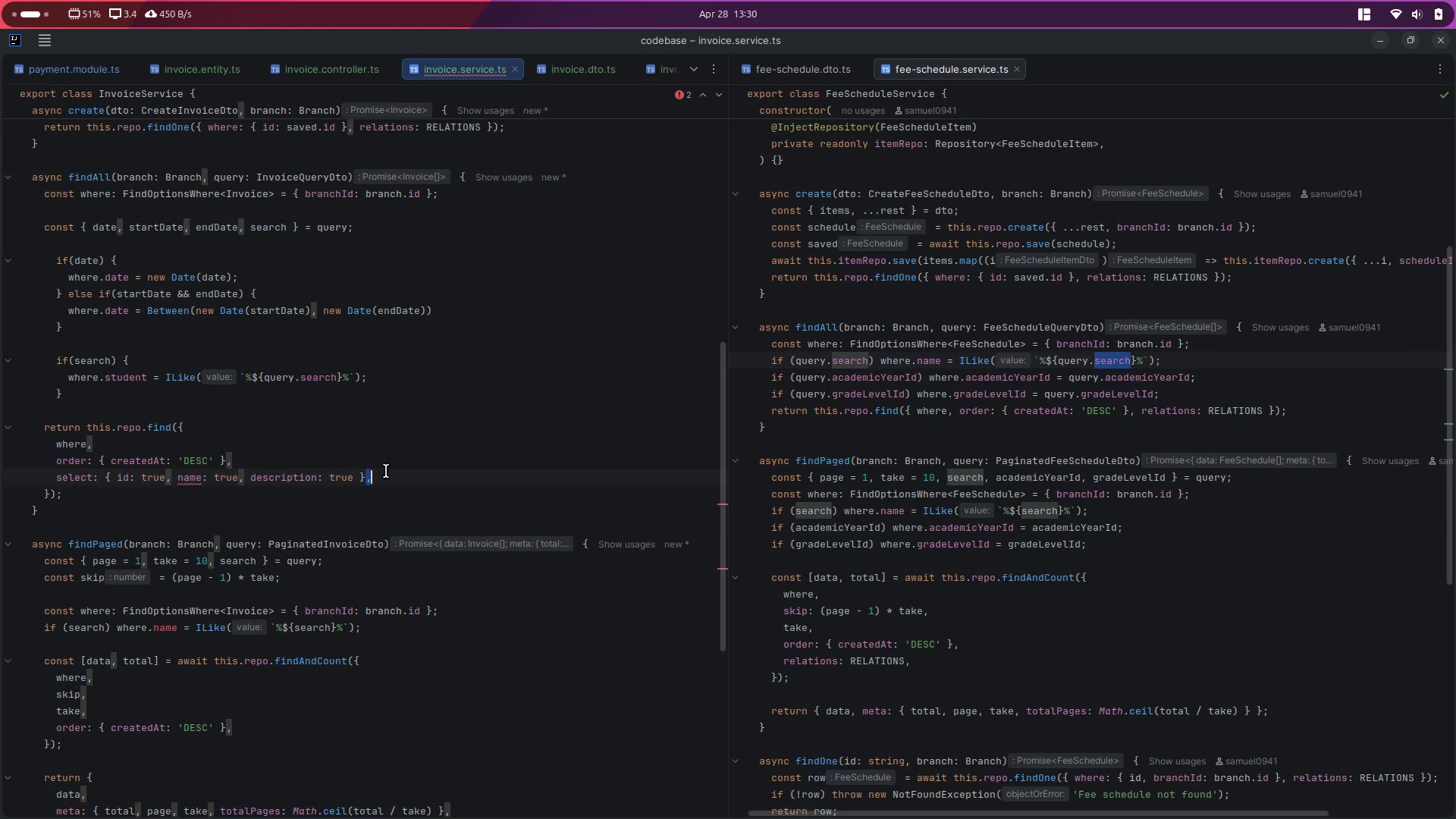 
triple_click([386, 471])
 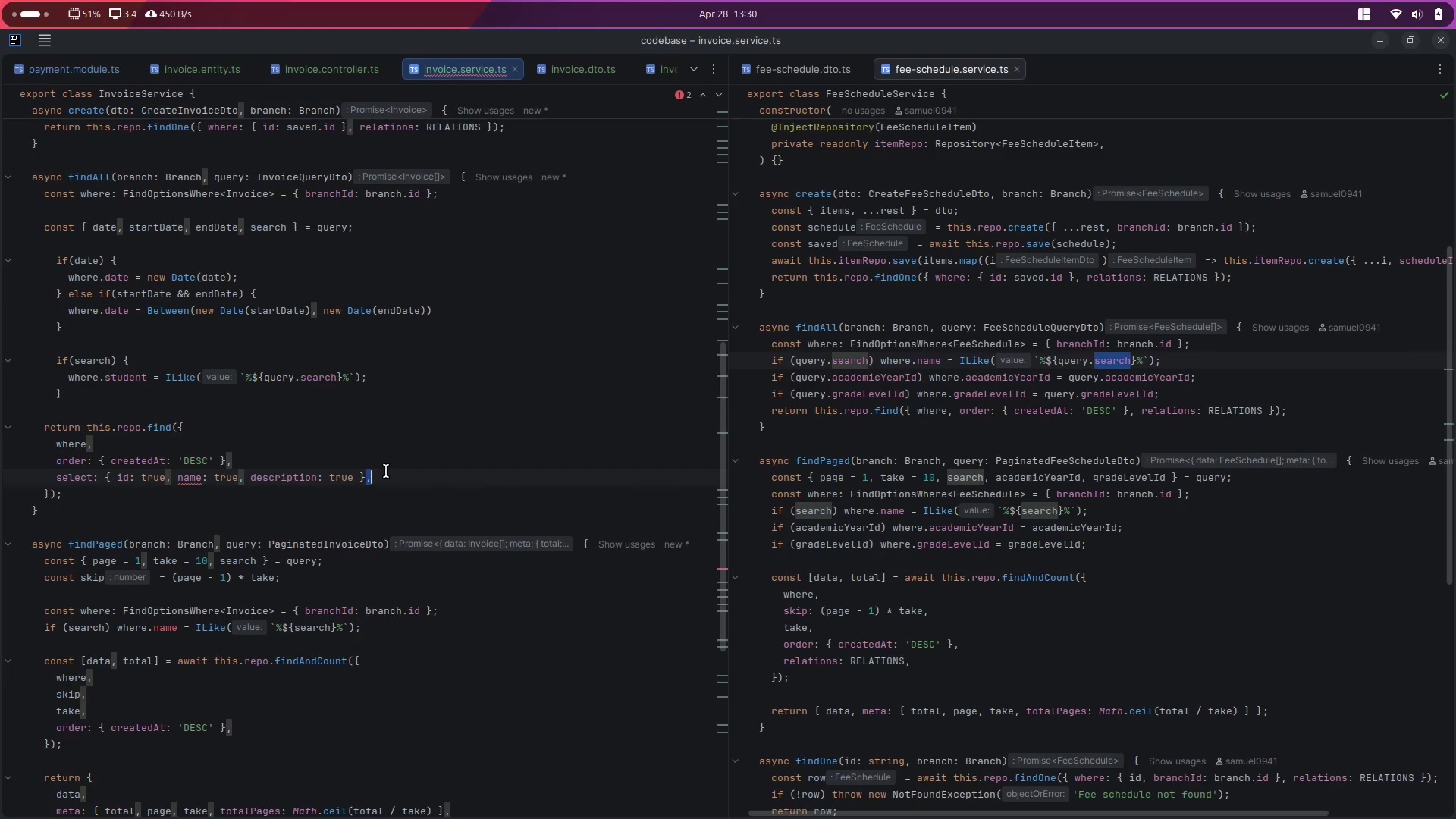 
key(Enter)
 